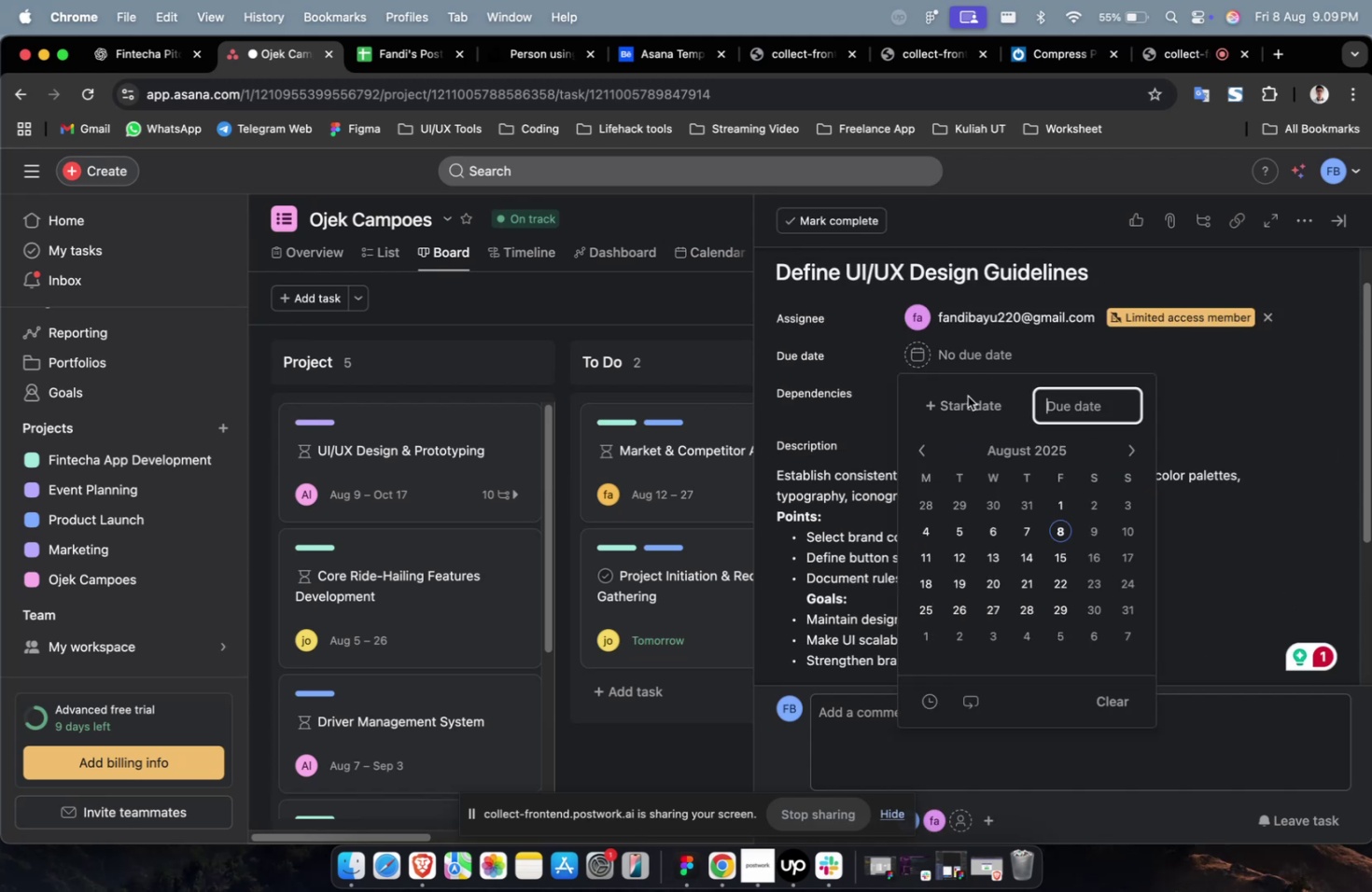 
triple_click([967, 398])
 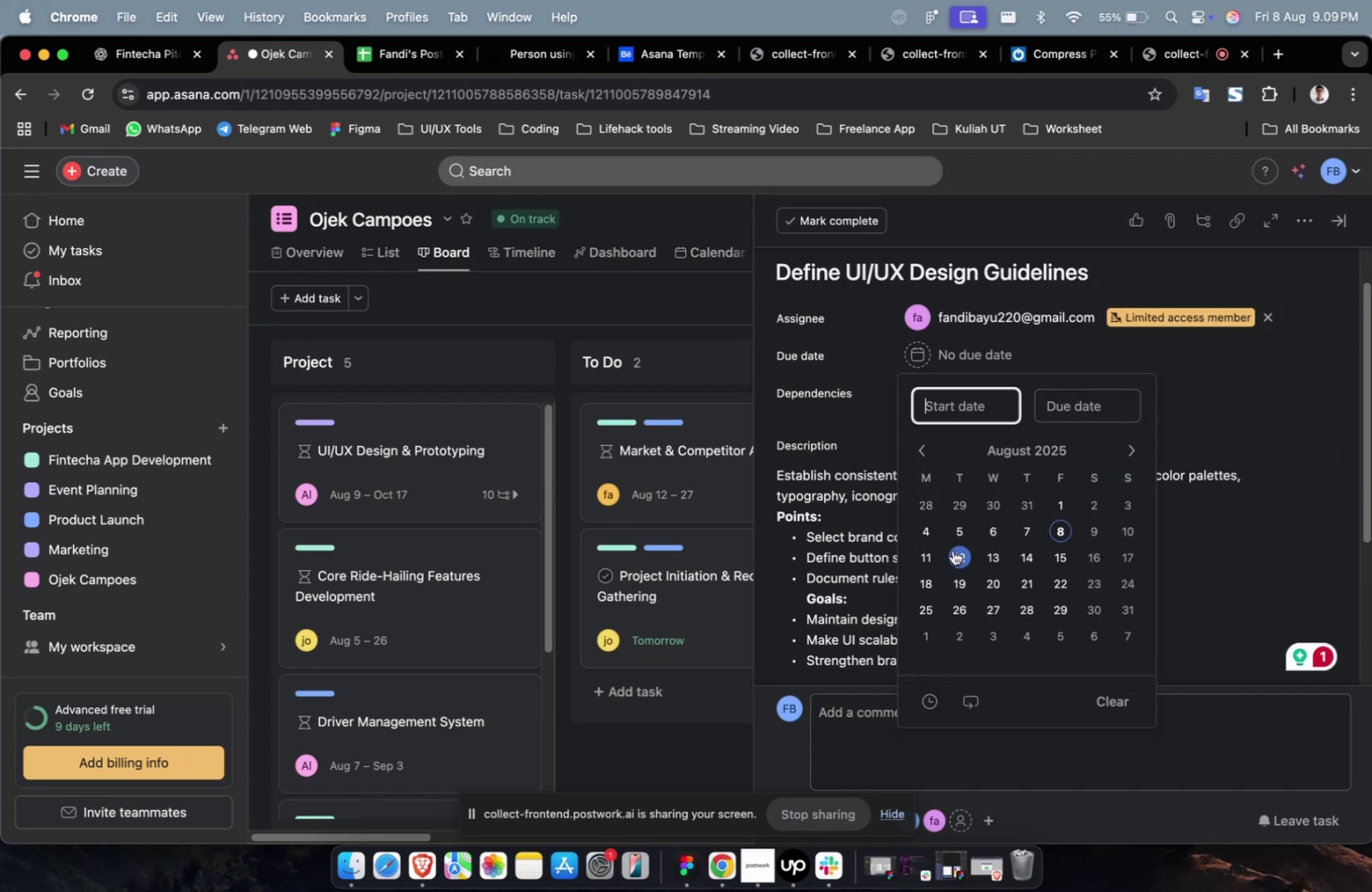 
triple_click([952, 550])
 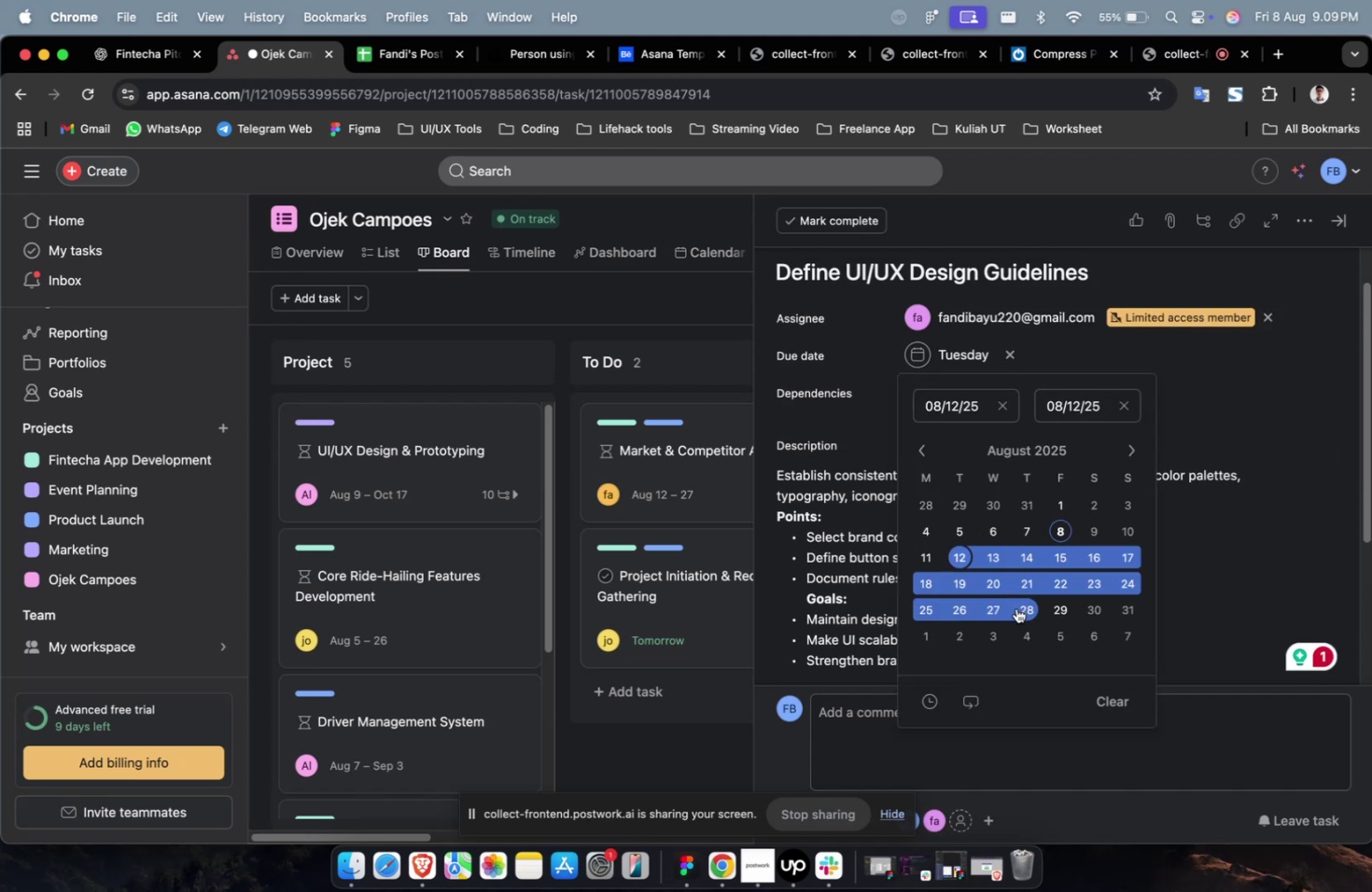 
left_click([1015, 607])
 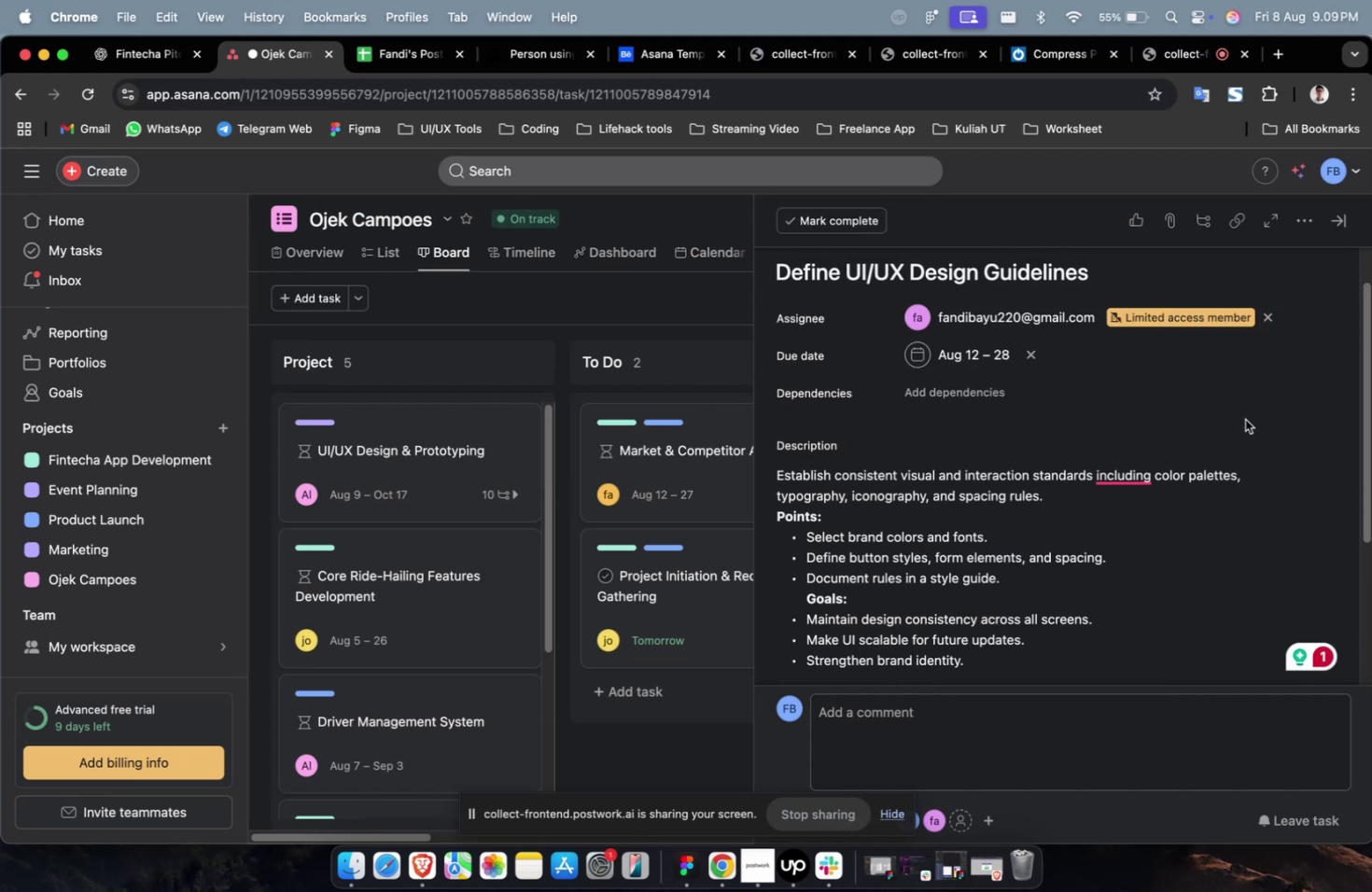 
double_click([1244, 419])
 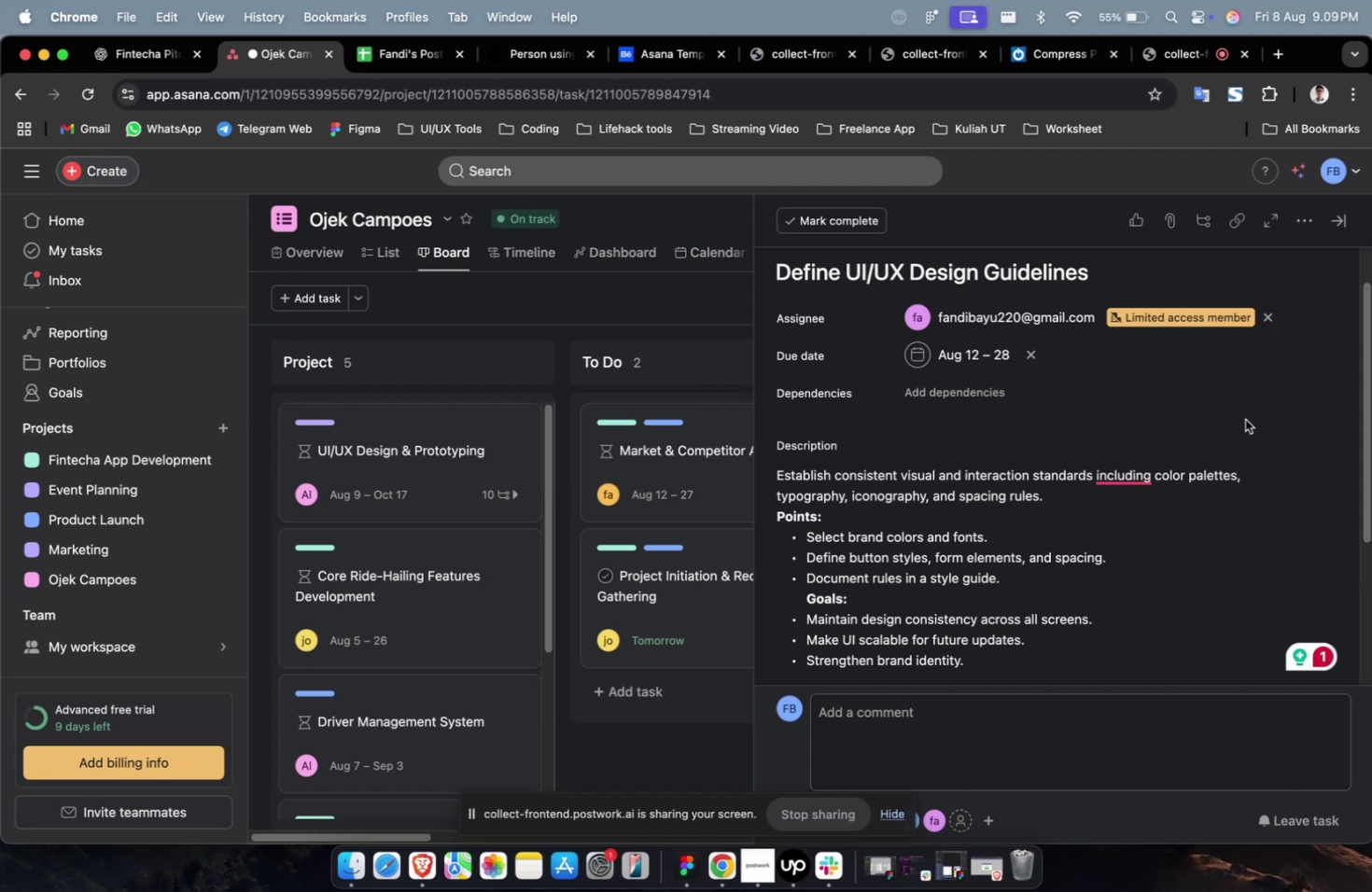 
wait(50.3)
 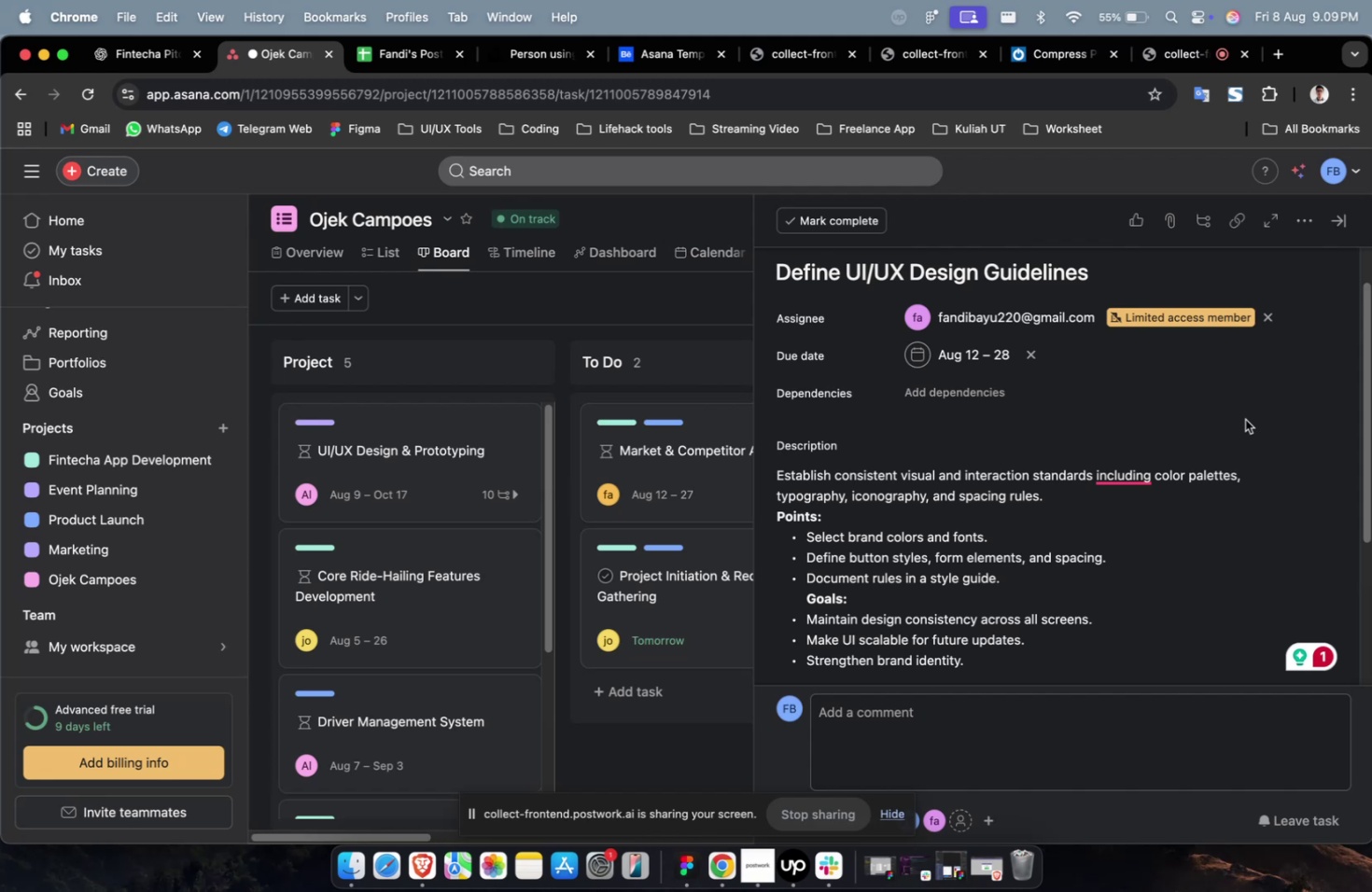 
scroll: coordinate [1244, 418], scroll_direction: up, amount: 13.0
 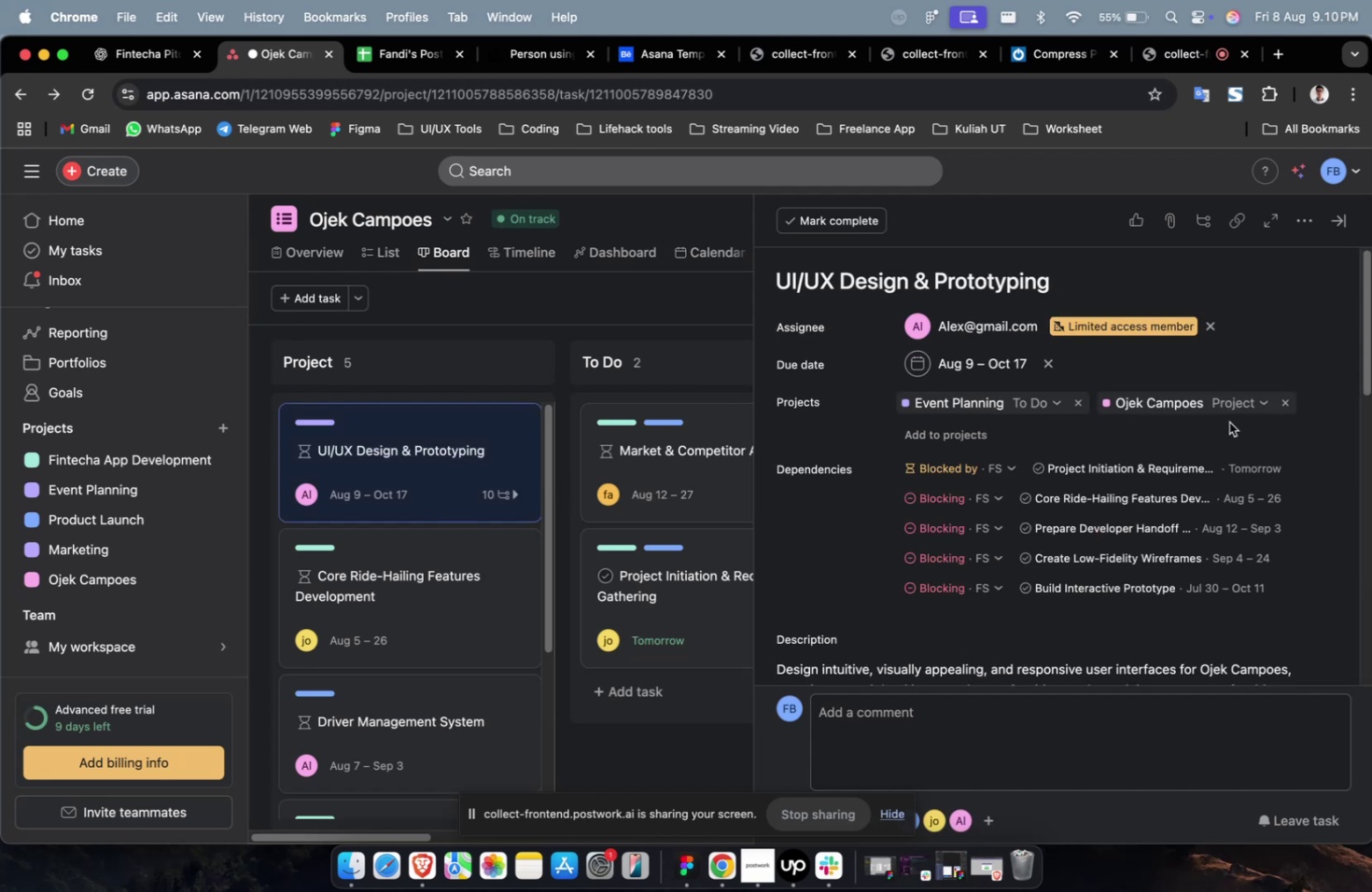 
scroll: coordinate [1139, 442], scroll_direction: down, amount: 14.0
 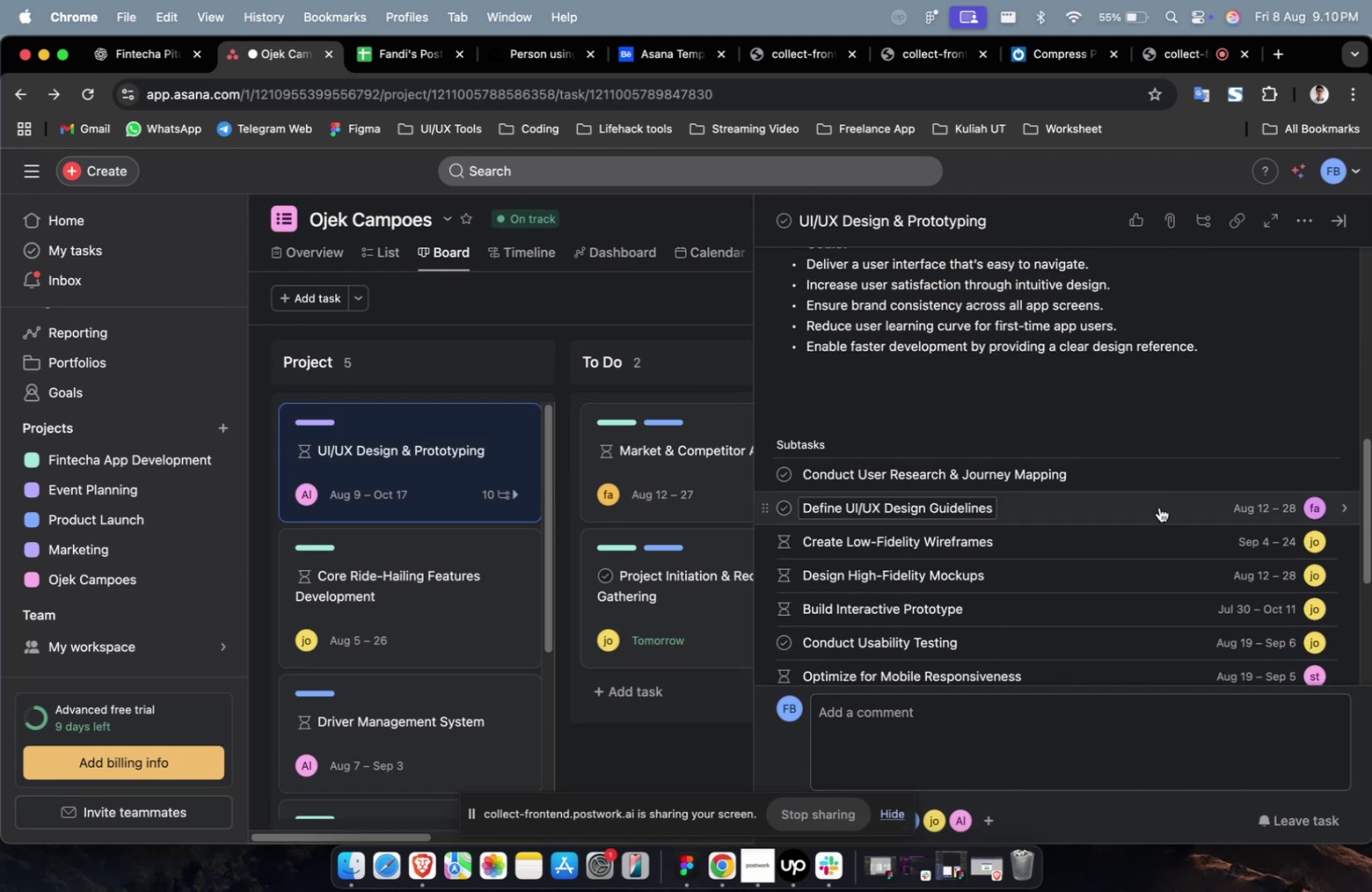 
left_click([1157, 509])
 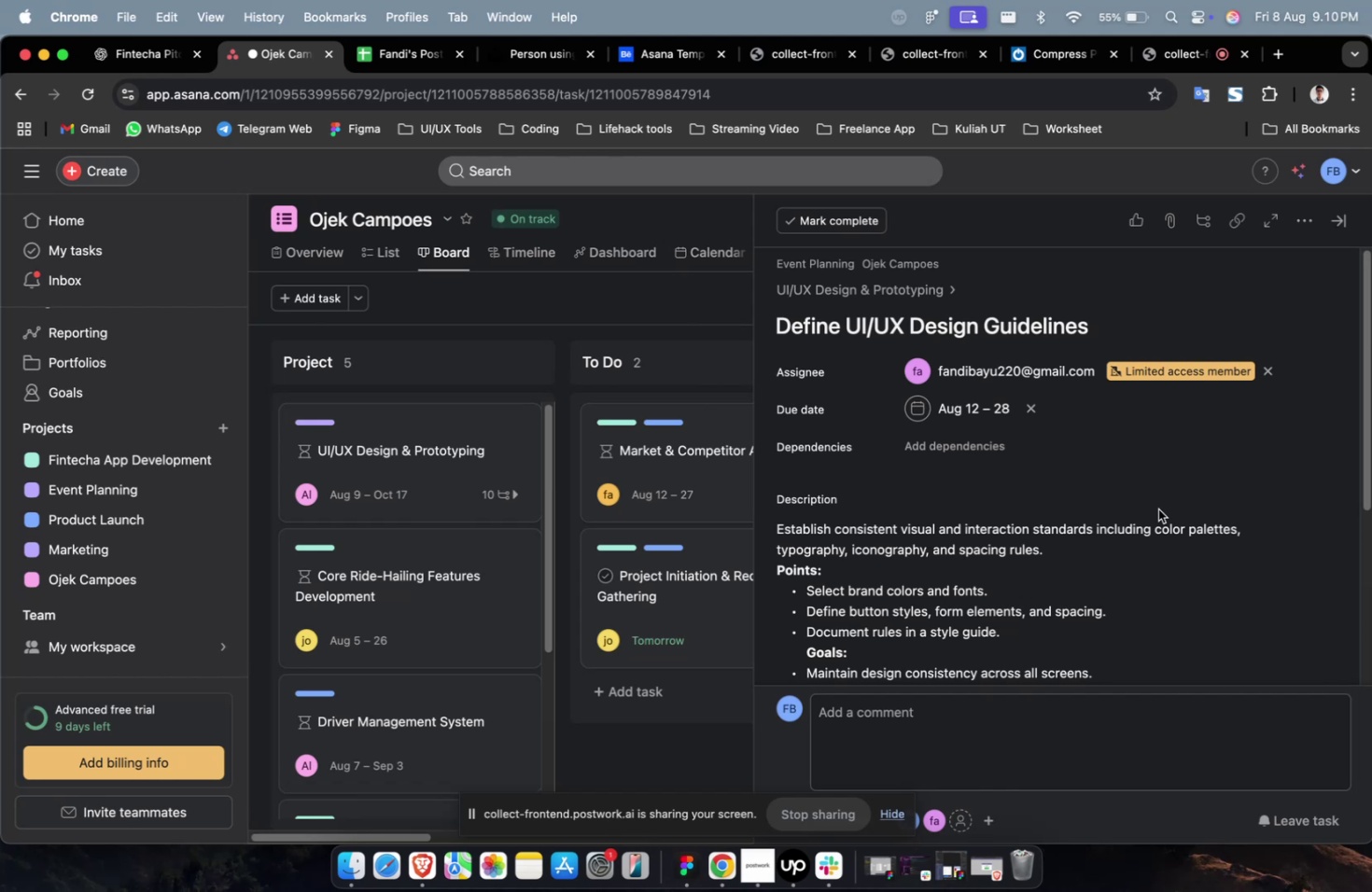 
wait(11.27)
 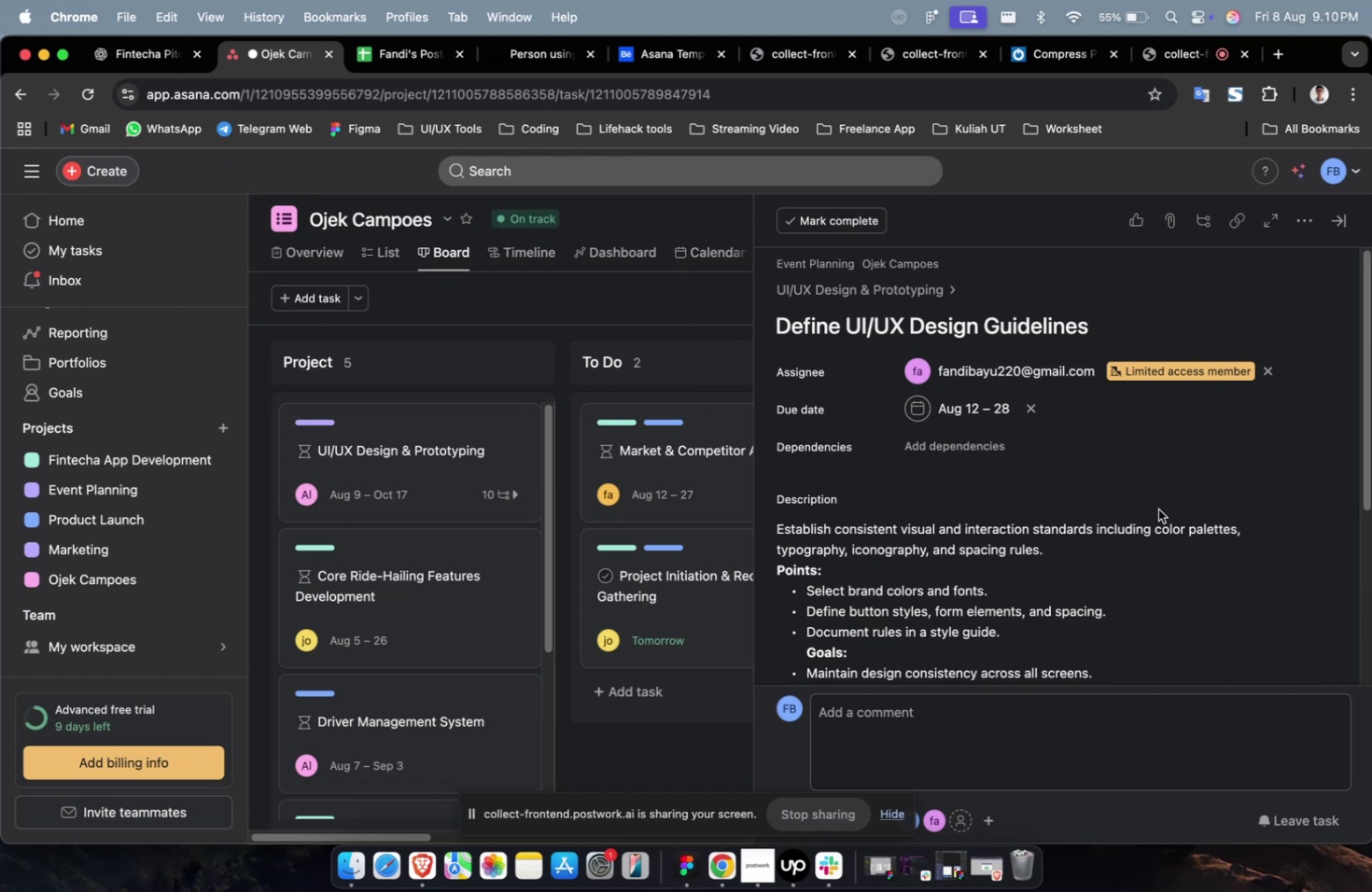 
scroll: coordinate [1157, 509], scroll_direction: up, amount: 1.0
 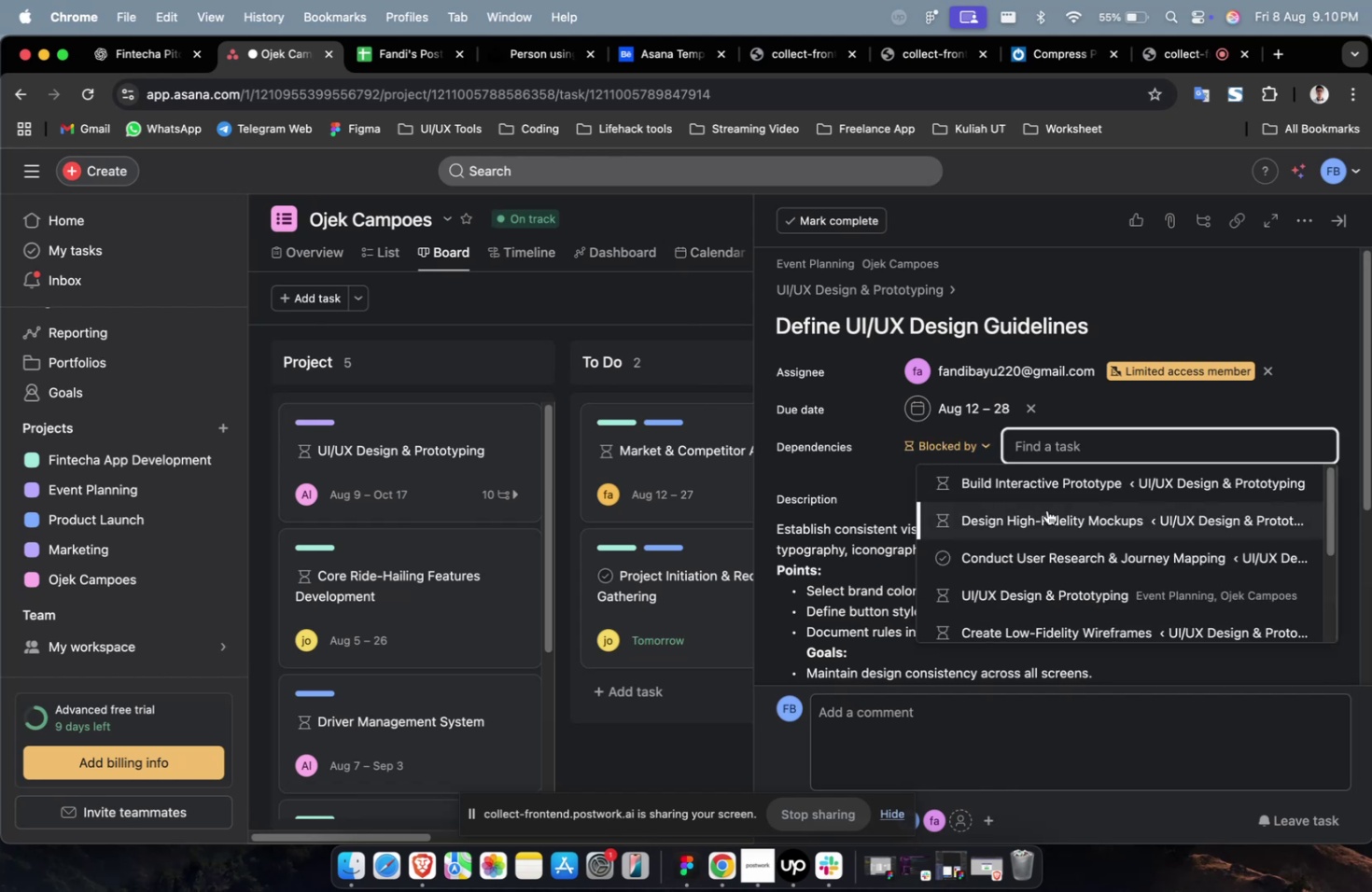 
triple_click([1052, 514])
 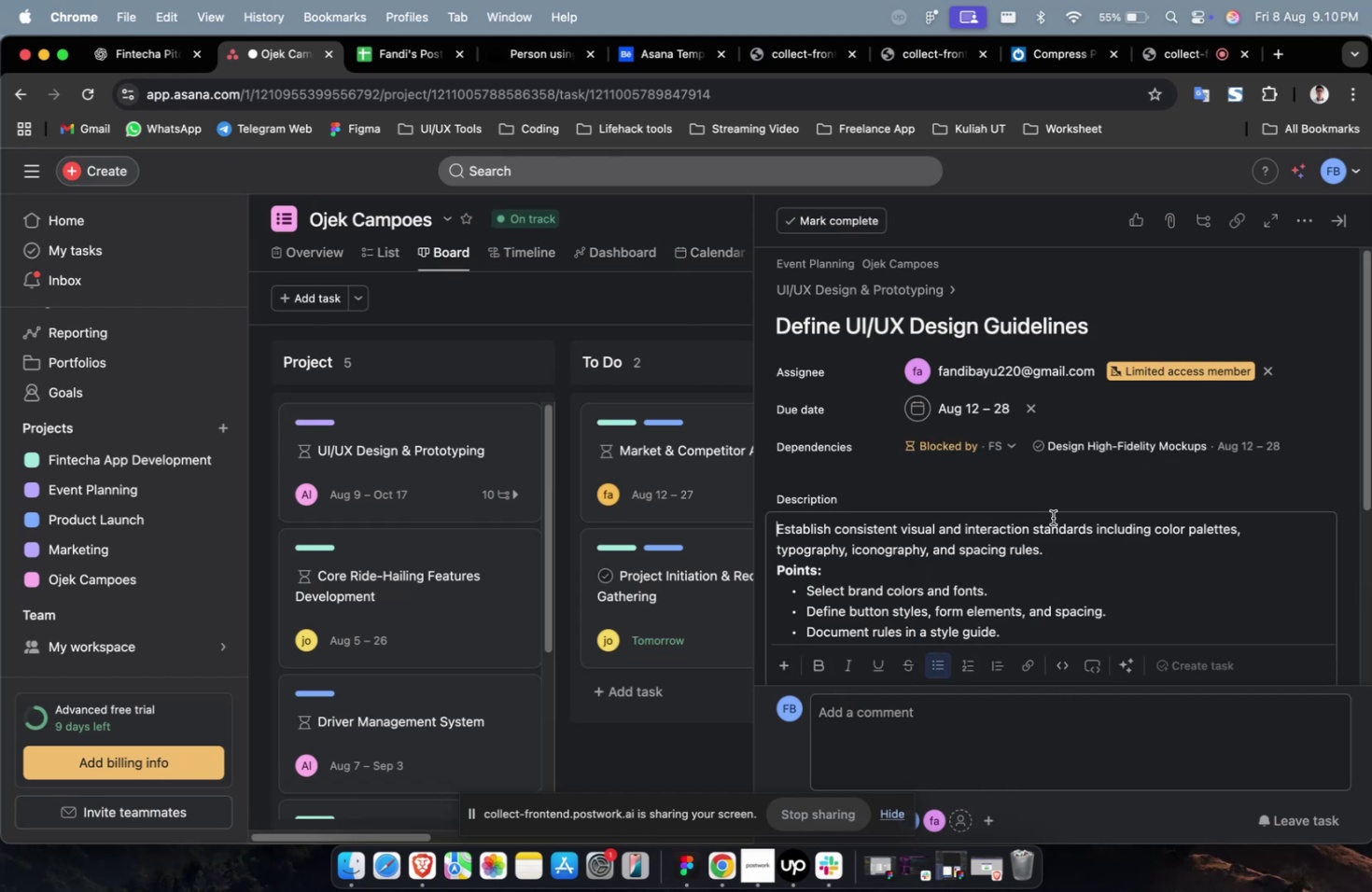 
scroll: coordinate [1132, 538], scroll_direction: down, amount: 35.0
 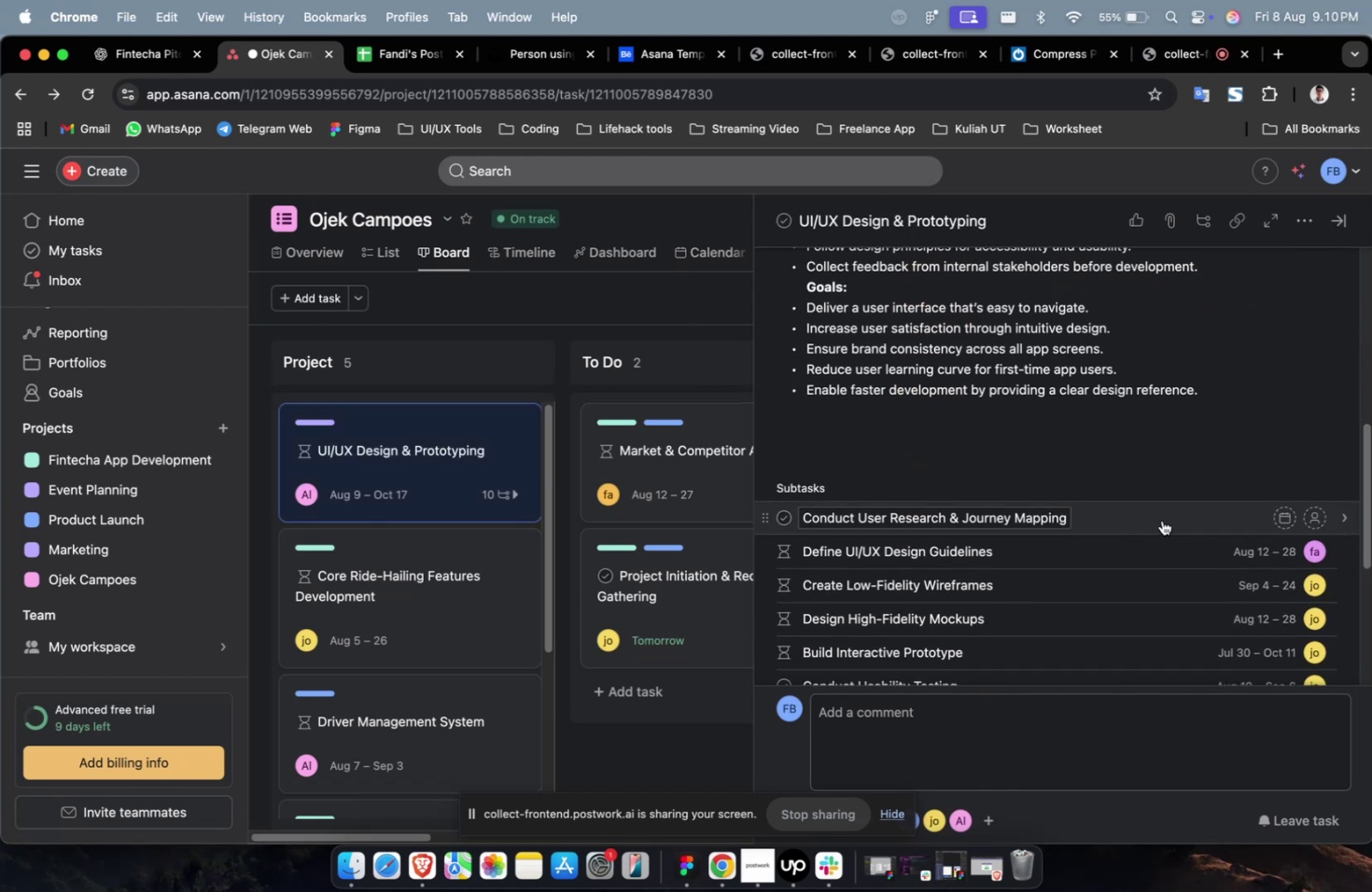 
left_click([1161, 520])
 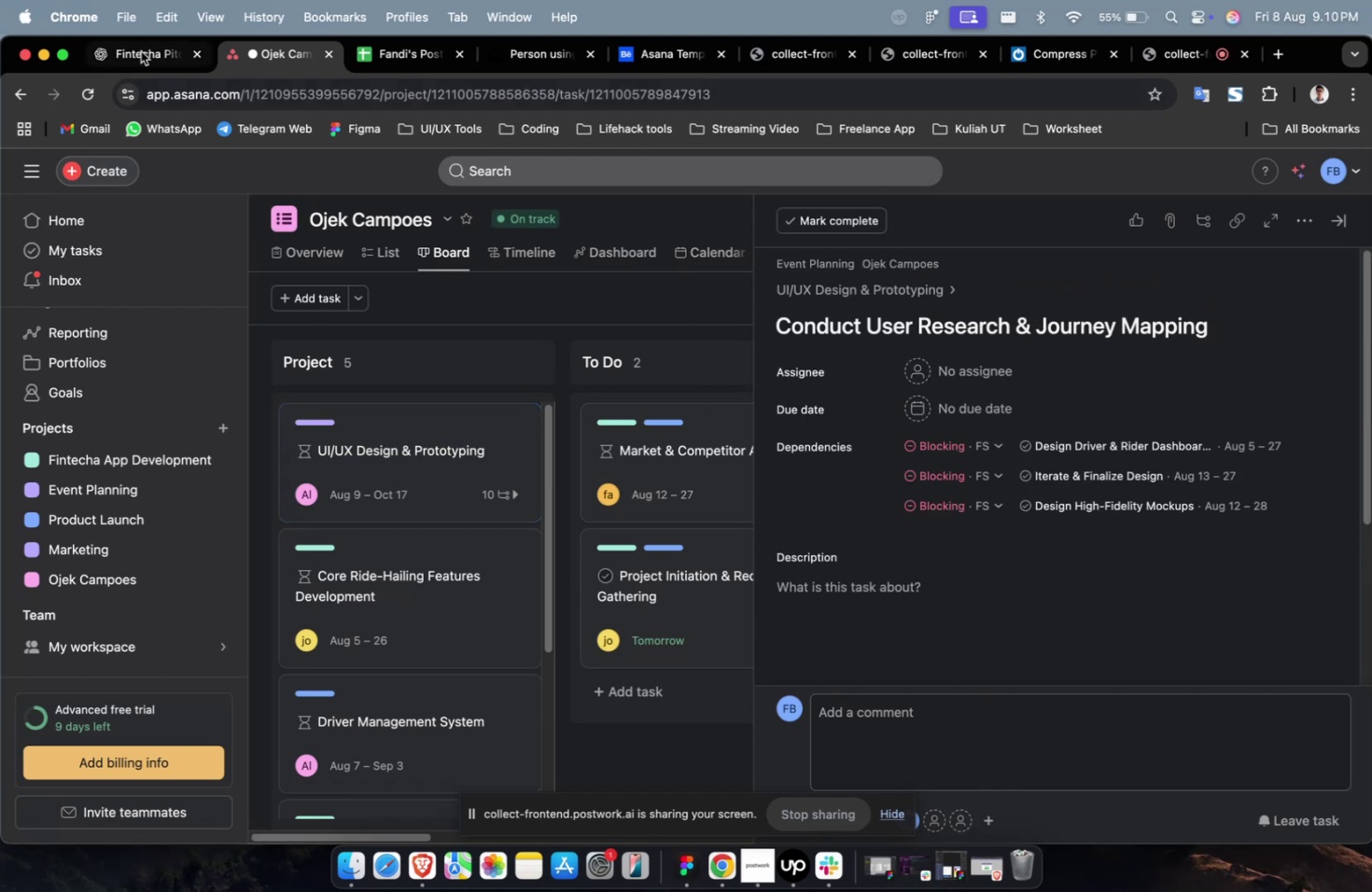 
double_click([141, 51])
 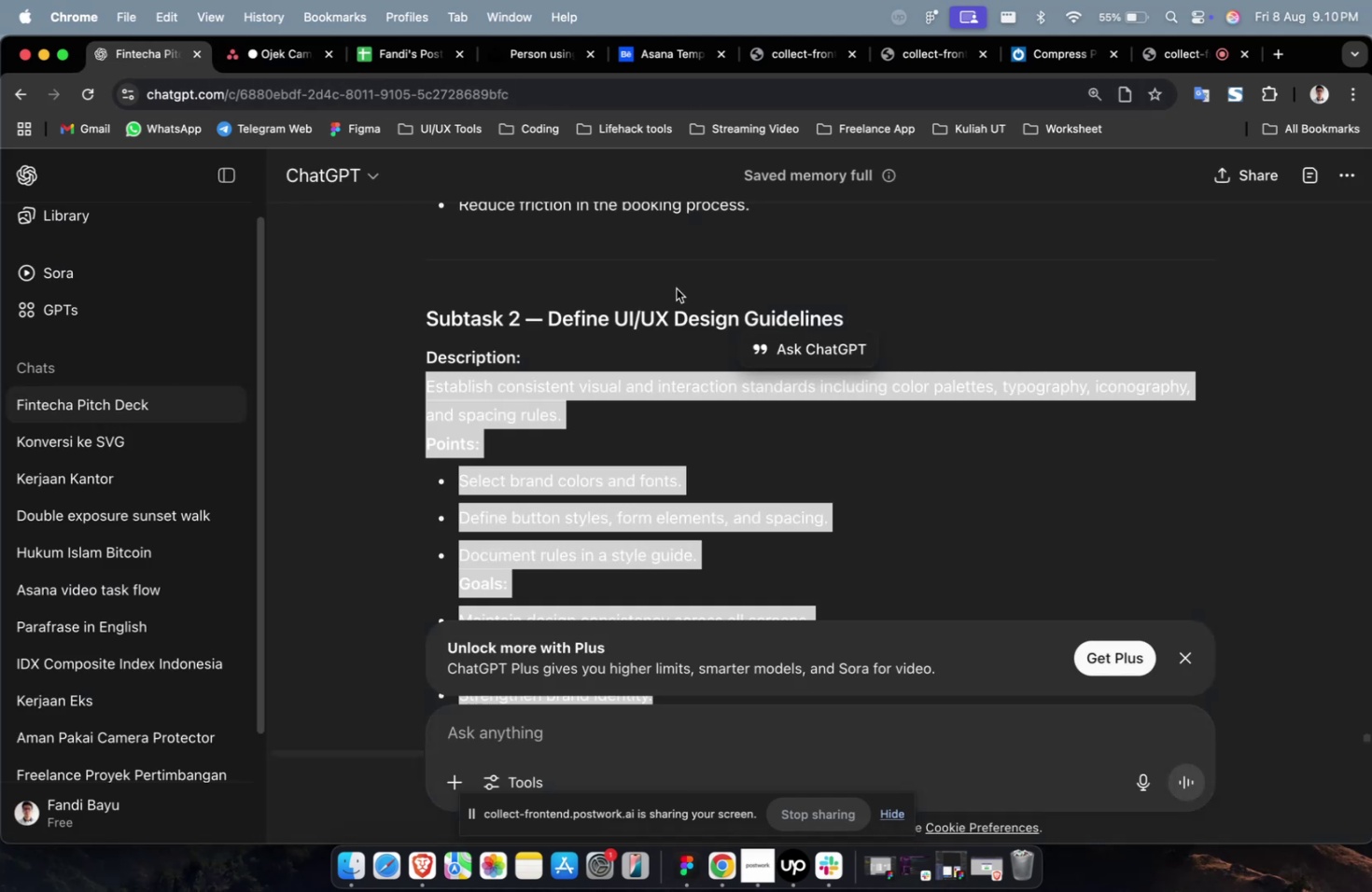 
scroll: coordinate [868, 454], scroll_direction: up, amount: 7.0
 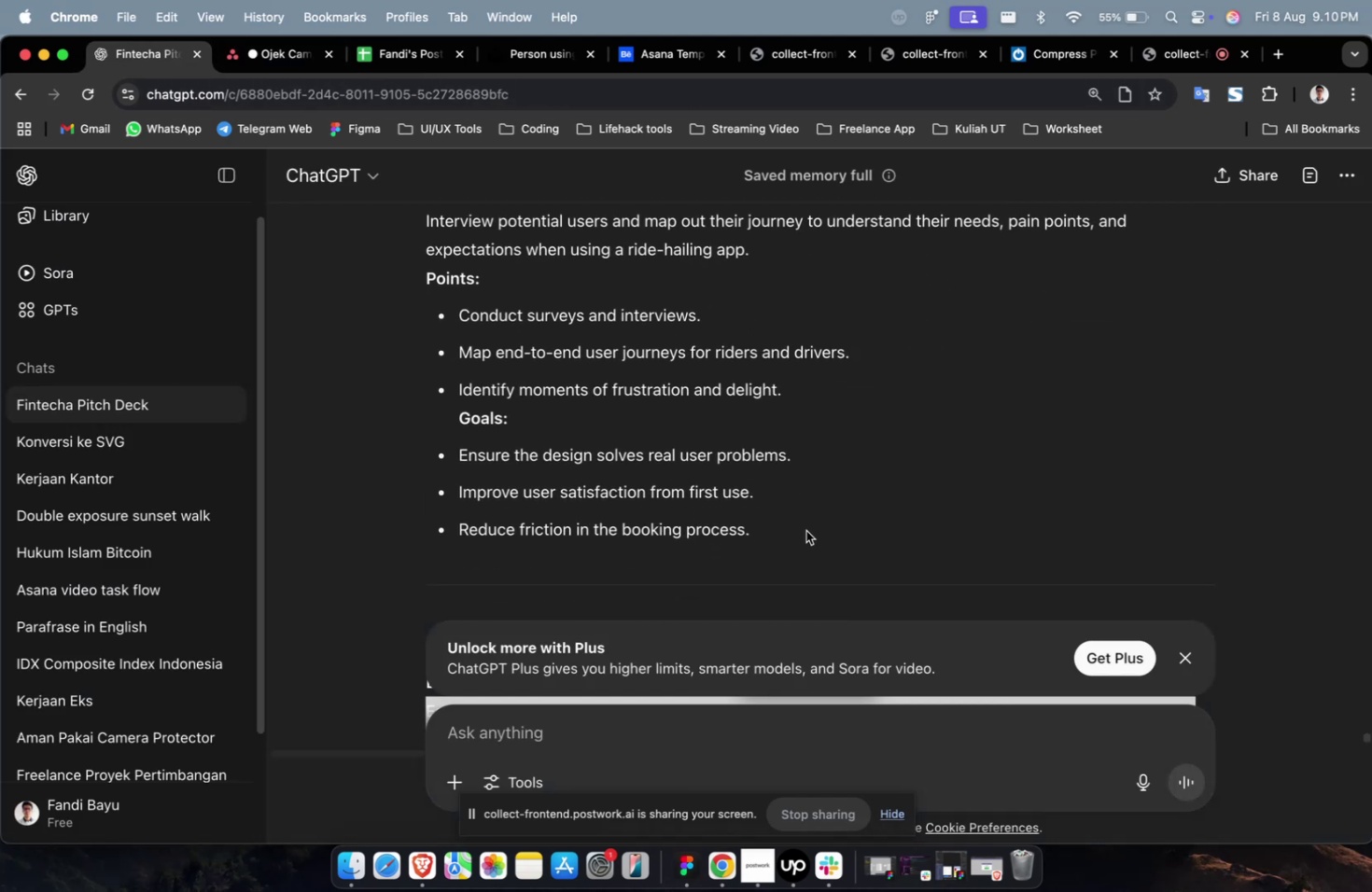 
left_click_drag(start_coordinate=[792, 539], to_coordinate=[399, 233])
 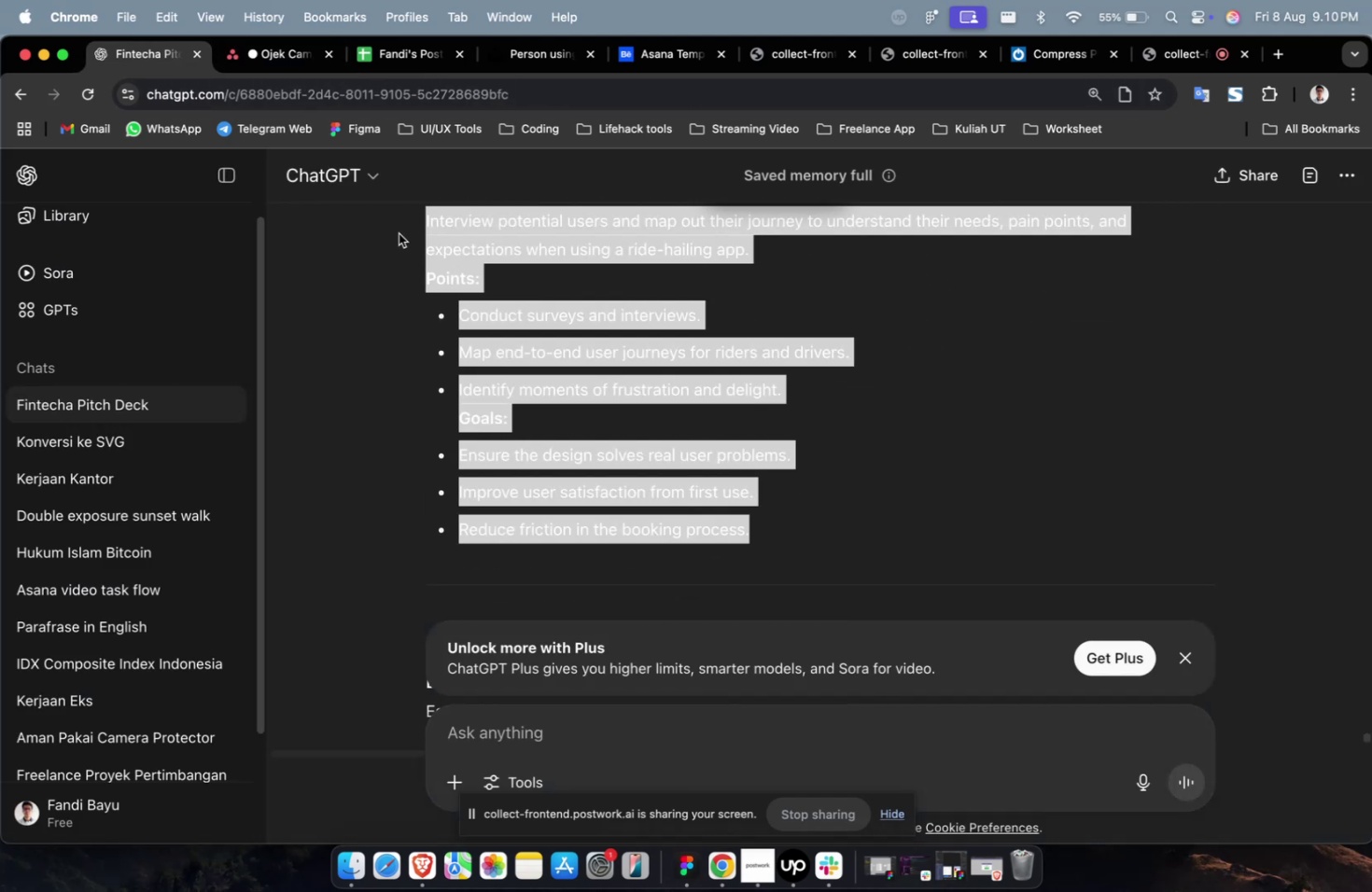 
key(Meta+C)
 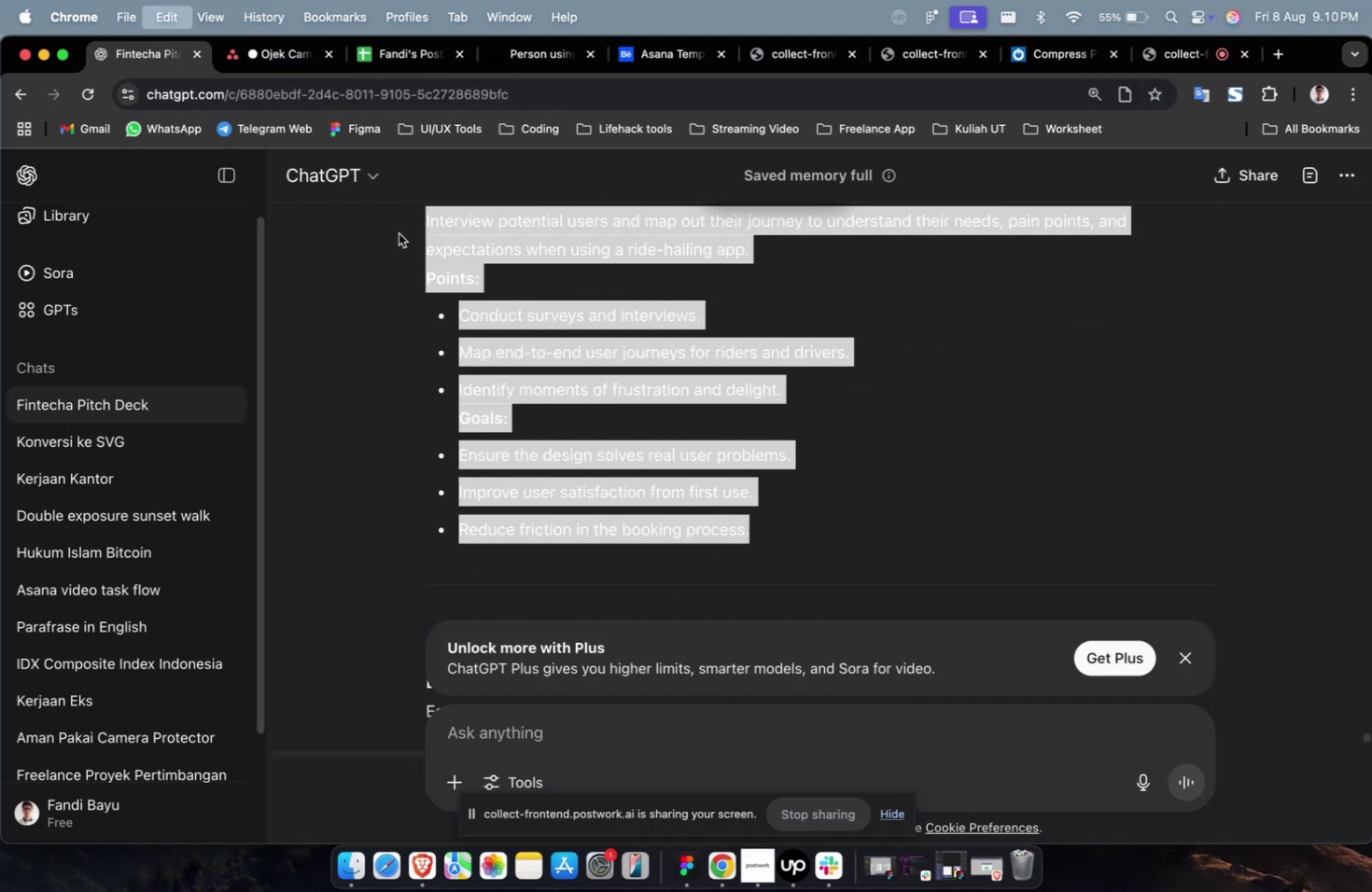 
key(Meta+C)
 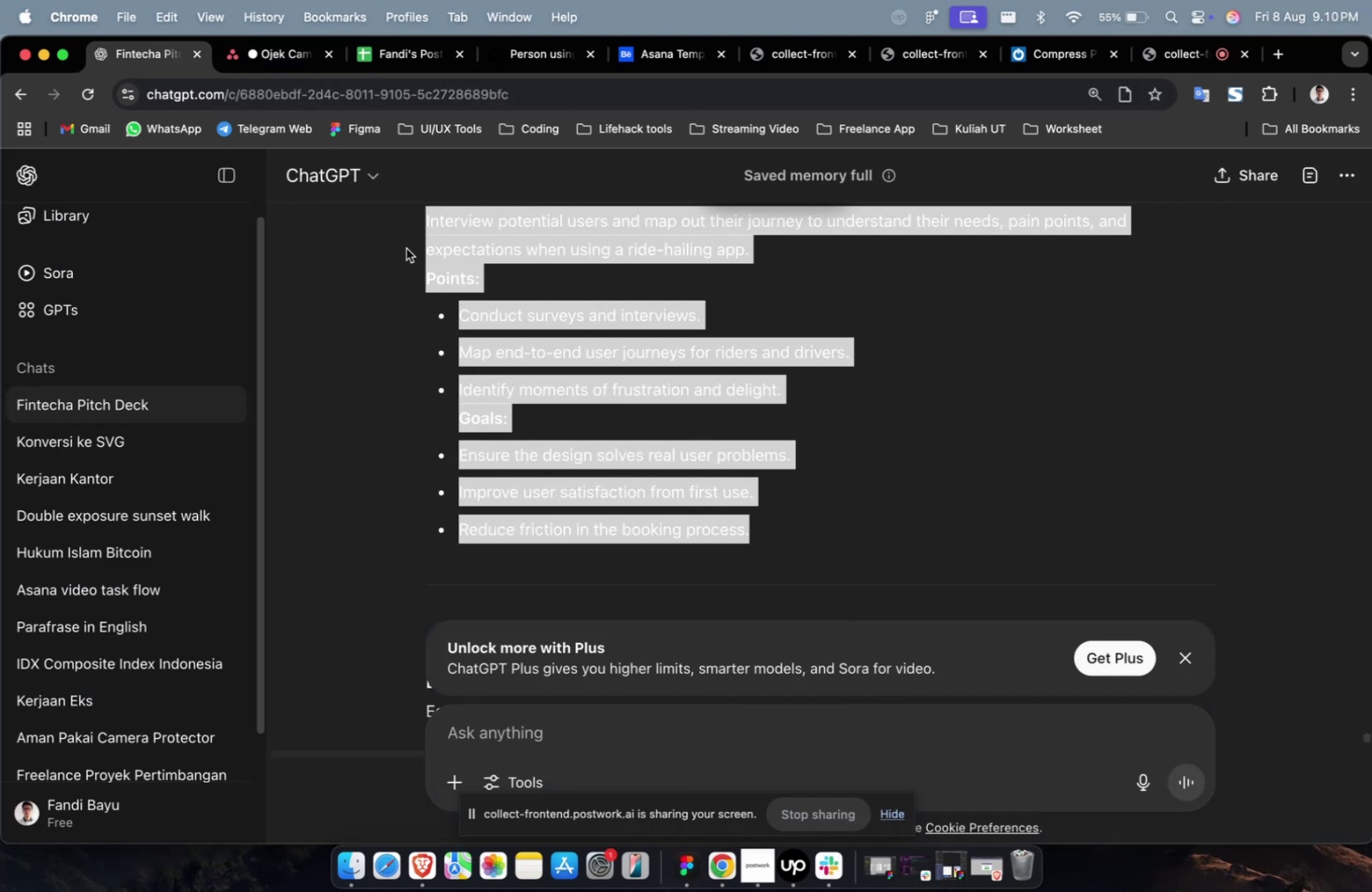 
scroll: coordinate [406, 248], scroll_direction: up, amount: 4.0
 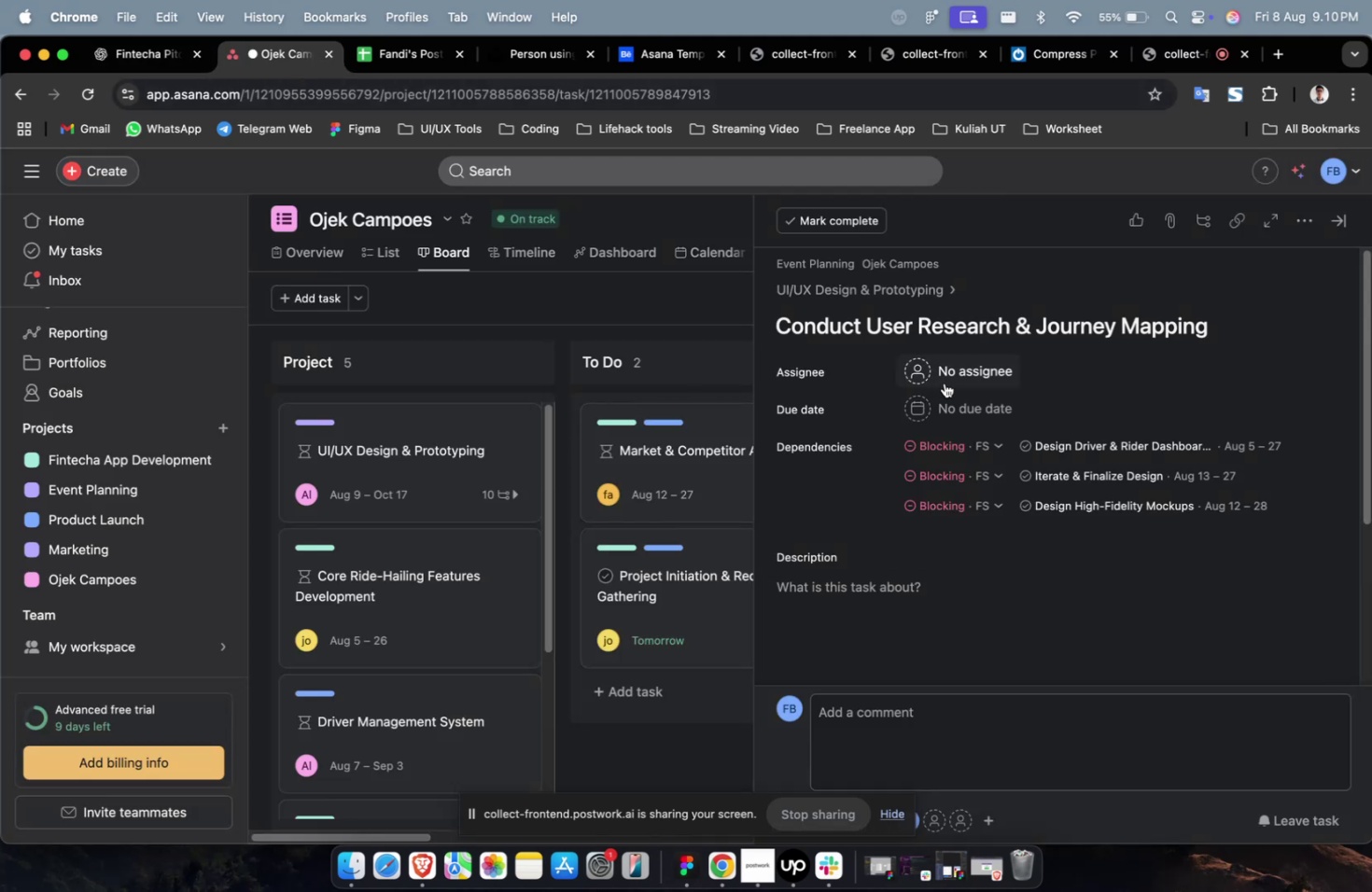 
left_click([922, 601])
 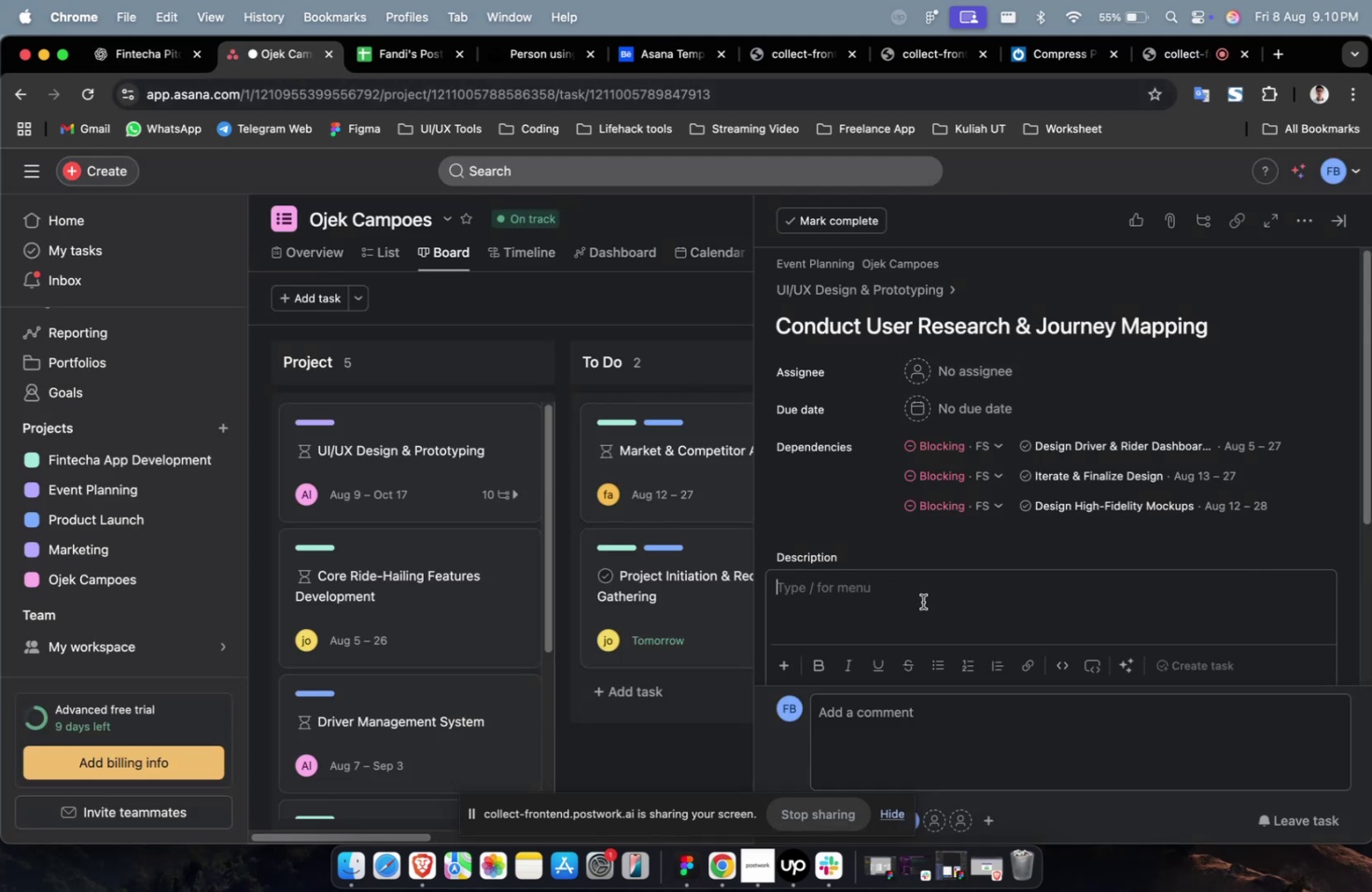 
key(Meta+V)
 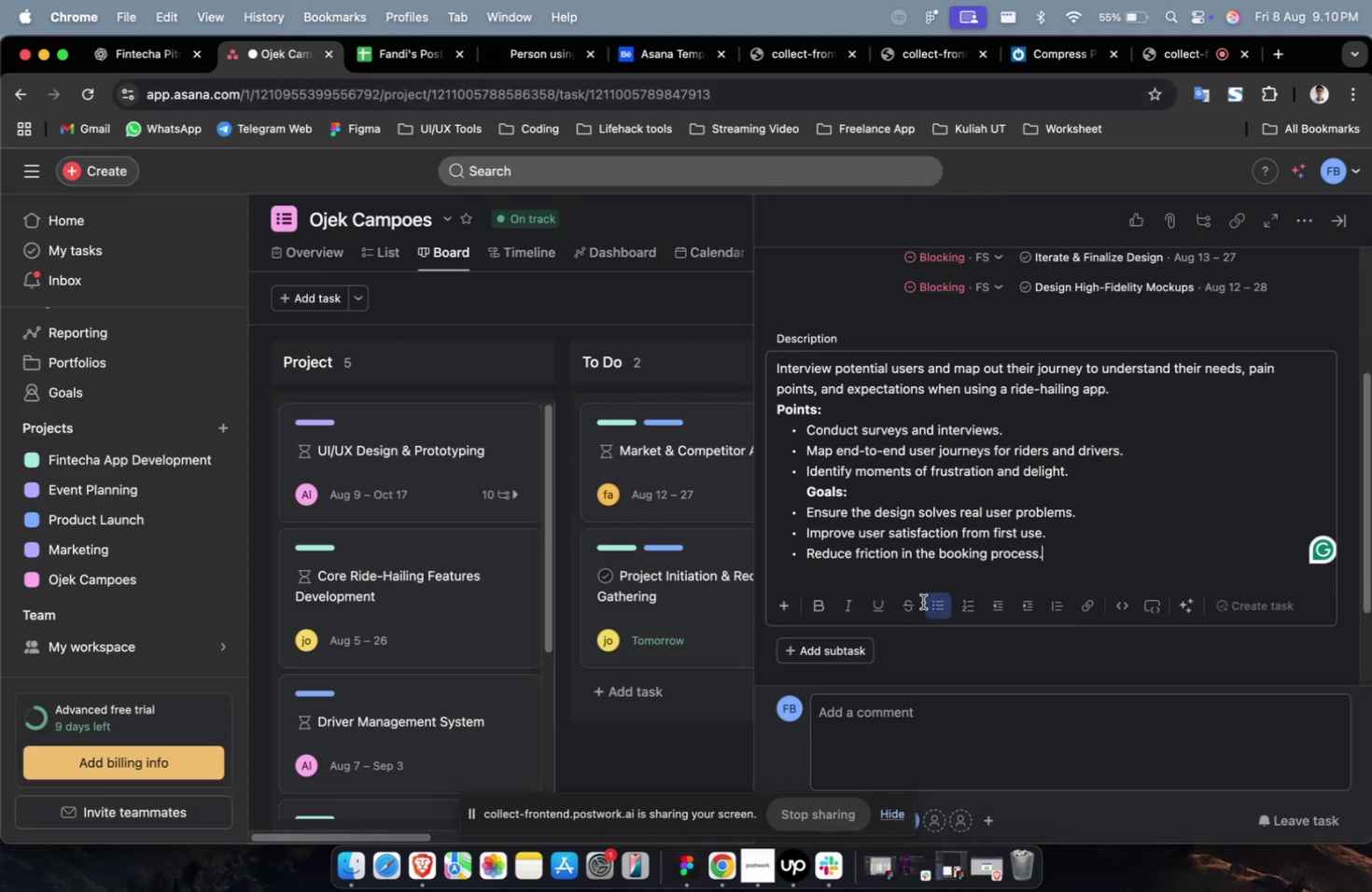 
scroll: coordinate [922, 601], scroll_direction: up, amount: 9.0
 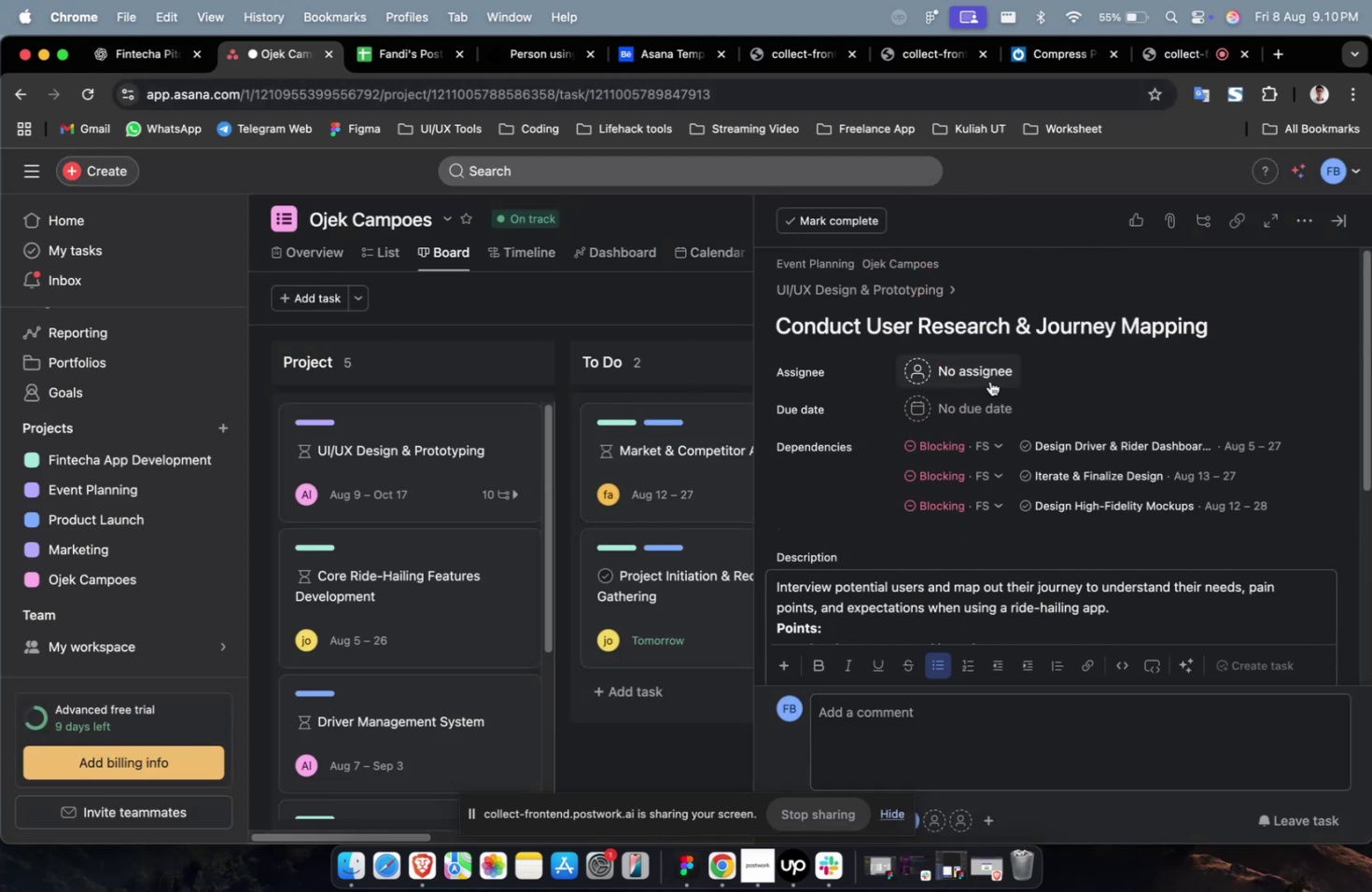 
left_click([989, 381])
 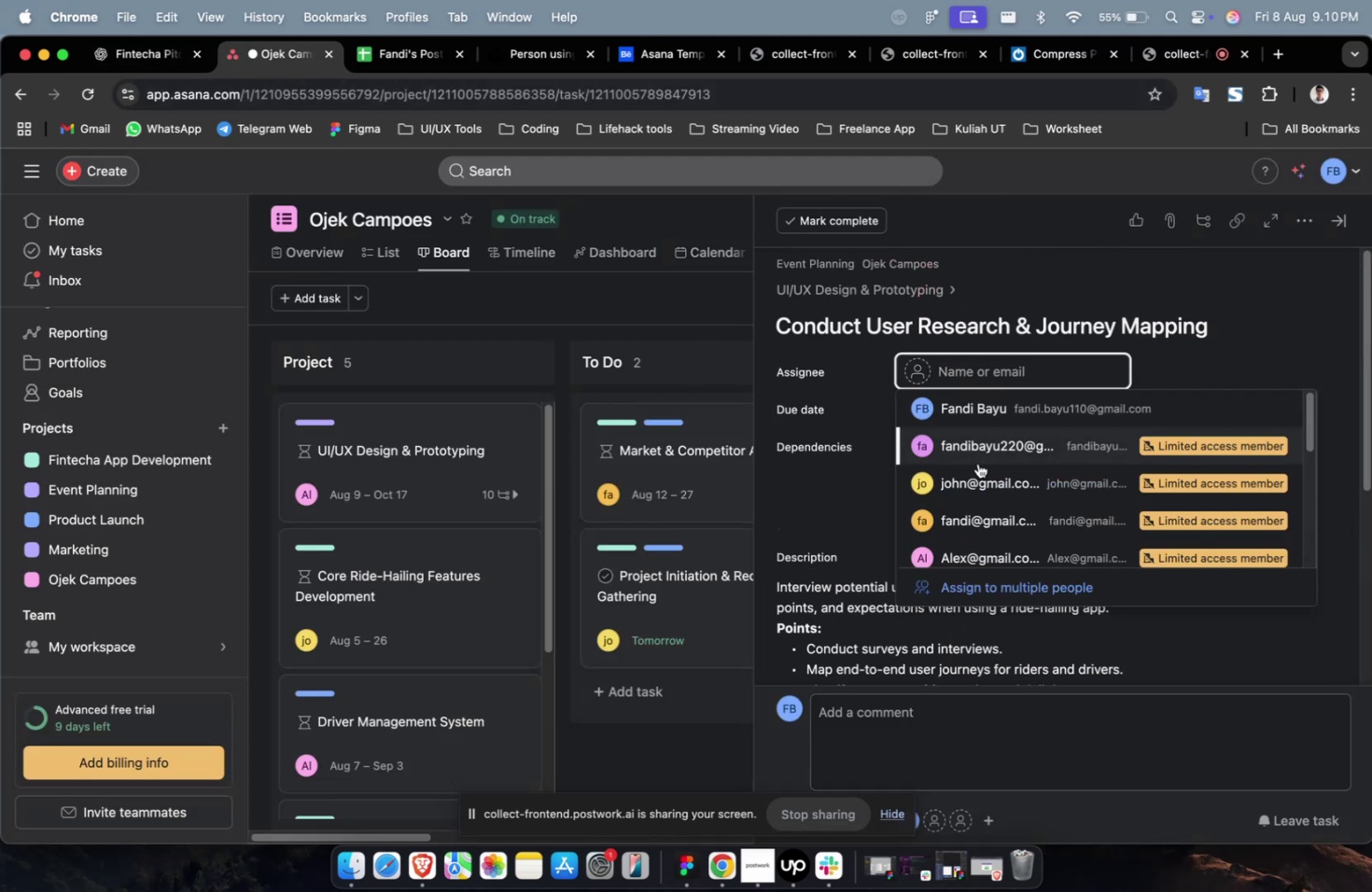 
left_click([977, 464])
 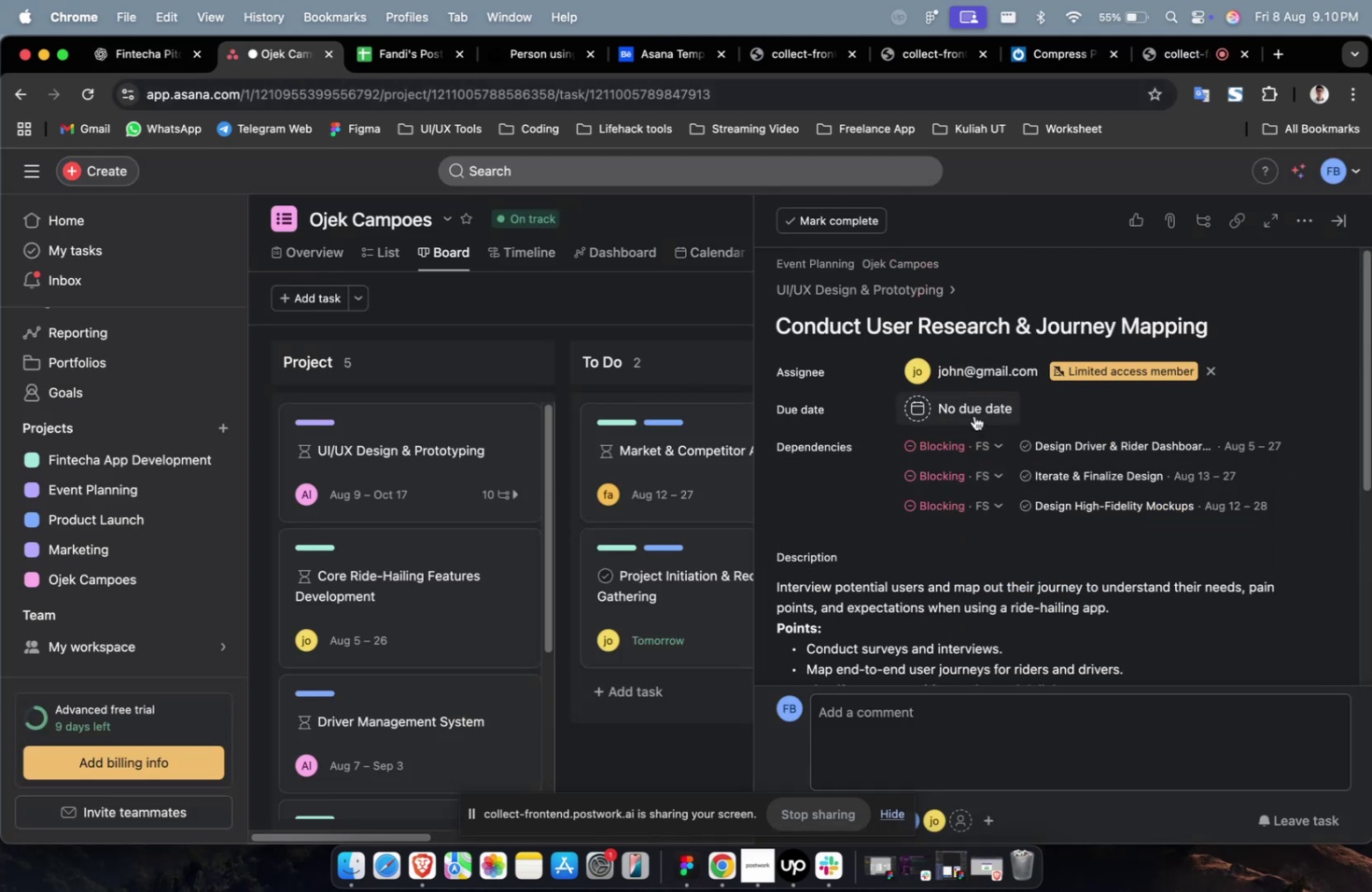 
double_click([973, 415])
 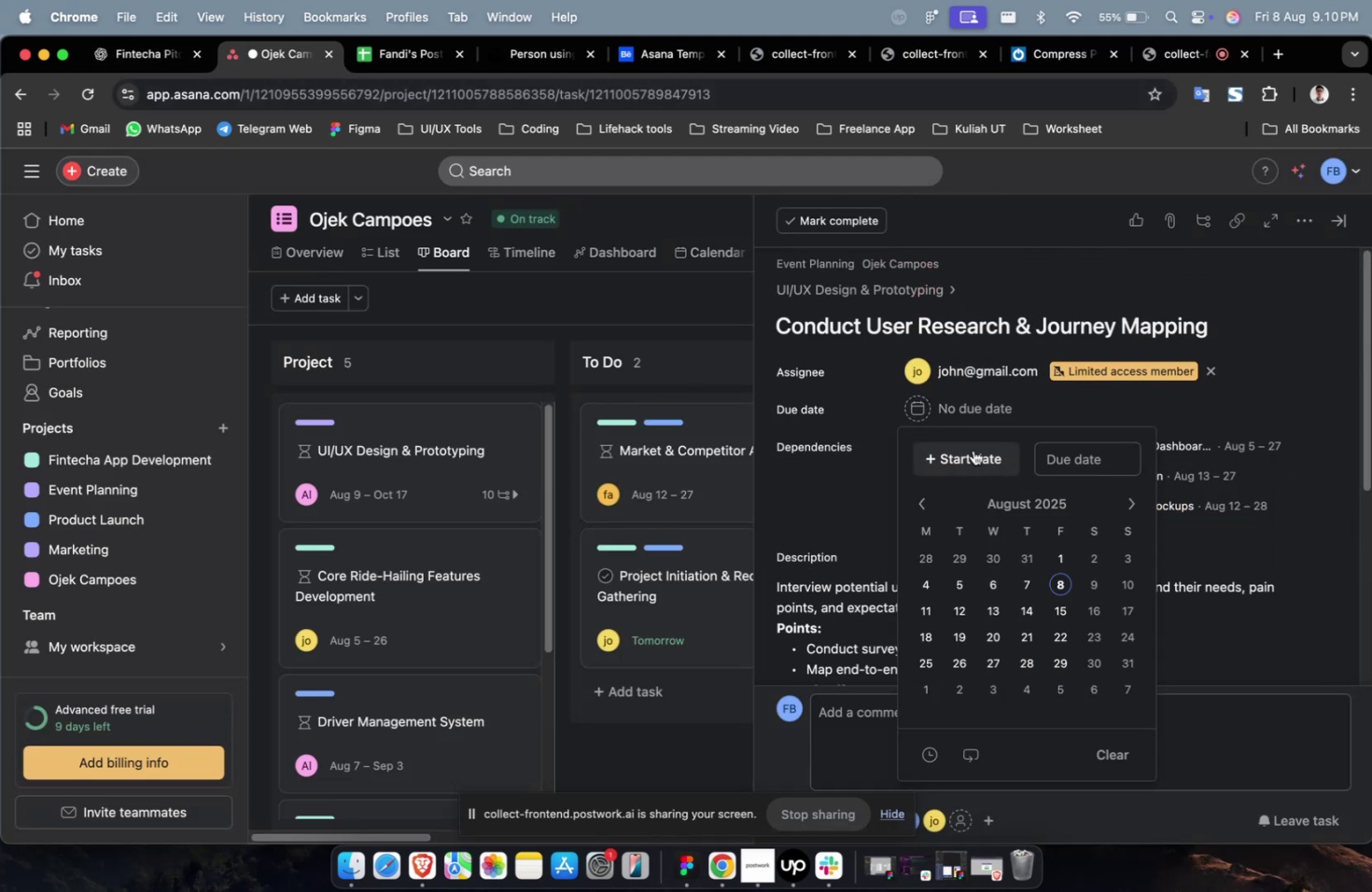 
triple_click([973, 450])
 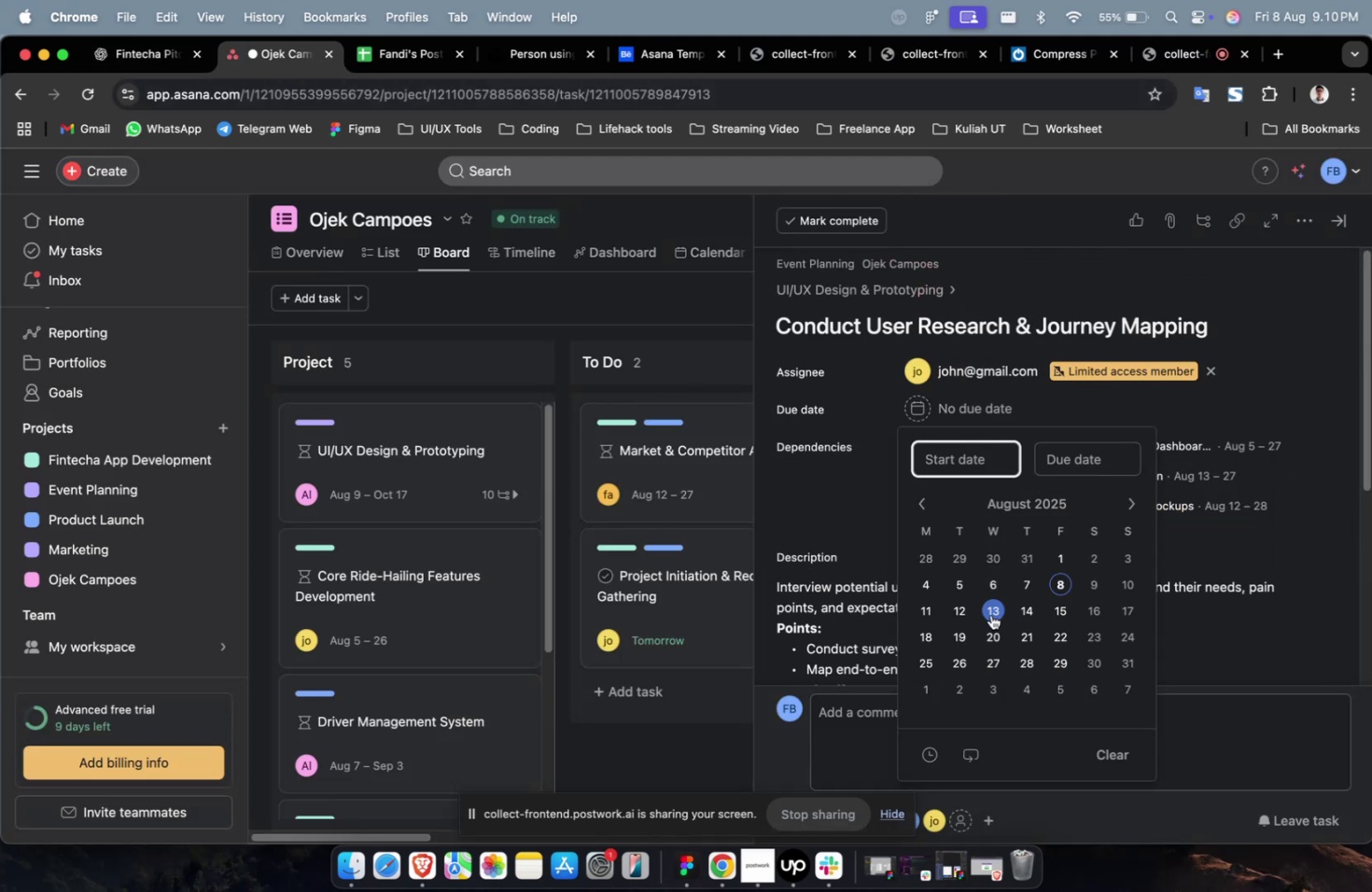 
triple_click([990, 614])
 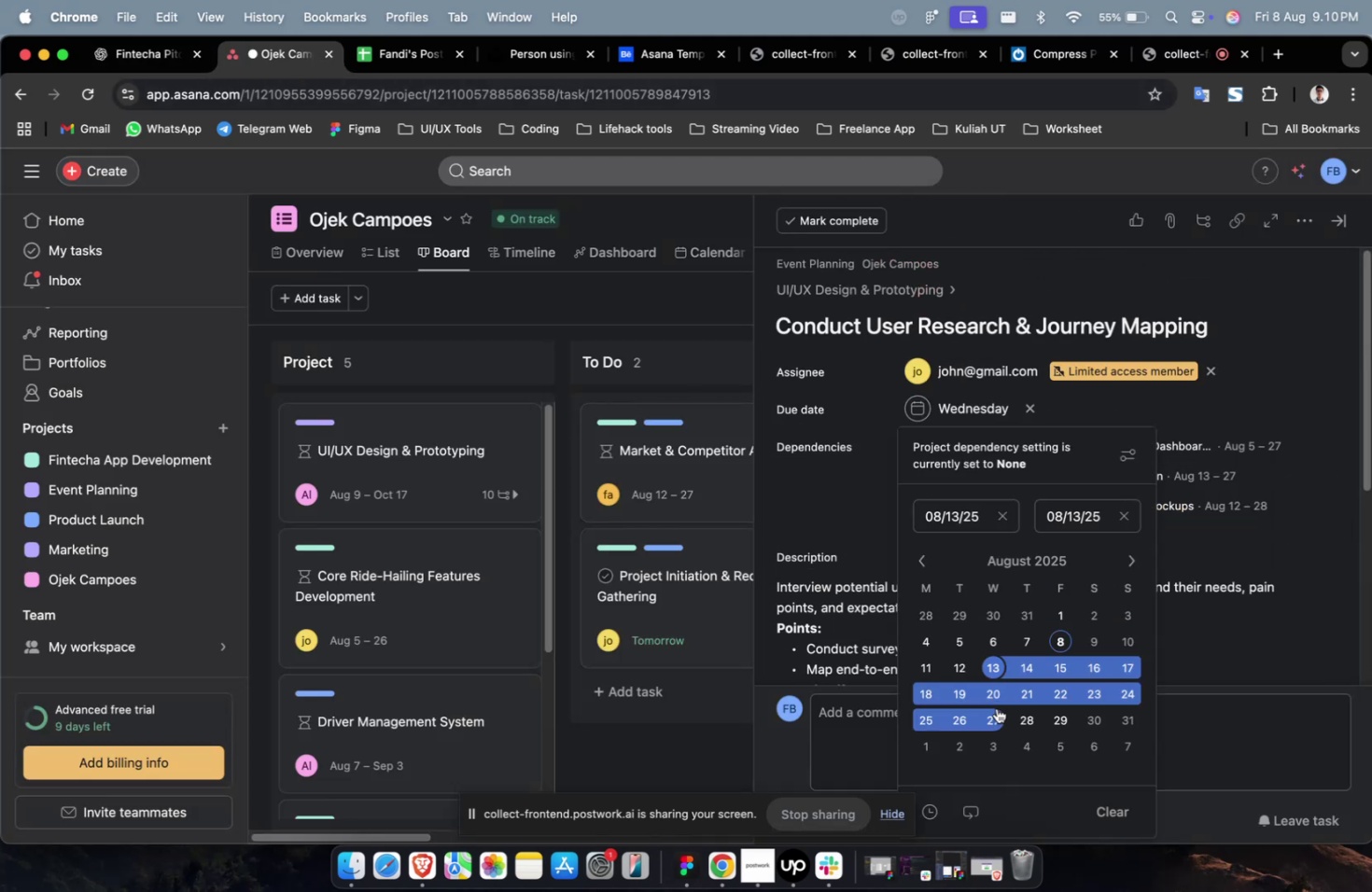 
triple_click([996, 707])
 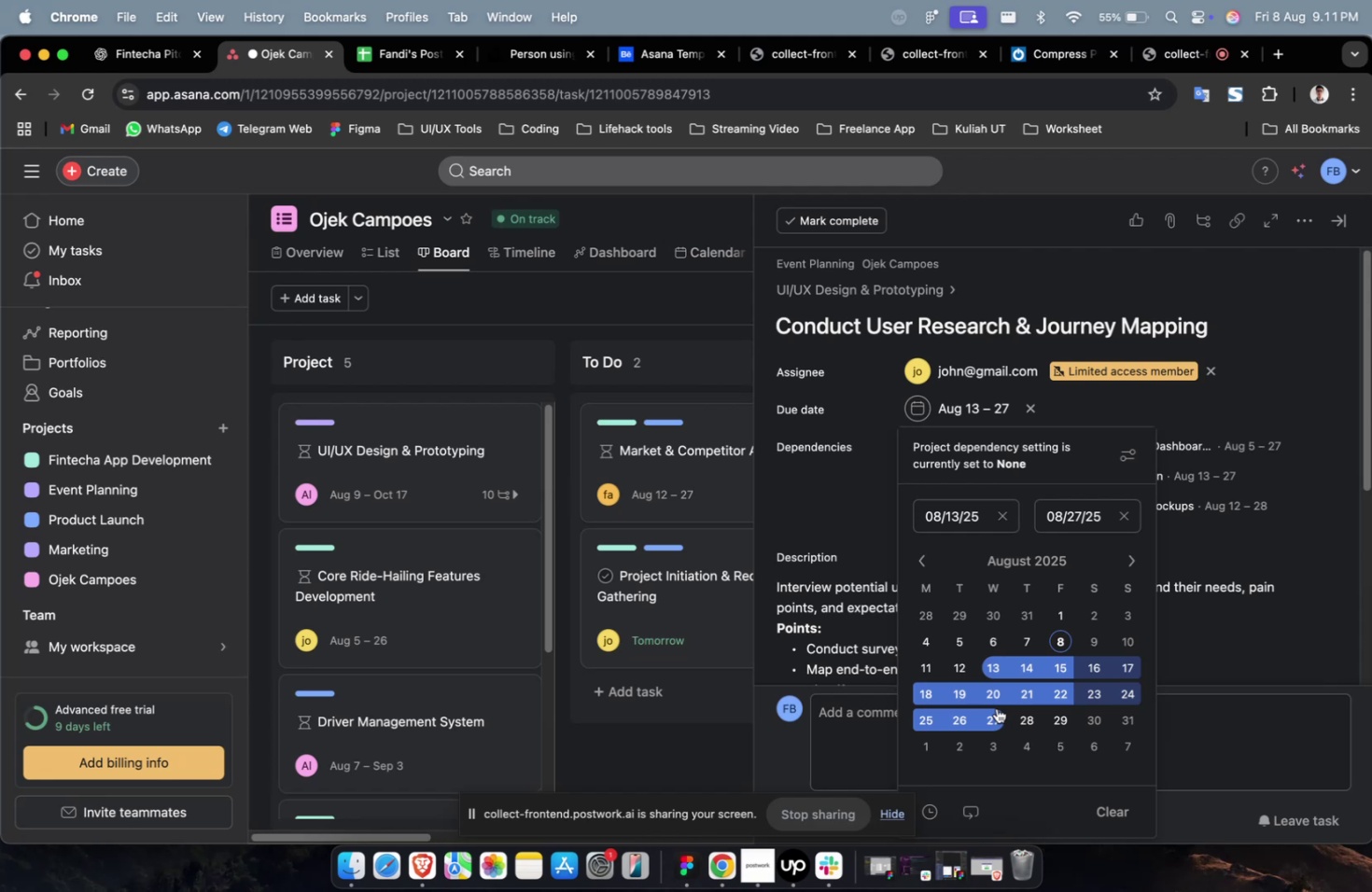 
wait(59.7)
 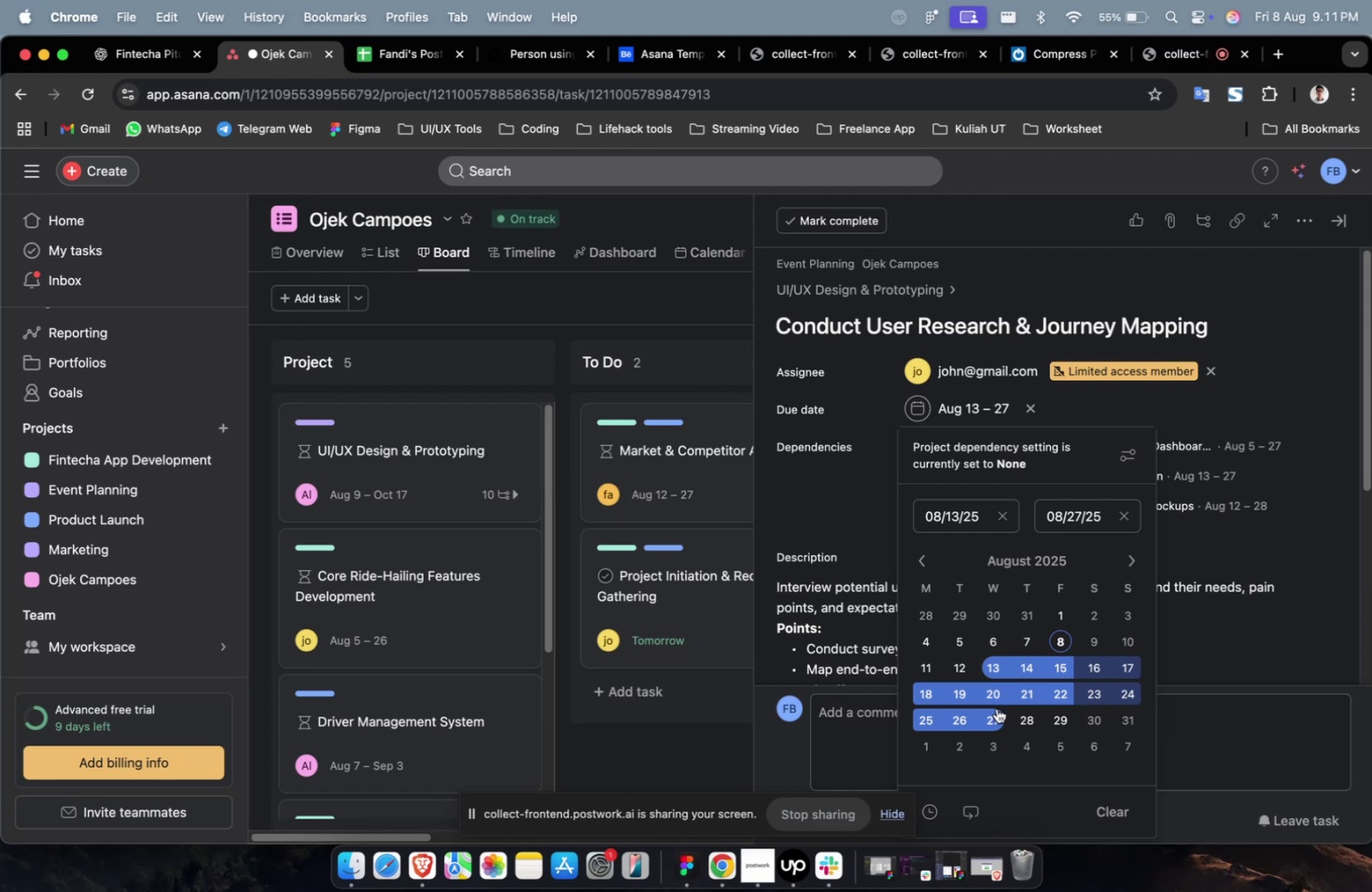 
scroll: coordinate [996, 707], scroll_direction: up, amount: 3.0
 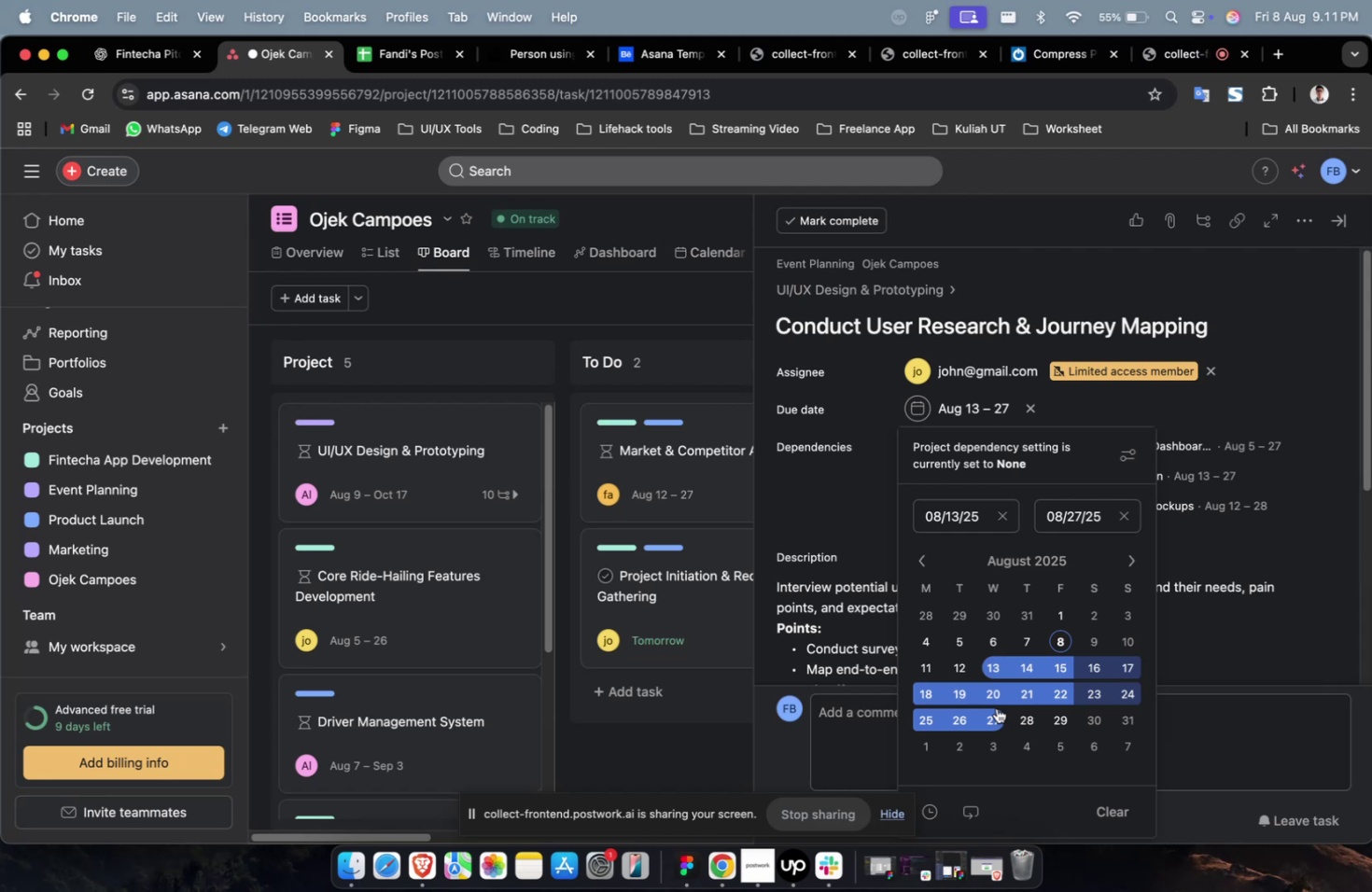 
wait(22.4)
 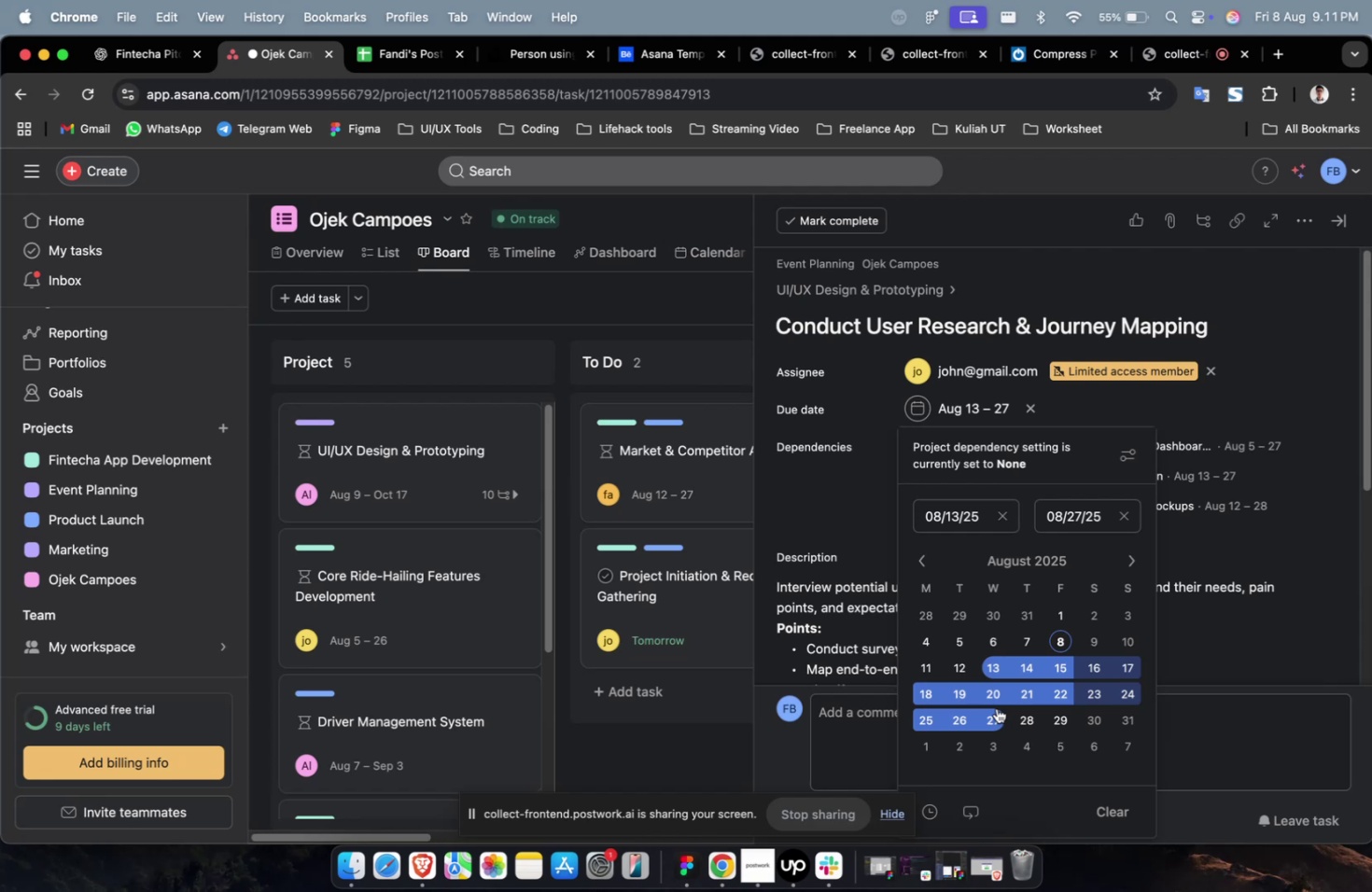 
left_click([1001, 691])
 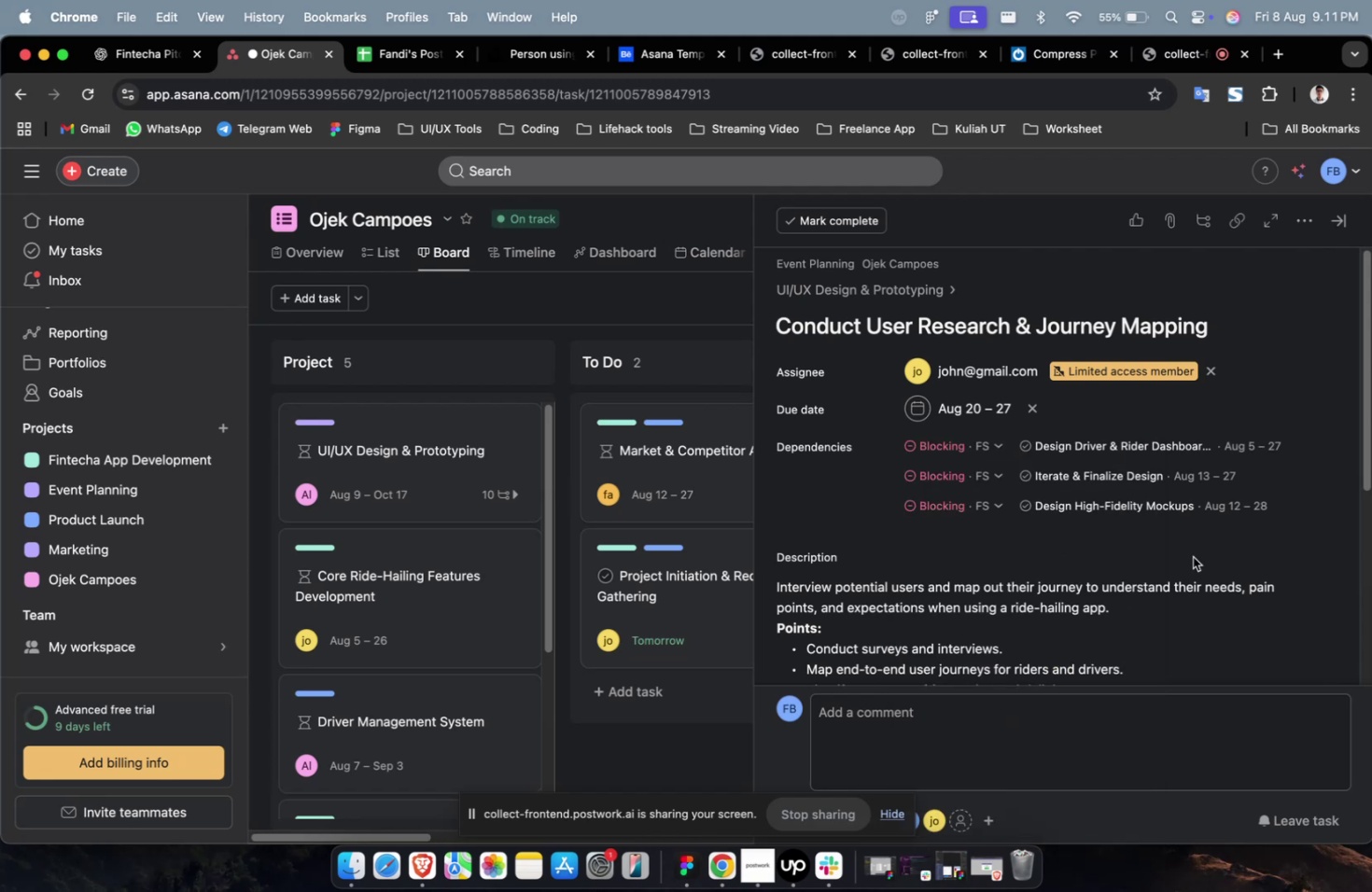 
scroll: coordinate [1081, 553], scroll_direction: down, amount: 10.0
 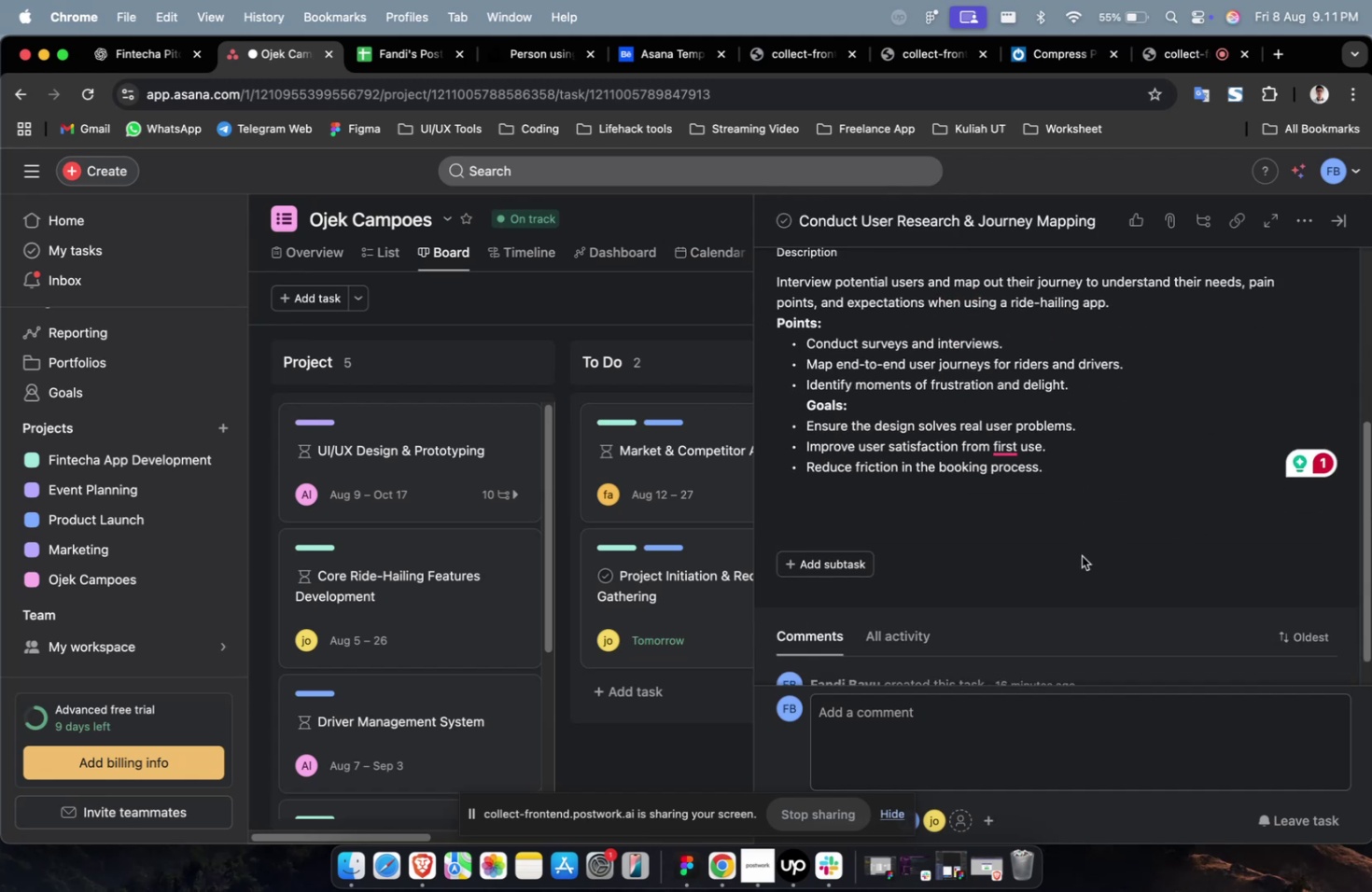 
wait(8.11)
 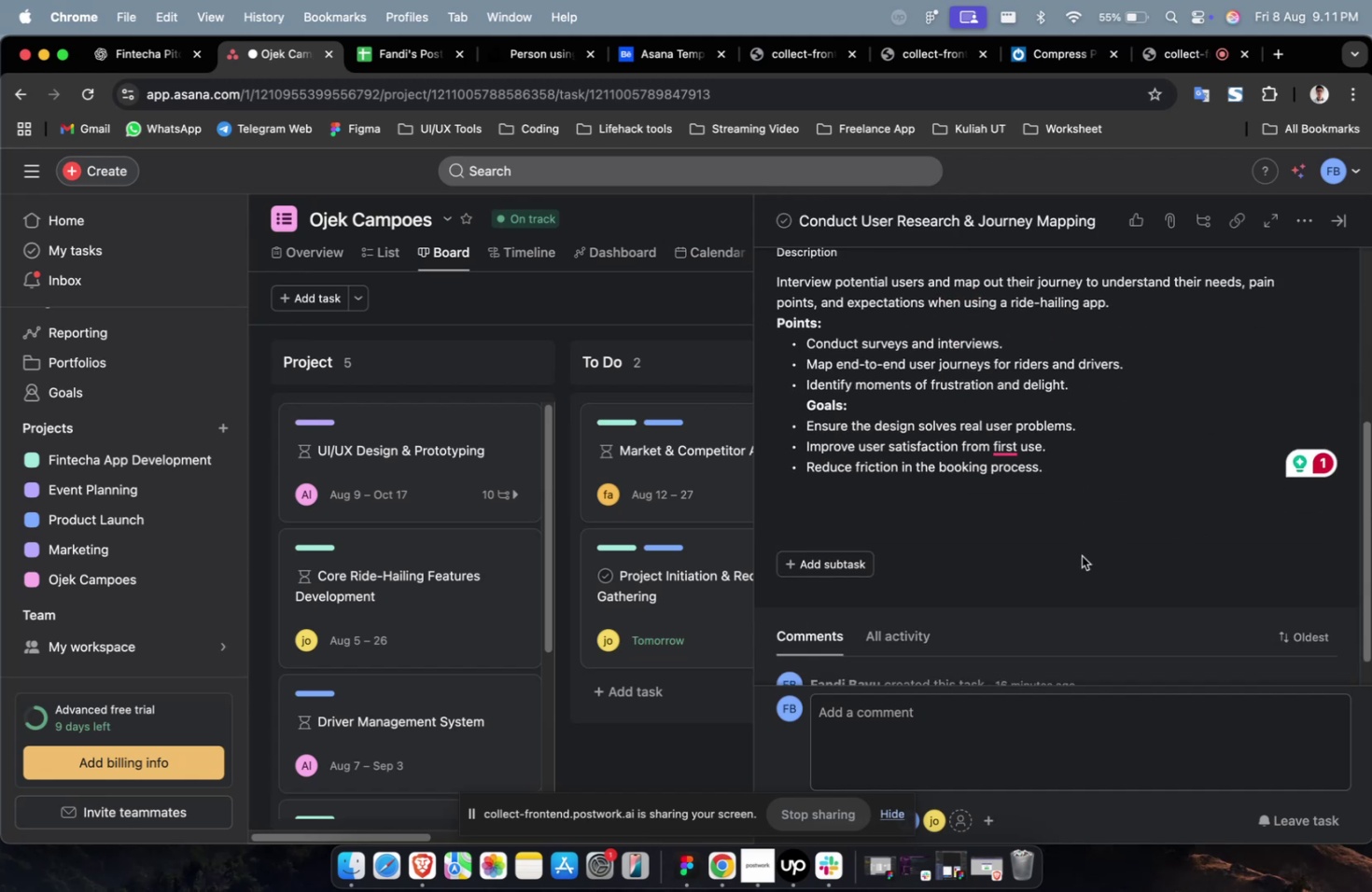 
scroll: coordinate [1079, 563], scroll_direction: down, amount: 18.0
 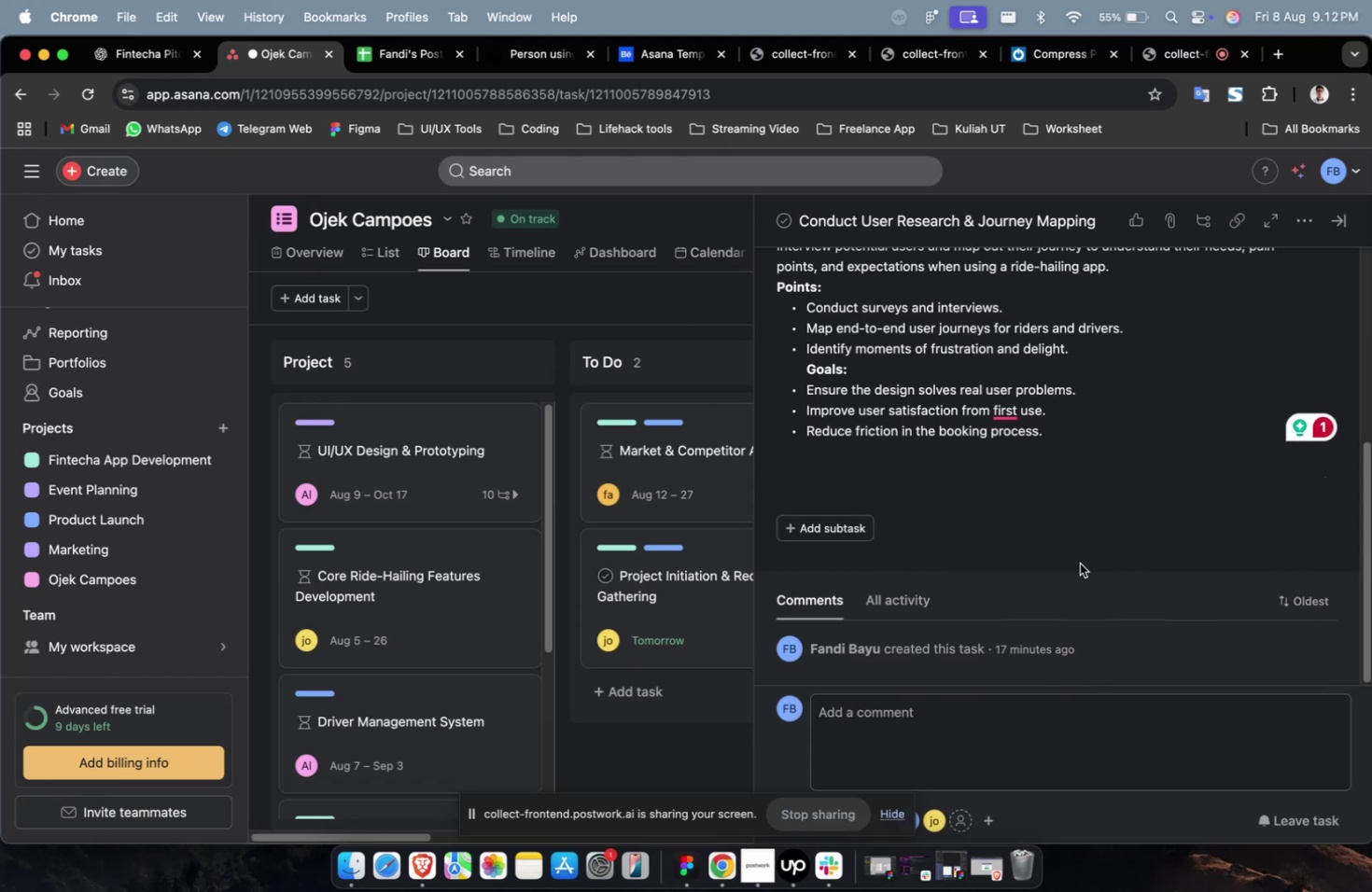 
scroll: coordinate [1079, 563], scroll_direction: up, amount: 4.0
 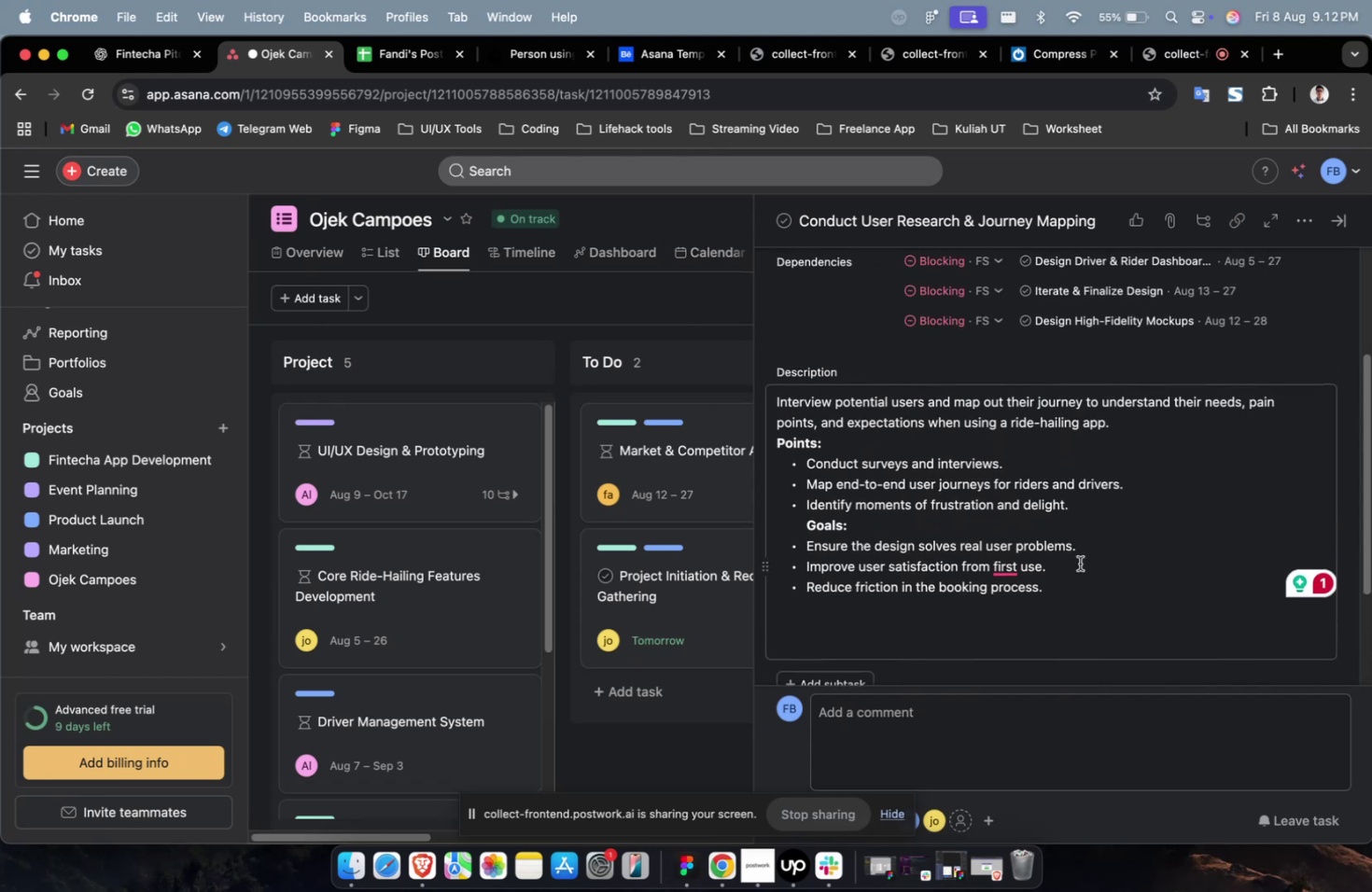 
scroll: coordinate [1079, 563], scroll_direction: down, amount: 7.0
 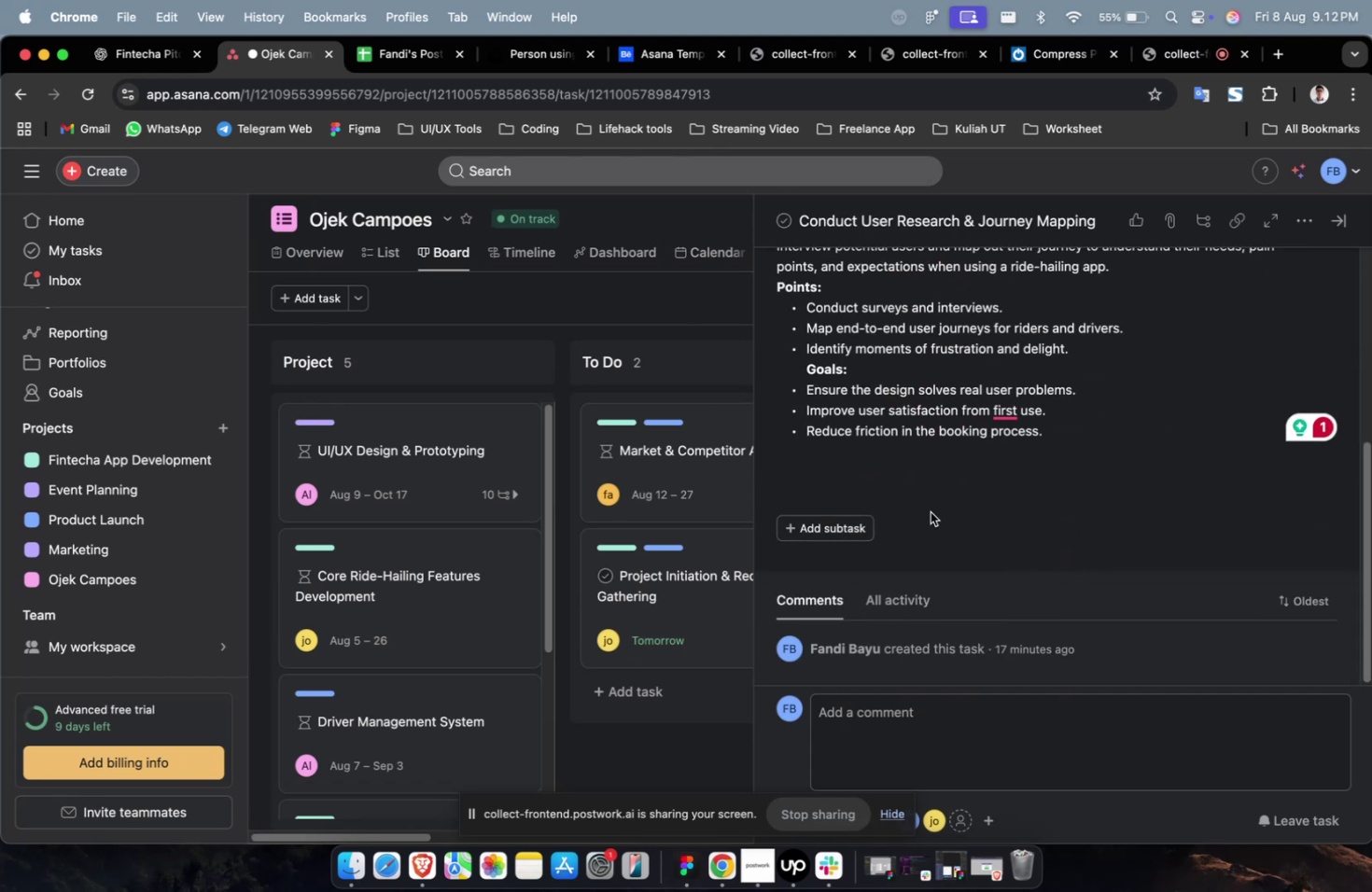 
scroll: coordinate [930, 511], scroll_direction: up, amount: 14.0
 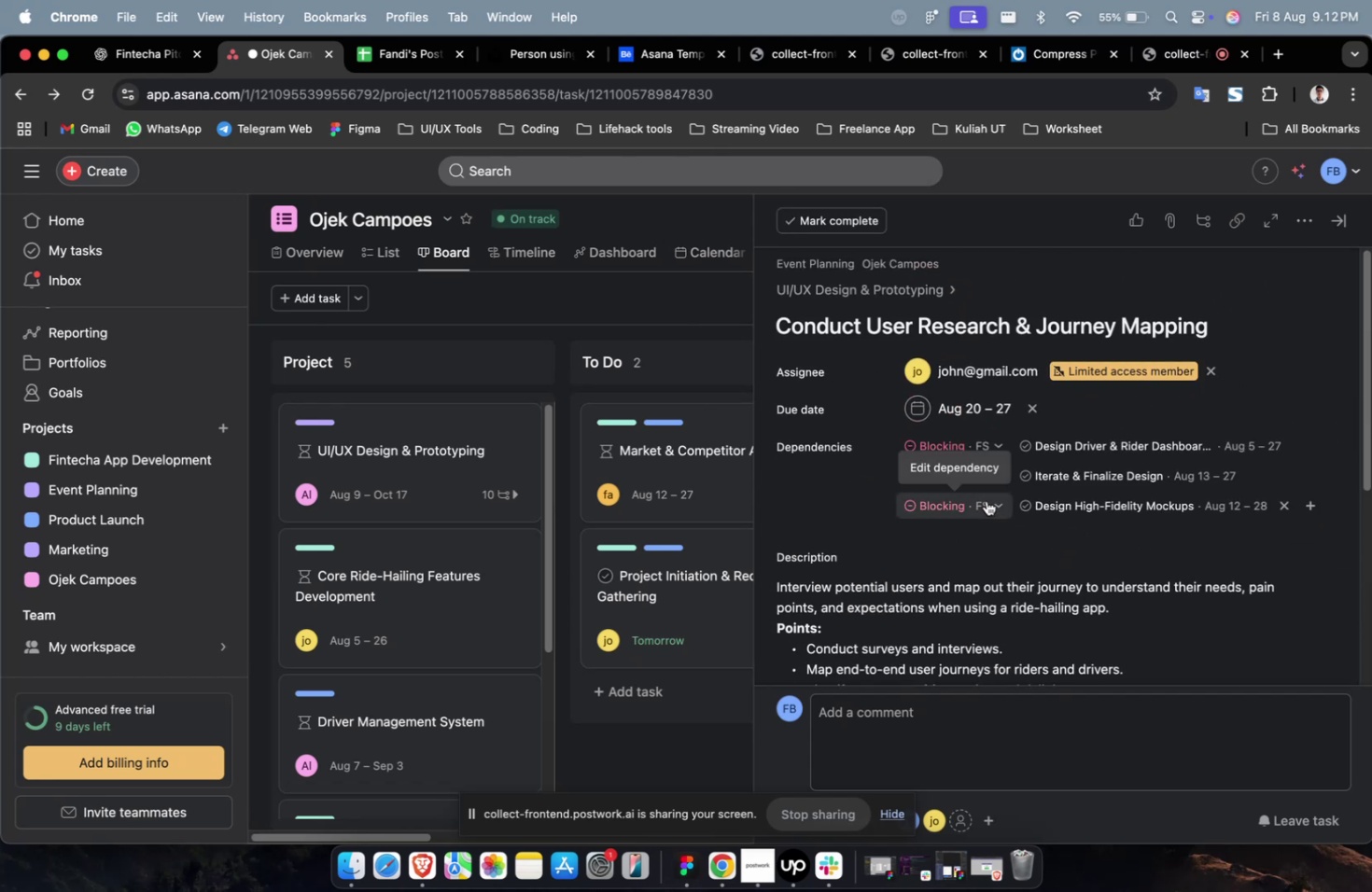 
scroll: coordinate [986, 500], scroll_direction: down, amount: 19.0
 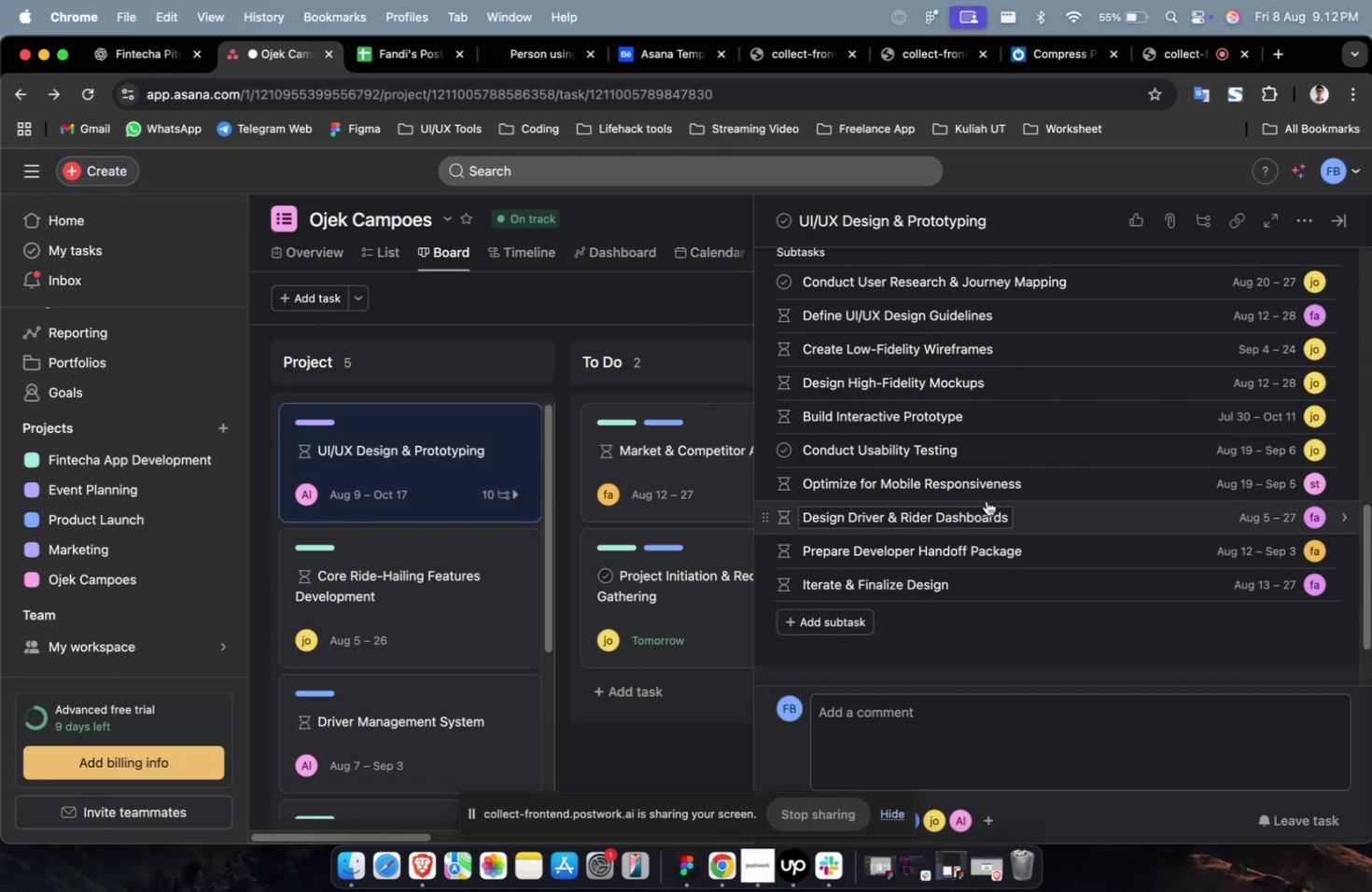 
scroll: coordinate [986, 500], scroll_direction: up, amount: 4.0
 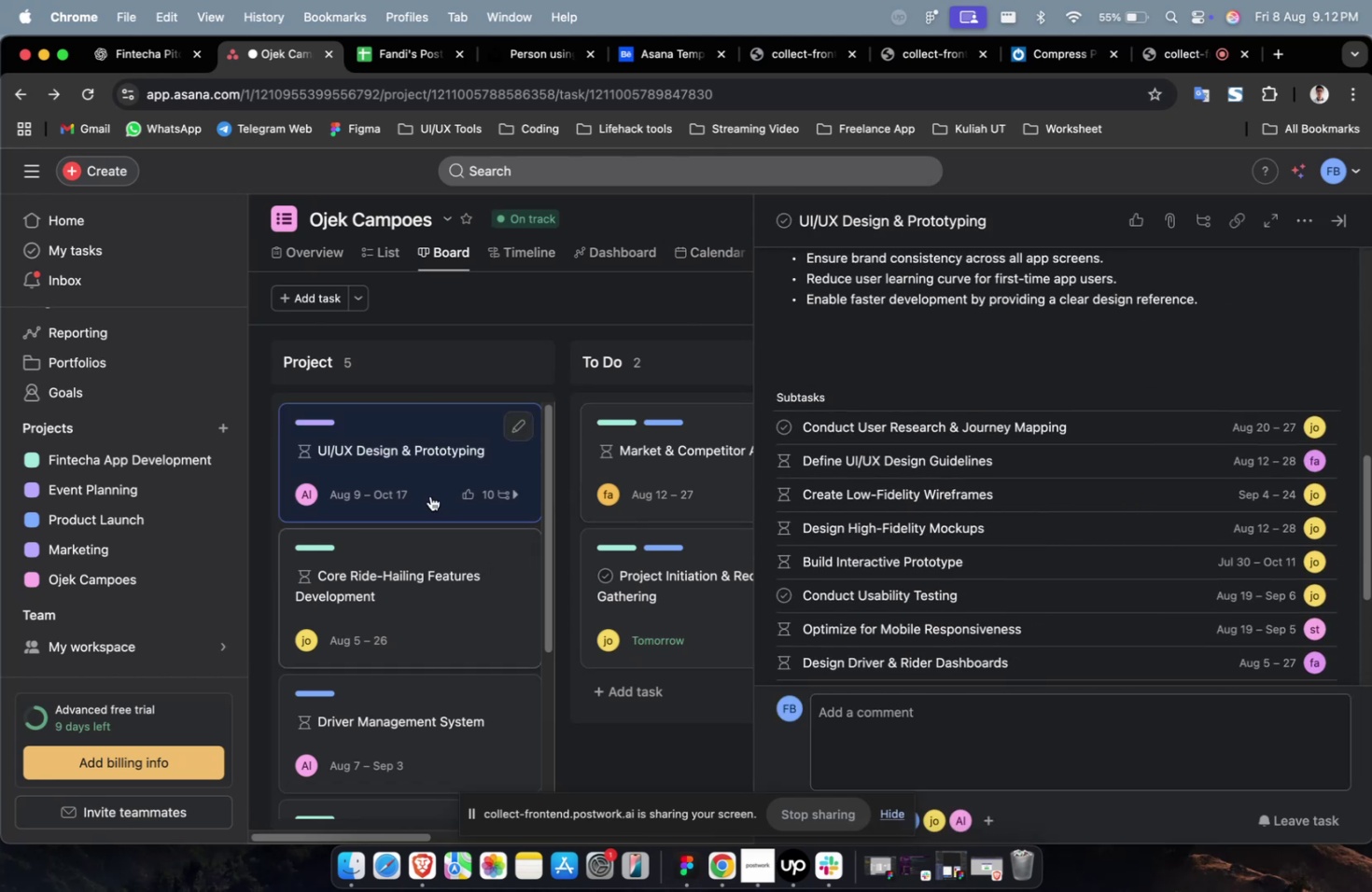 
left_click_drag(start_coordinate=[420, 442], to_coordinate=[669, 435])
 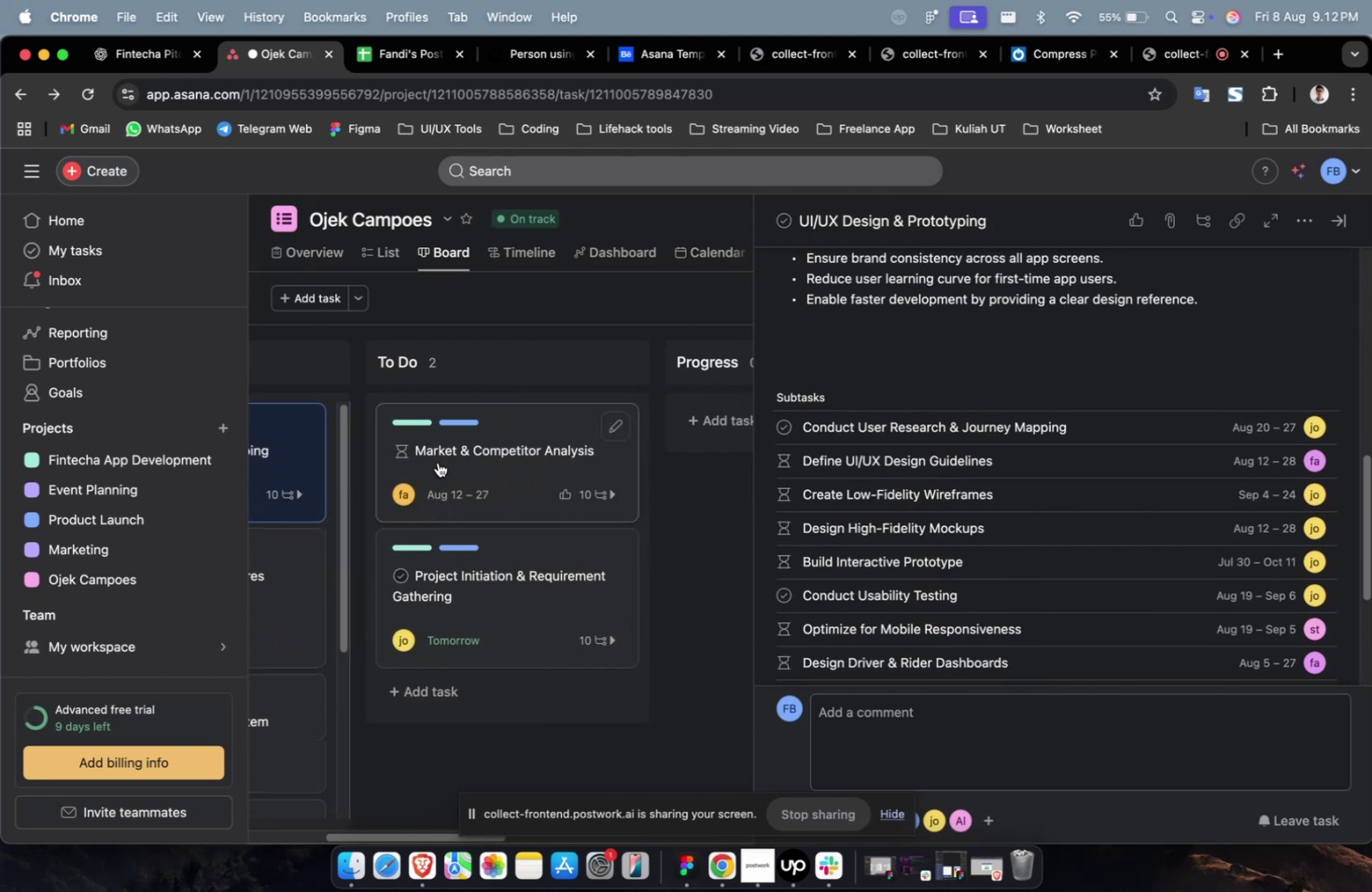 
key(Shift+ShiftLeft)
 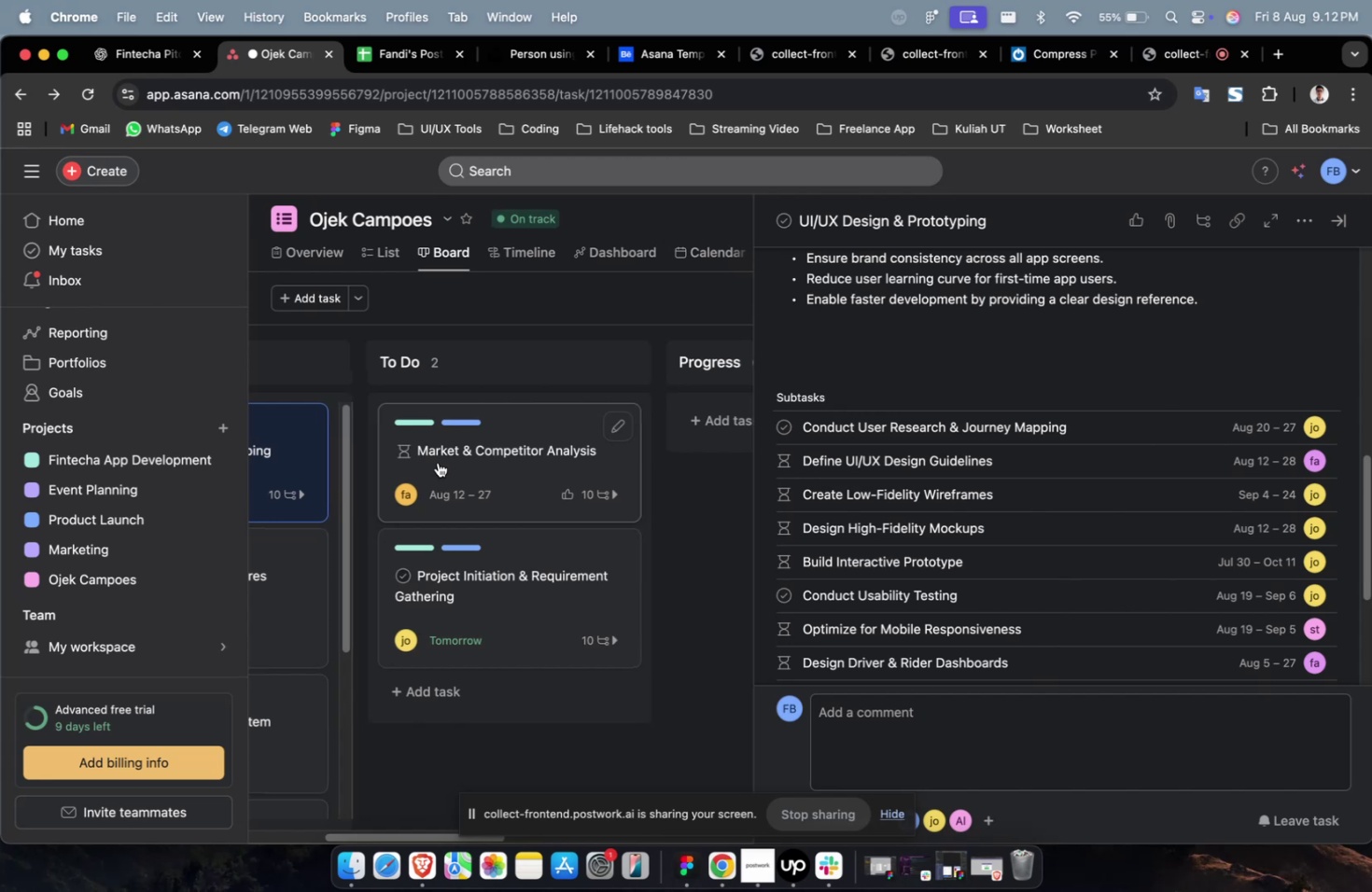 
scroll: coordinate [438, 462], scroll_direction: up, amount: 4.0
 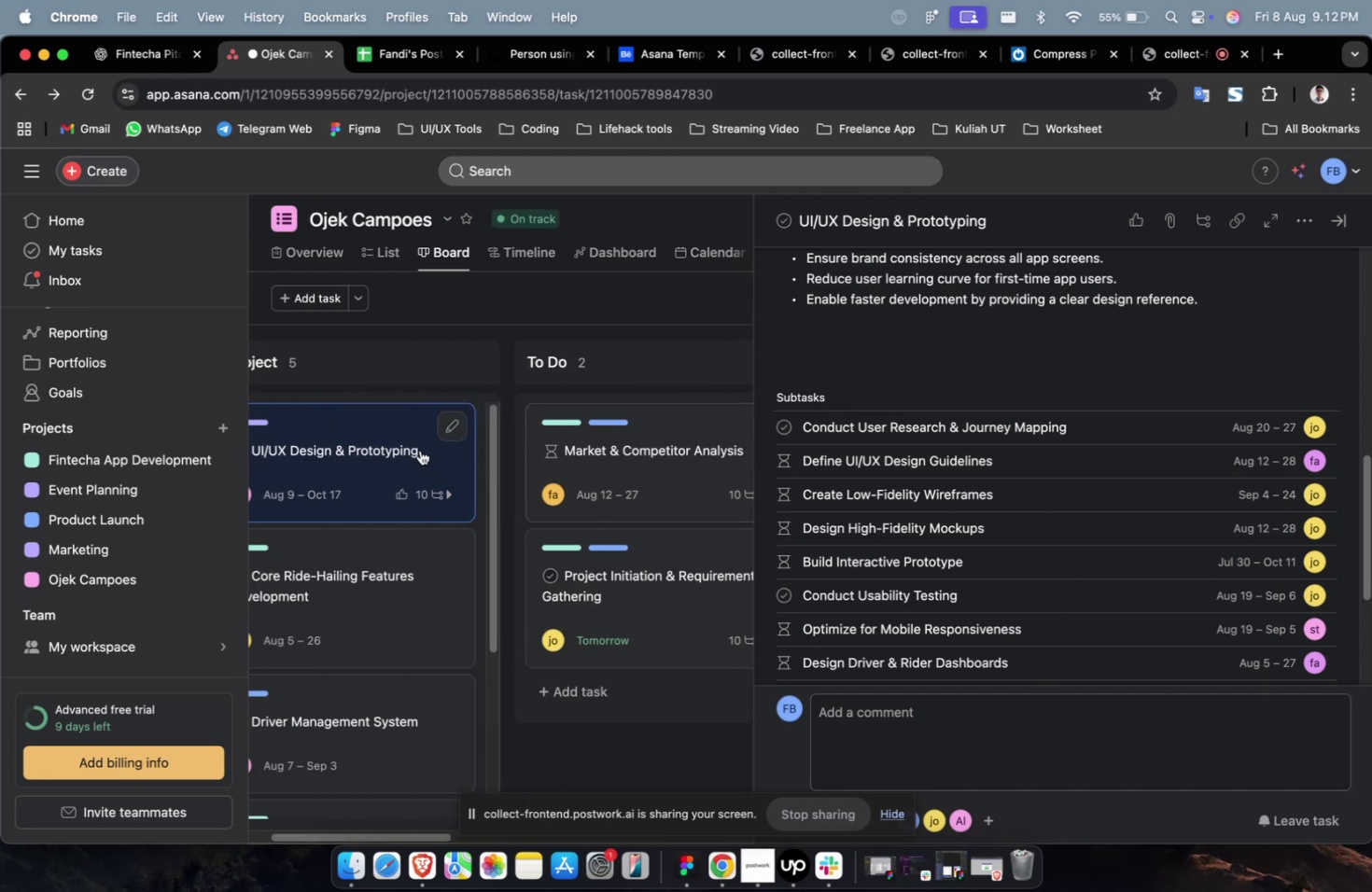 
left_click_drag(start_coordinate=[420, 450], to_coordinate=[640, 418])
 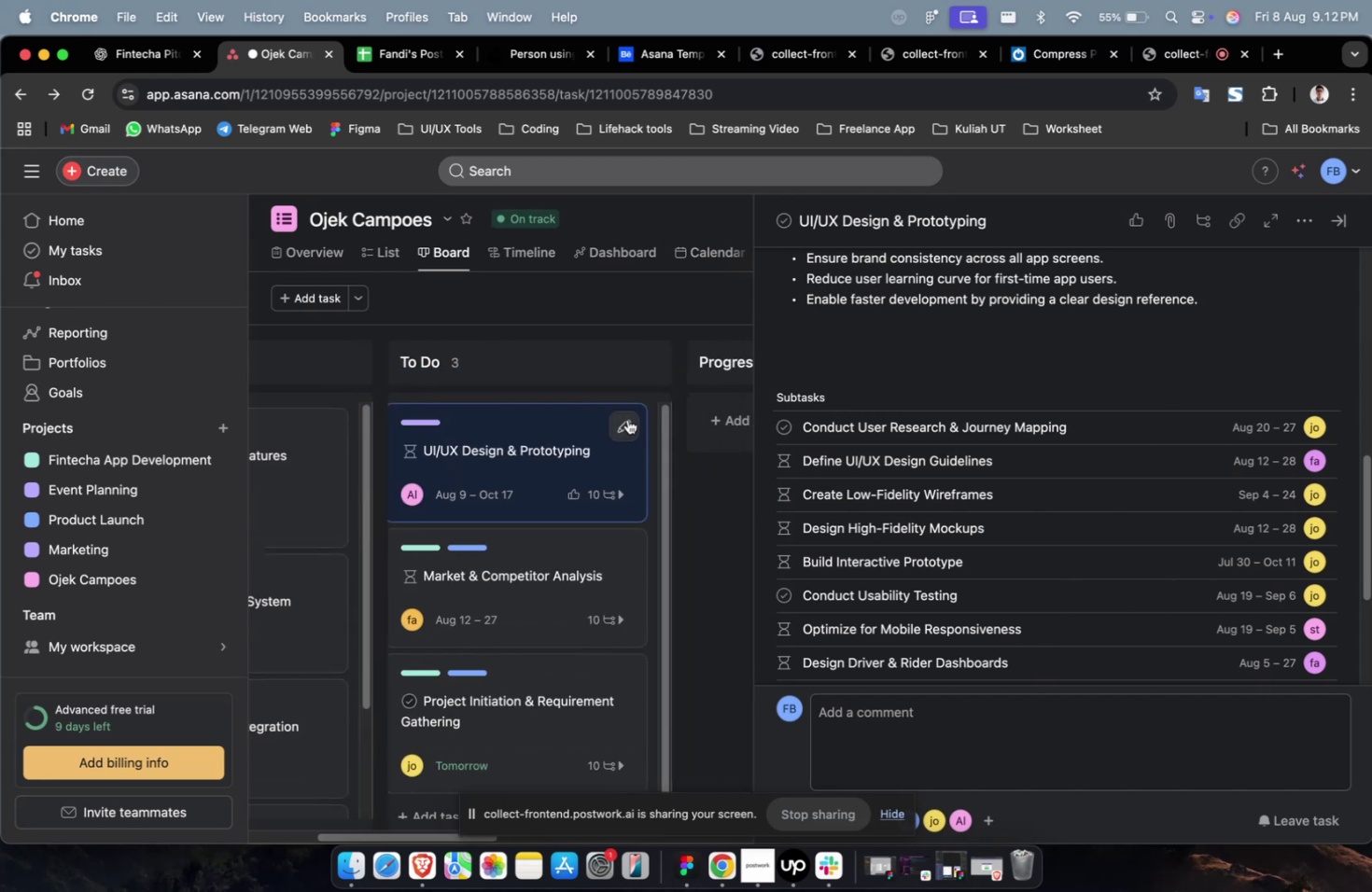 
hold_key(key=ShiftLeft, duration=0.4)
scroll: coordinate [623, 422], scroll_direction: up, amount: 19.0
 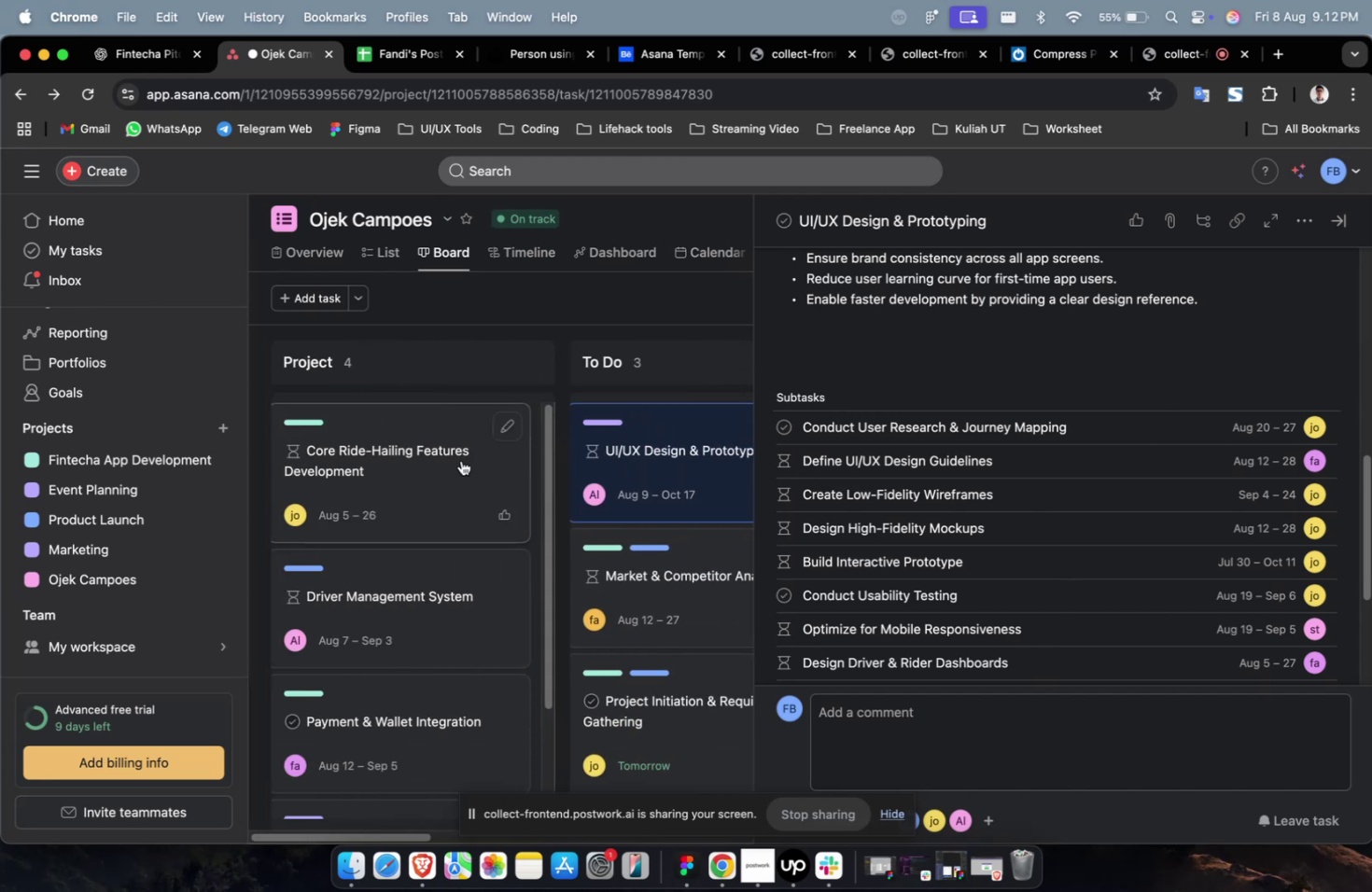 
left_click([461, 460])
 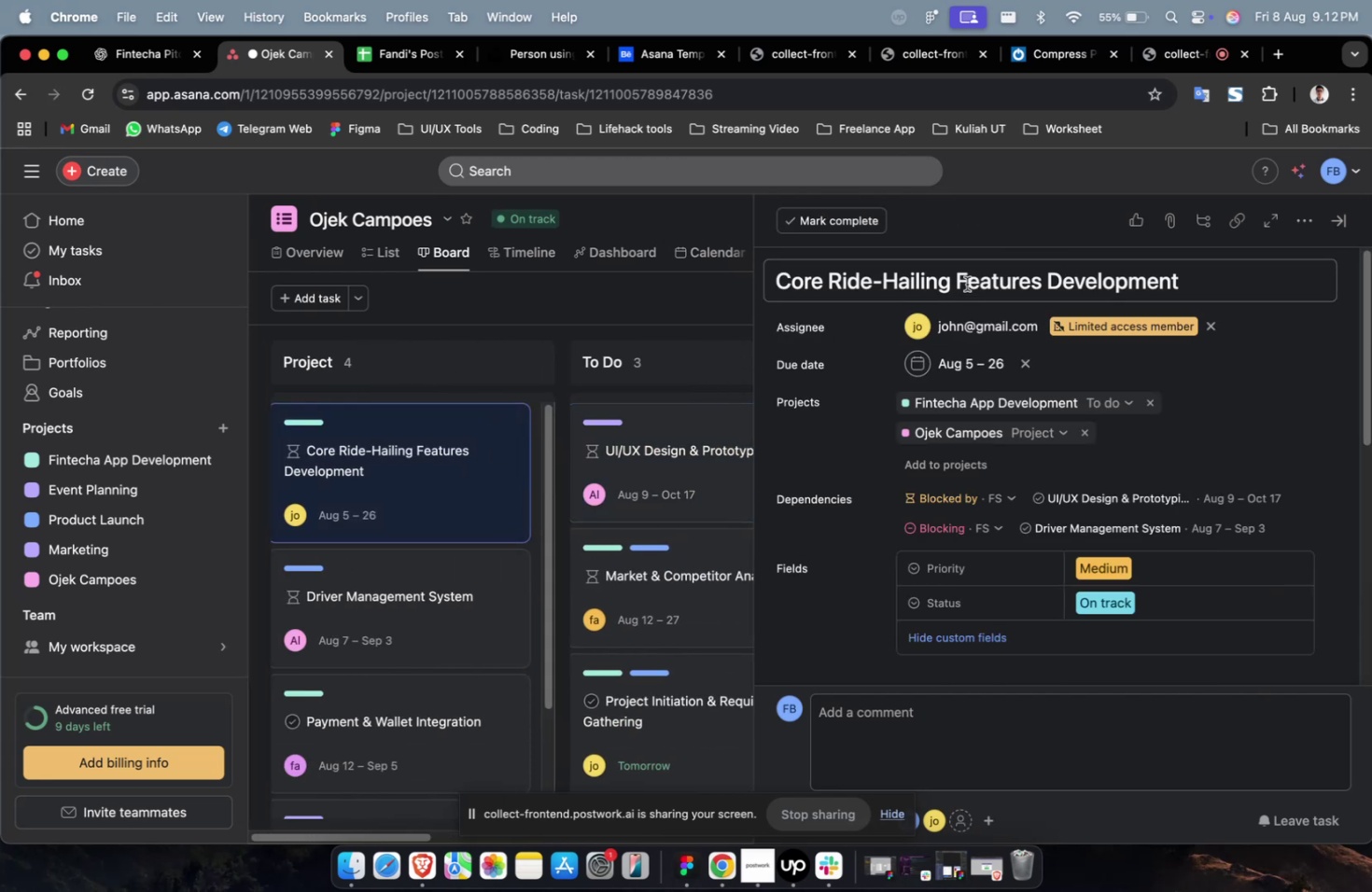 
scroll: coordinate [952, 421], scroll_direction: down, amount: 11.0
 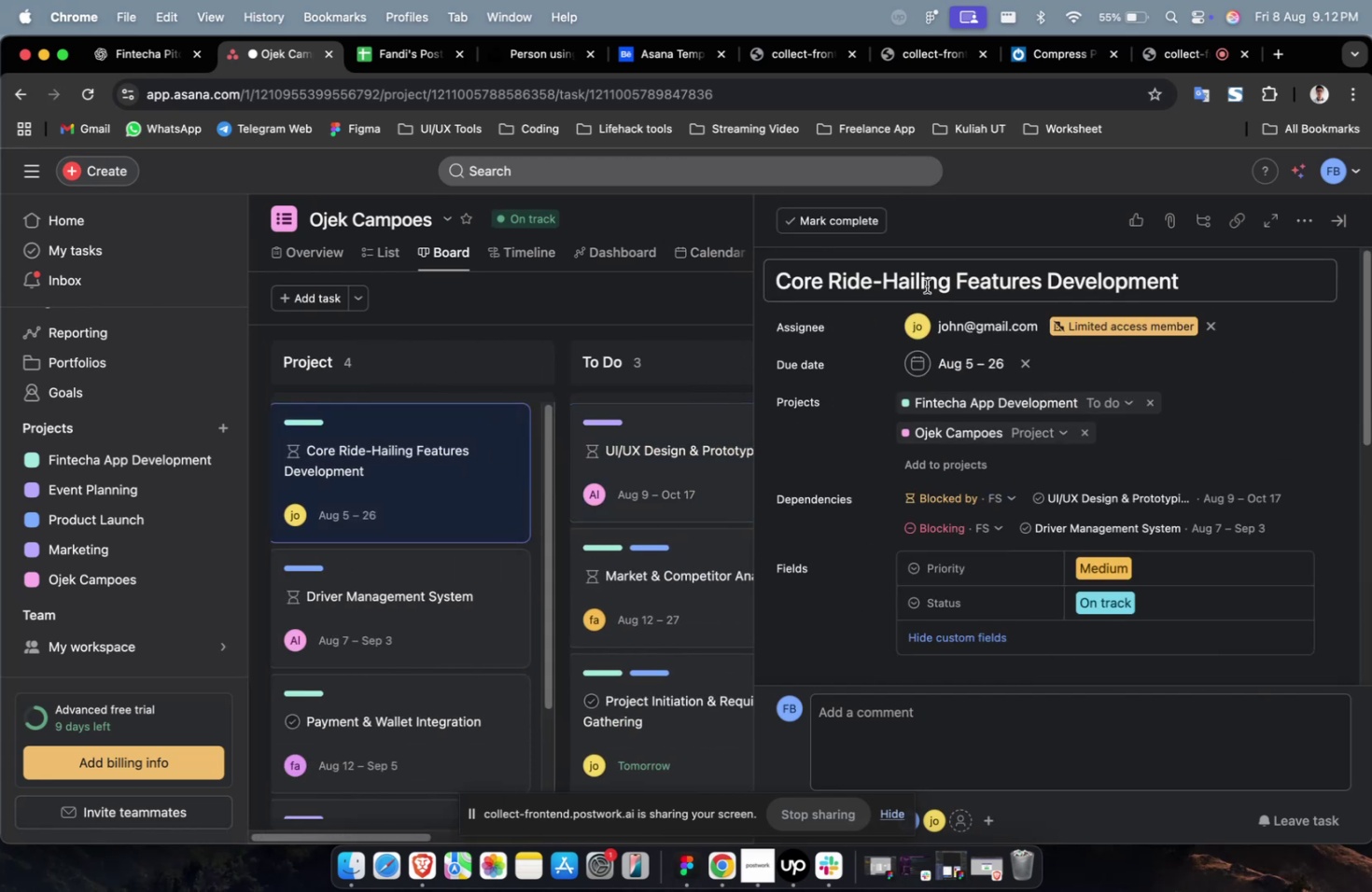 
left_click([926, 286])
 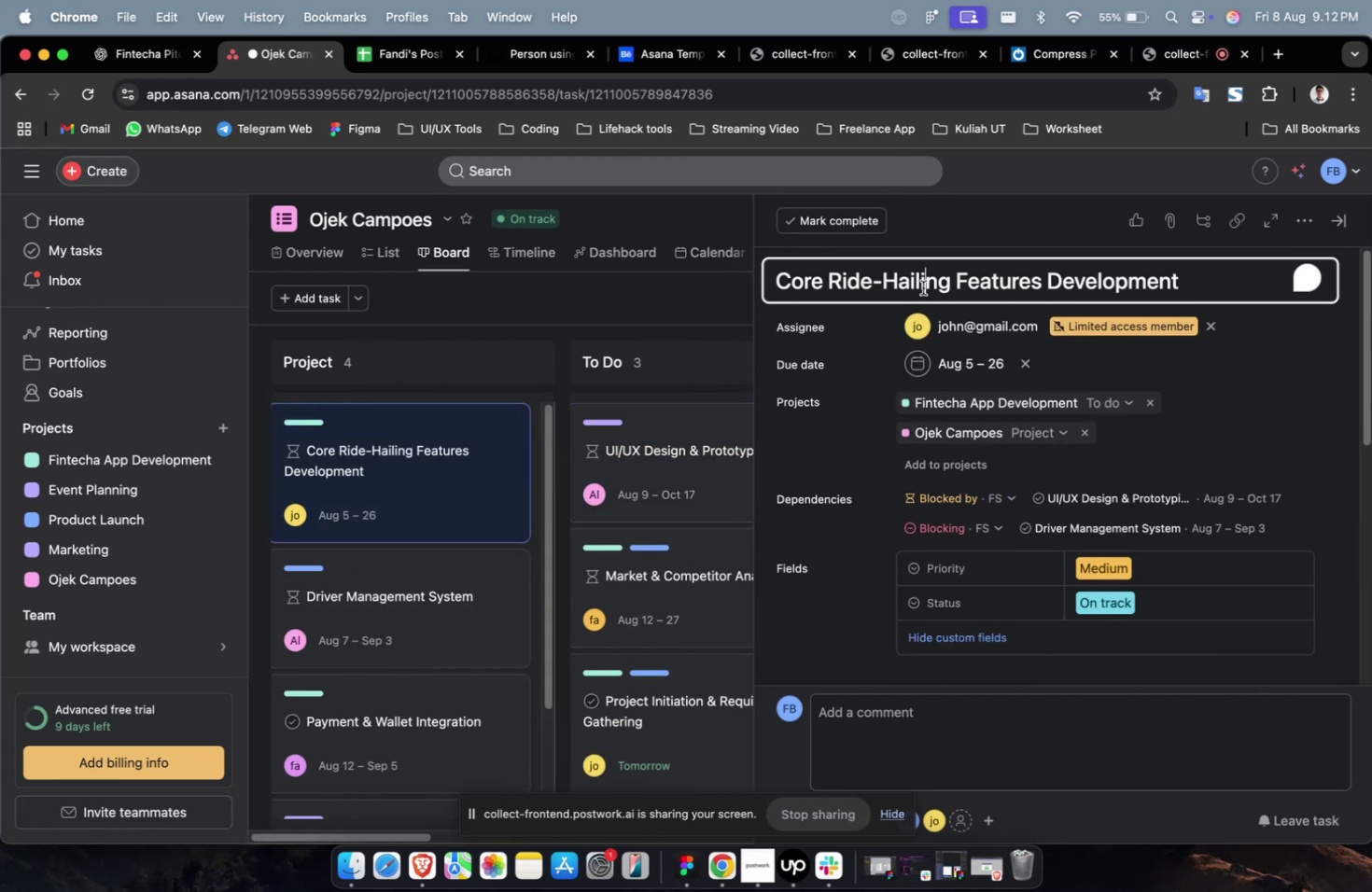 
key(Meta+A)
 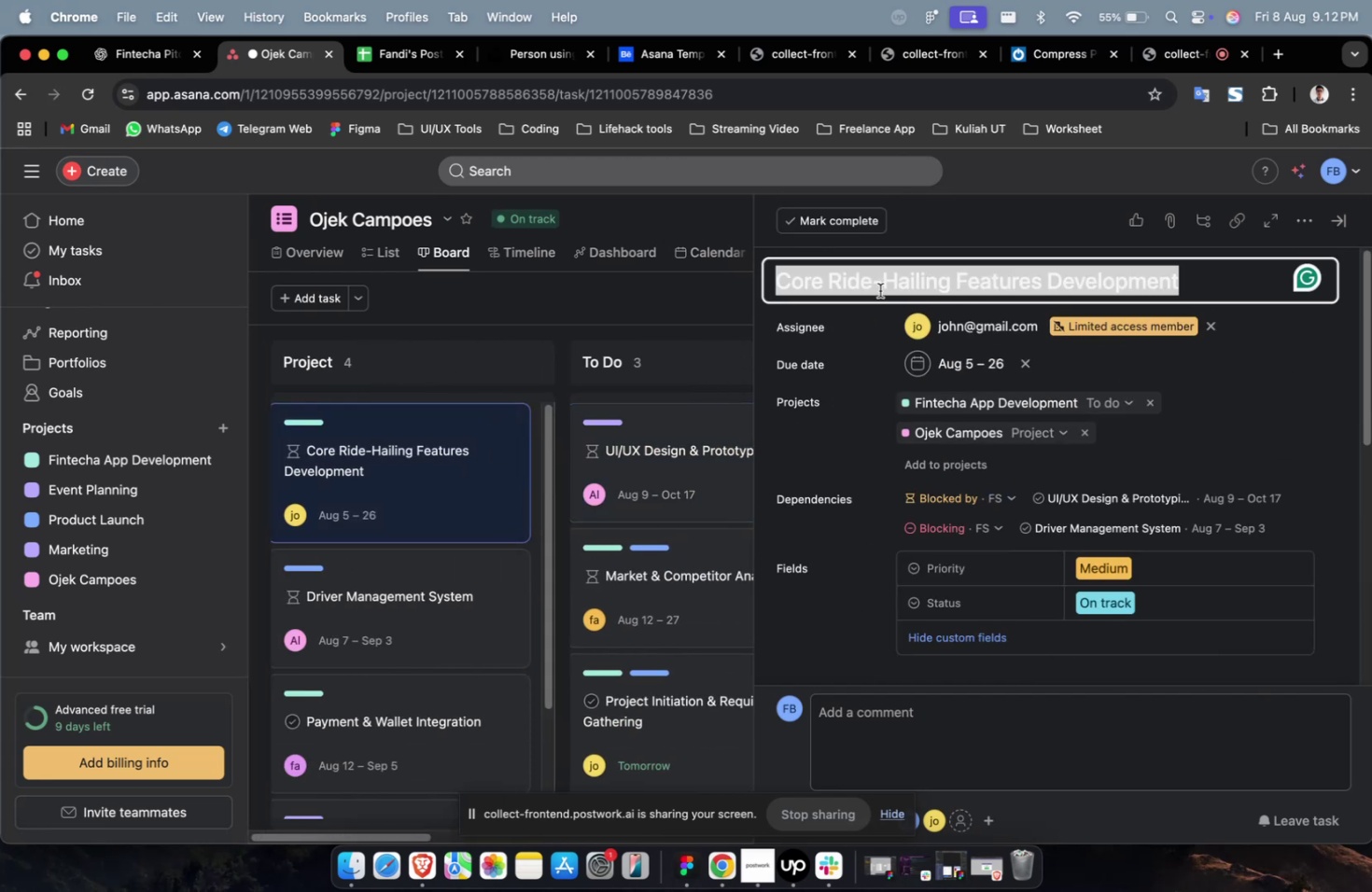 
key(Meta+C)
 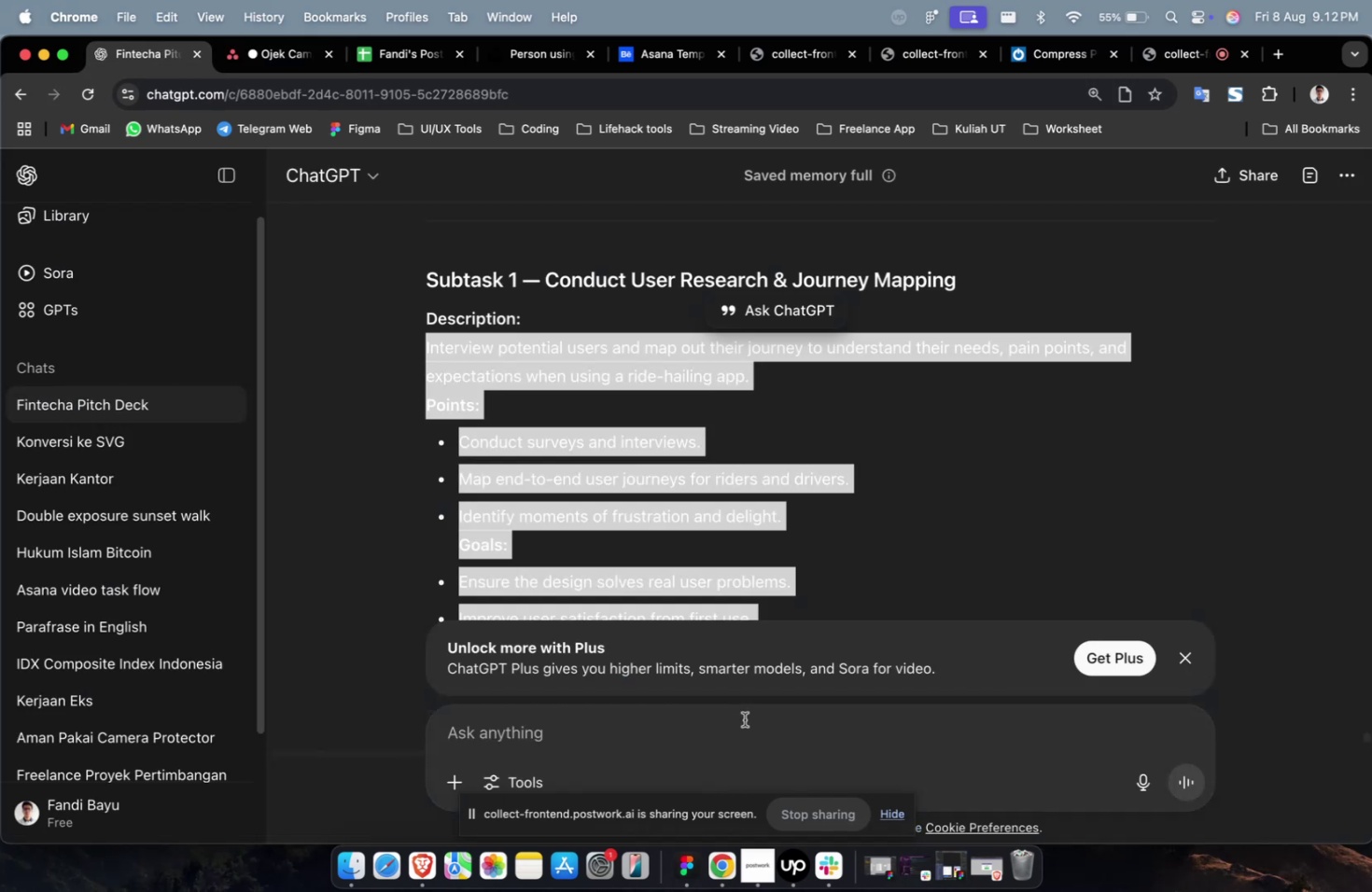 
double_click([729, 752])
 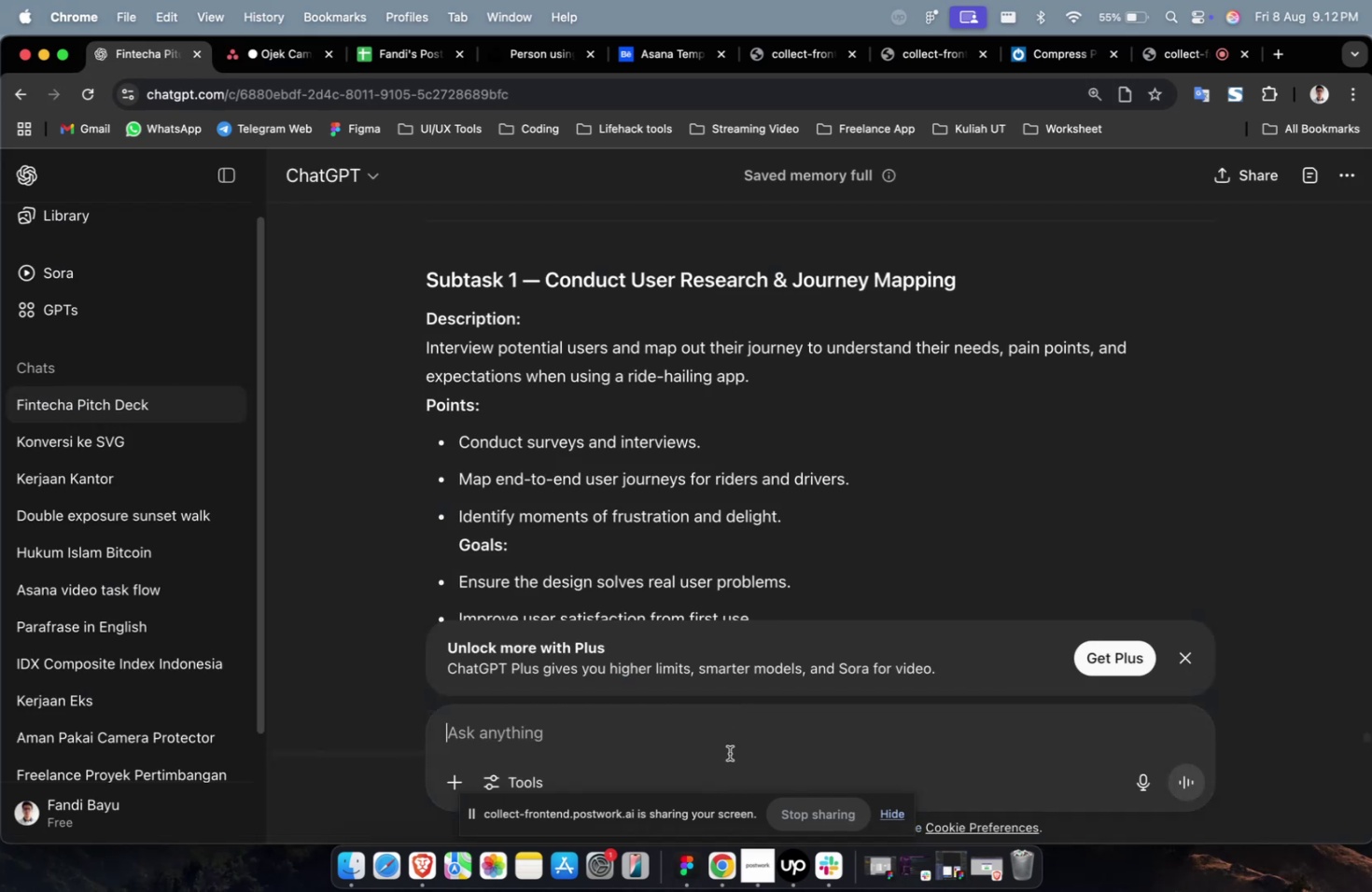 
type(sekarang buatkan 10 sub task untuk )
 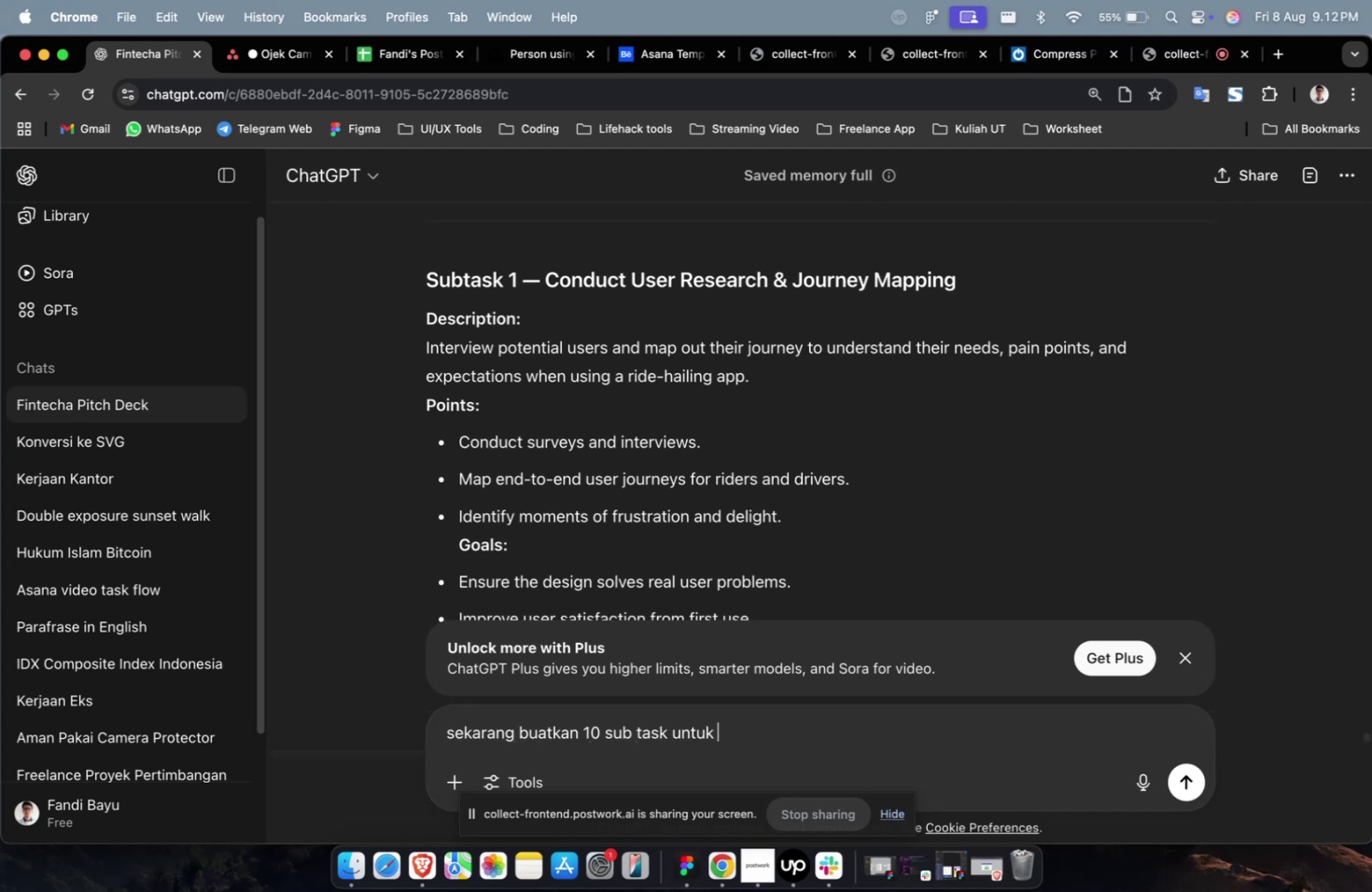 
key(Meta+CommandLeft)
 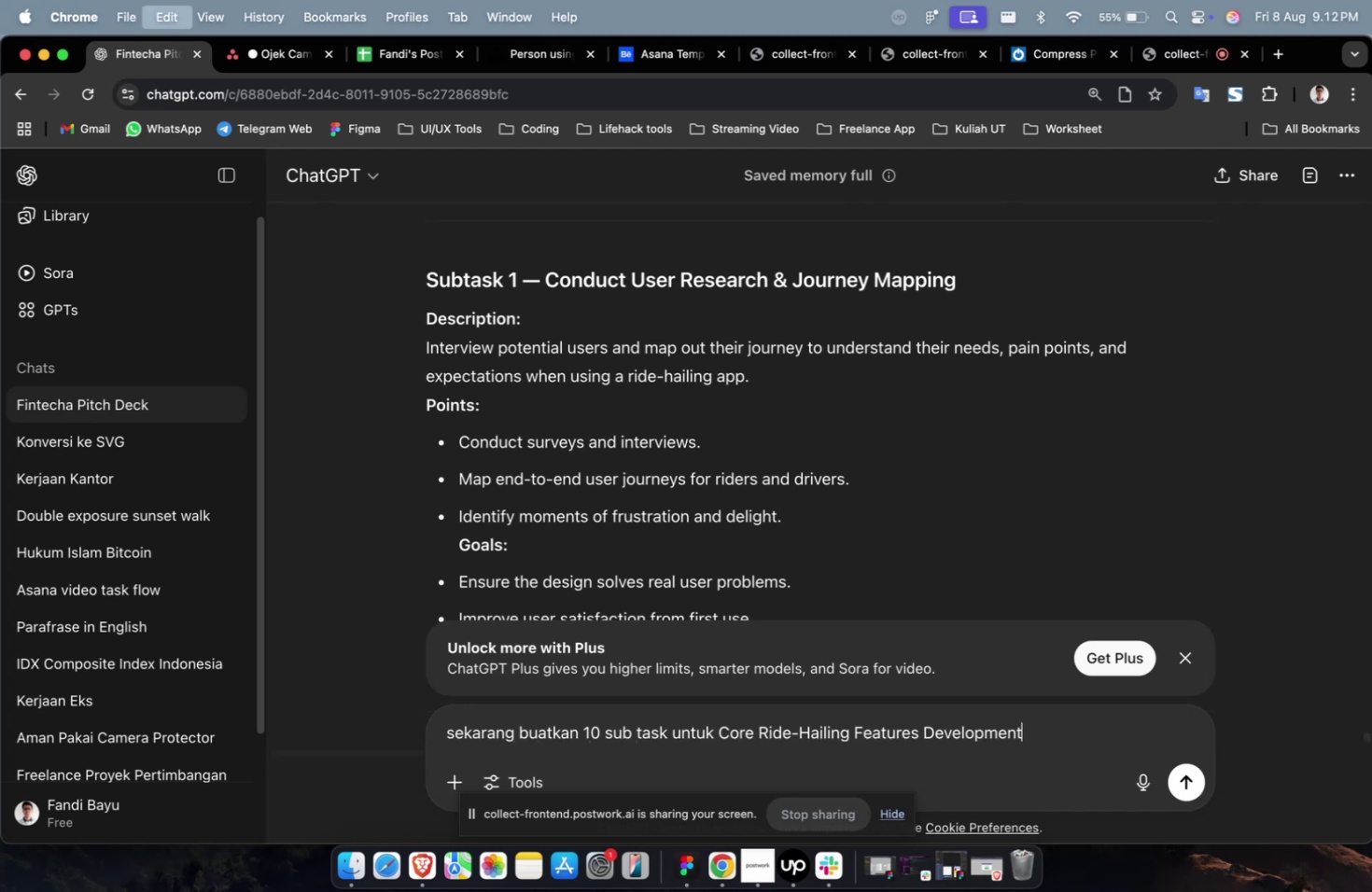 
key(Meta+V)
 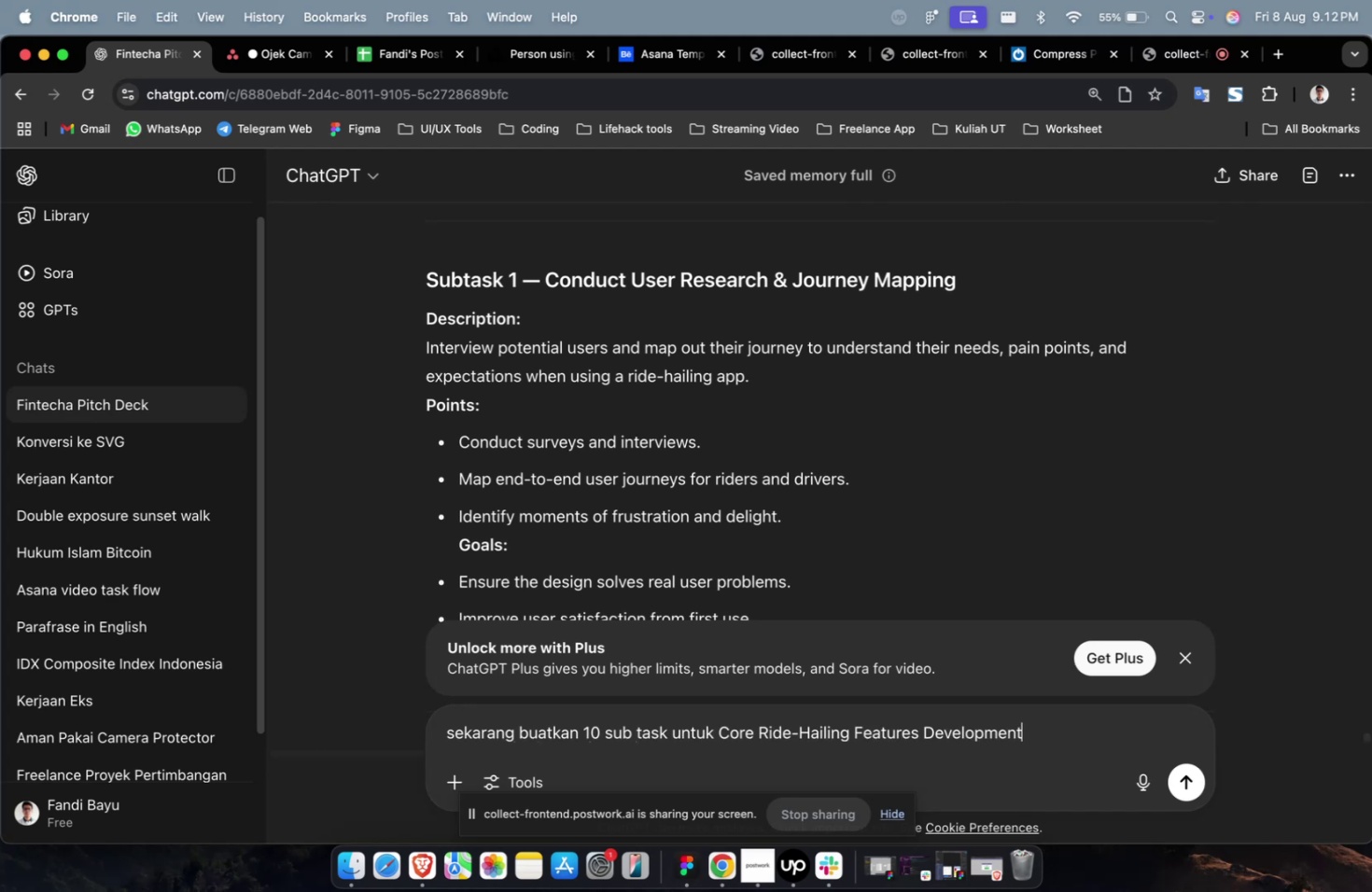 
key(Enter)
 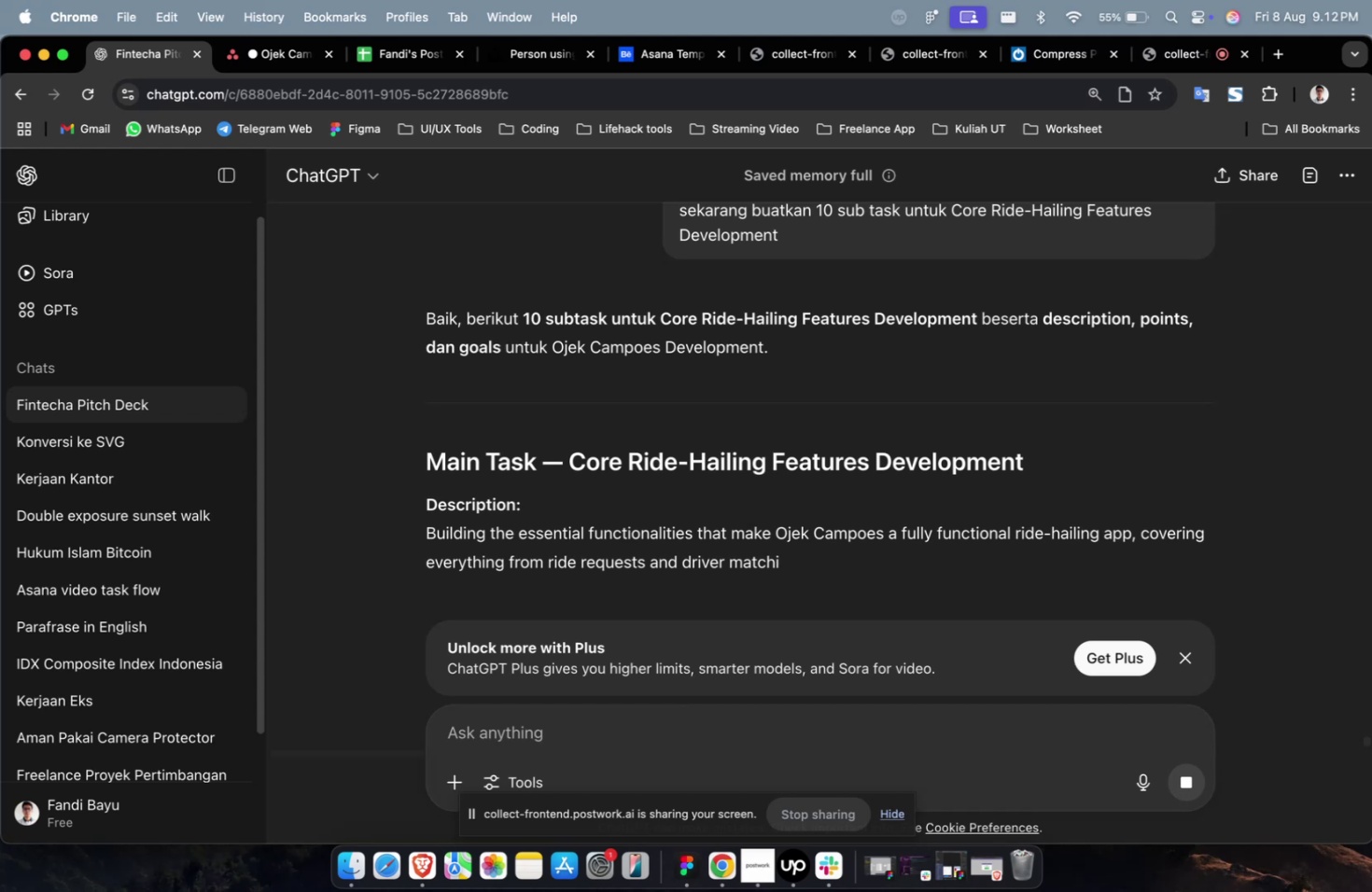 
wait(29.2)
 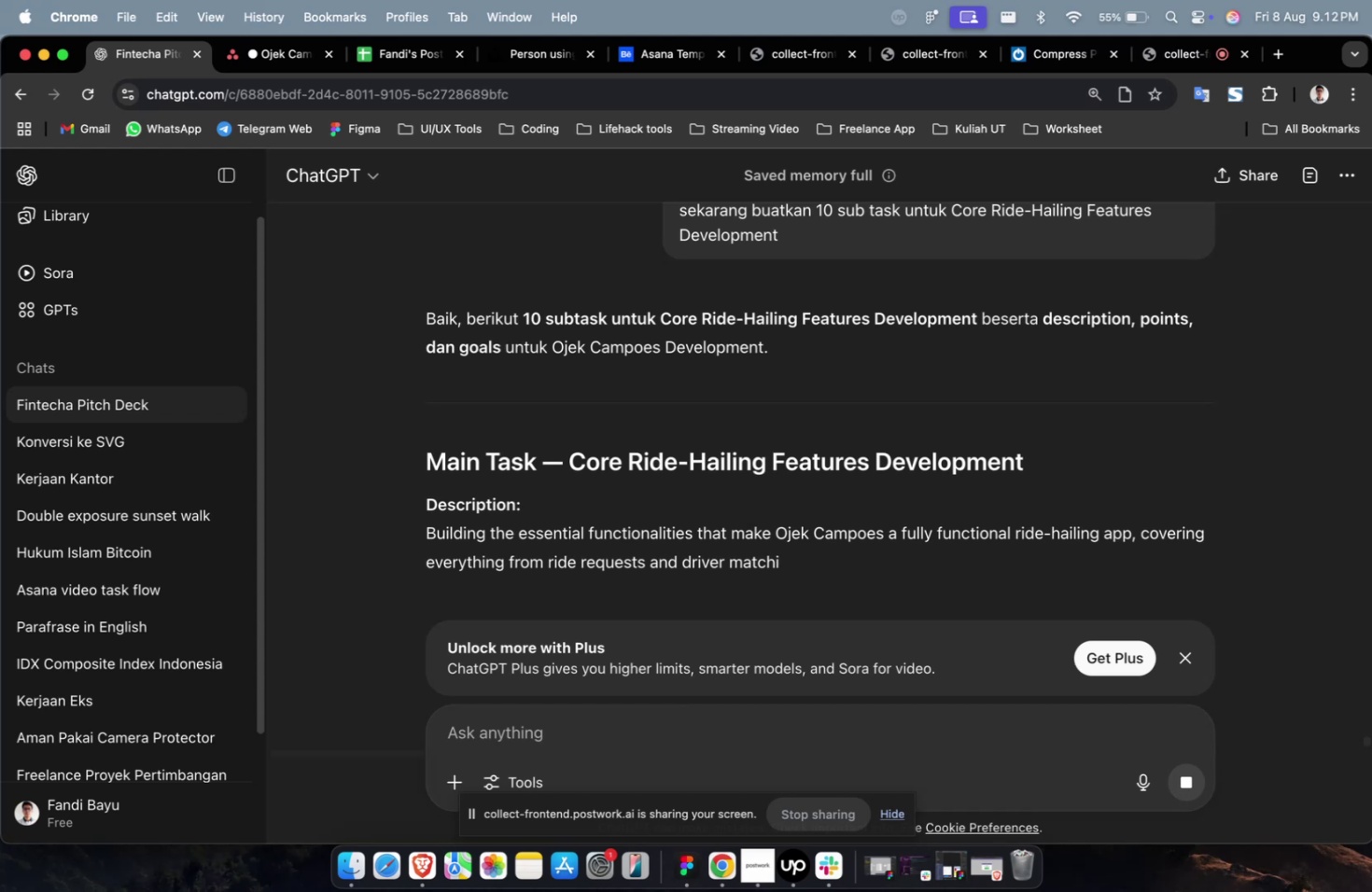 
scroll: coordinate [739, 687], scroll_direction: up, amount: 4.0
 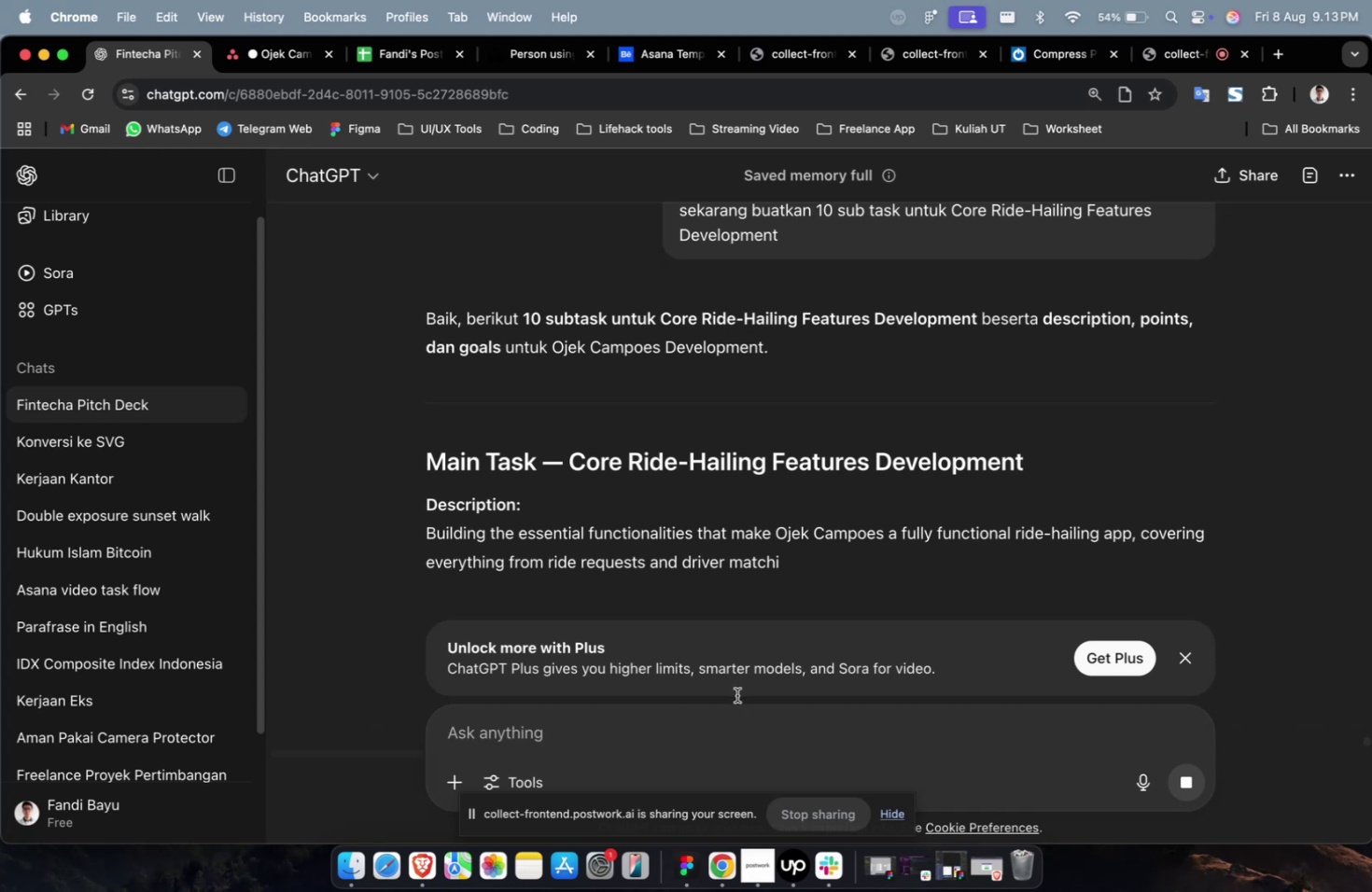 
scroll: coordinate [665, 543], scroll_direction: down, amount: 4.0
 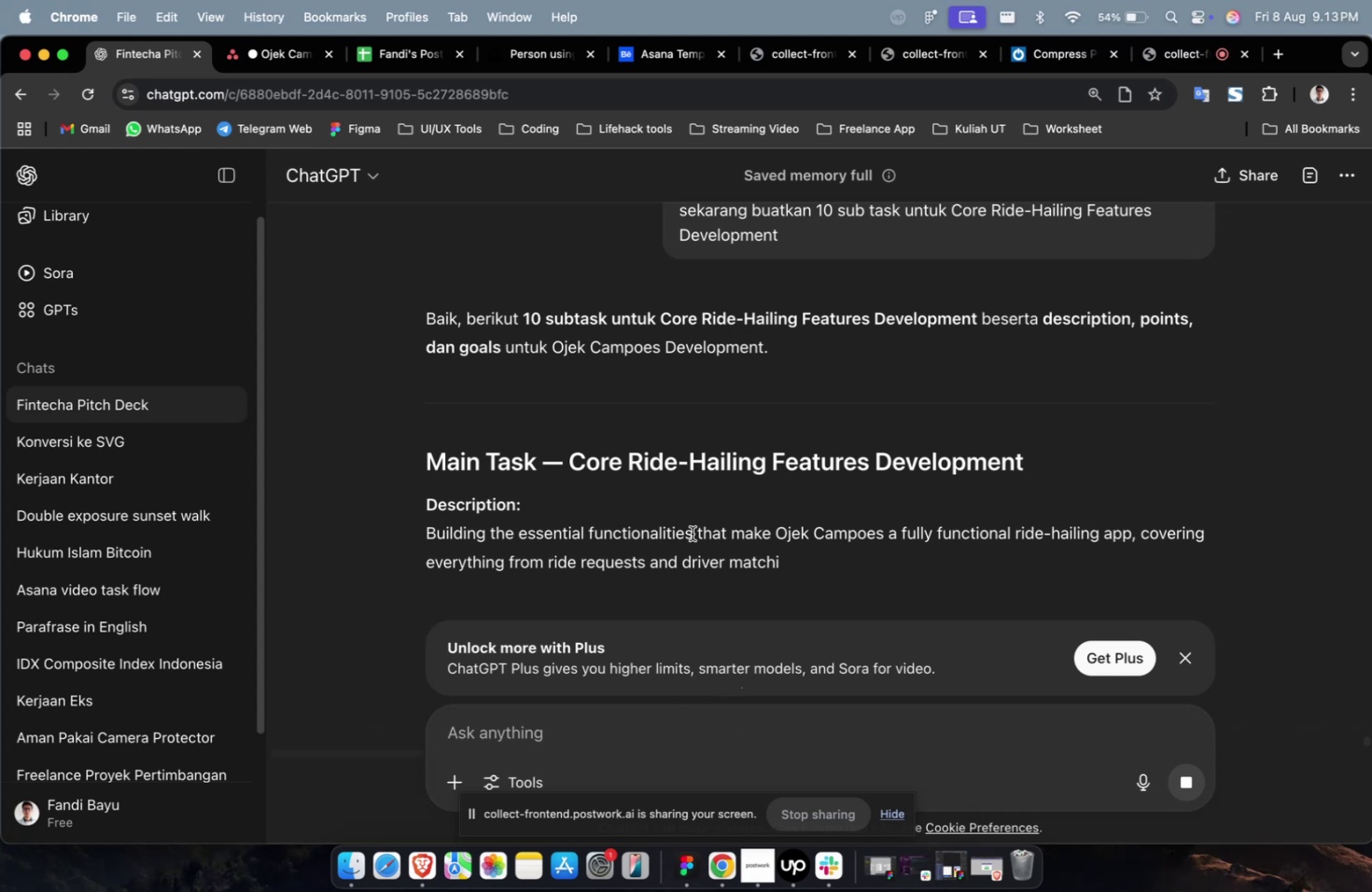 
left_click([692, 533])
 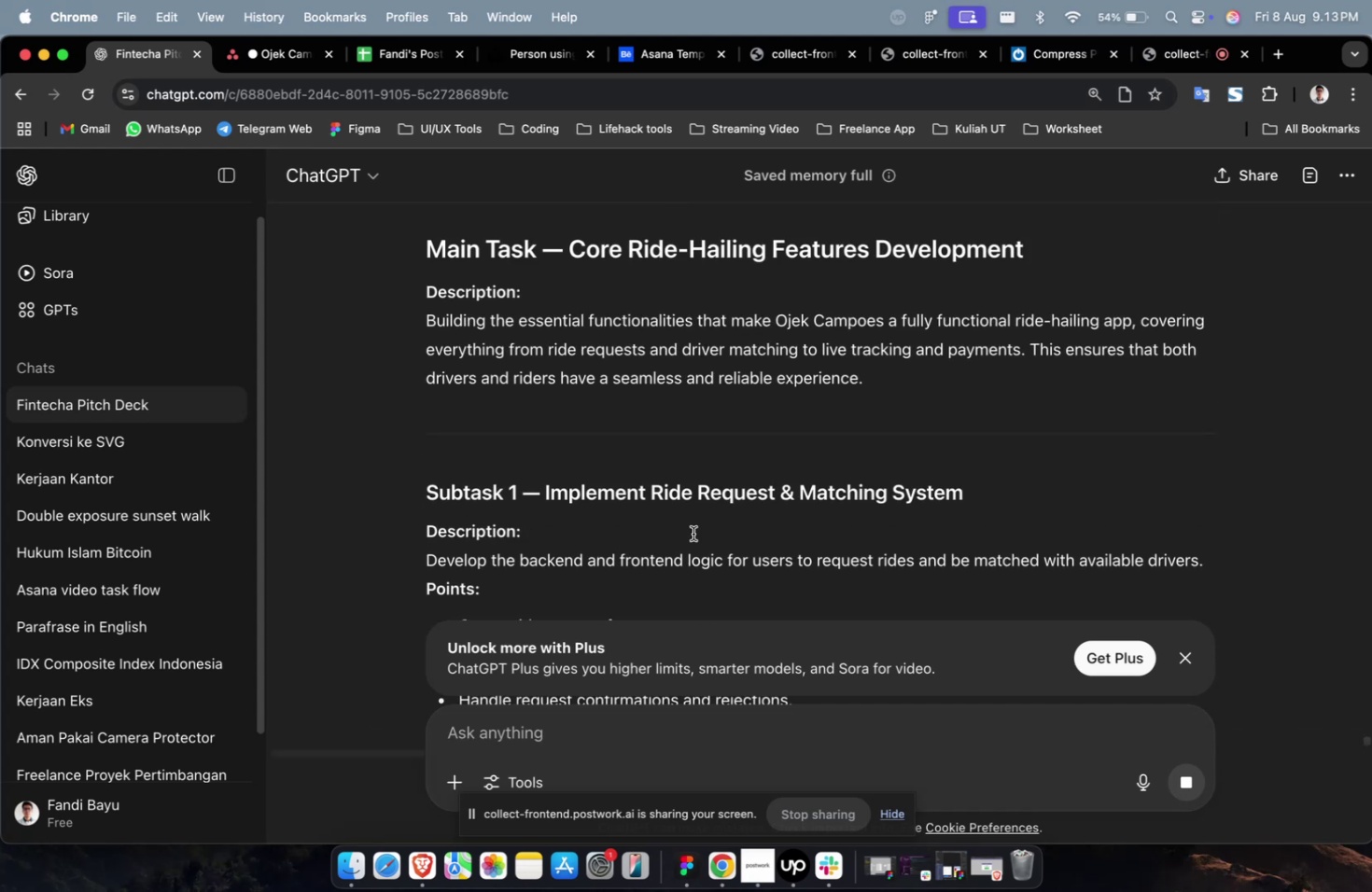 
scroll: coordinate [693, 533], scroll_direction: up, amount: 1.0
 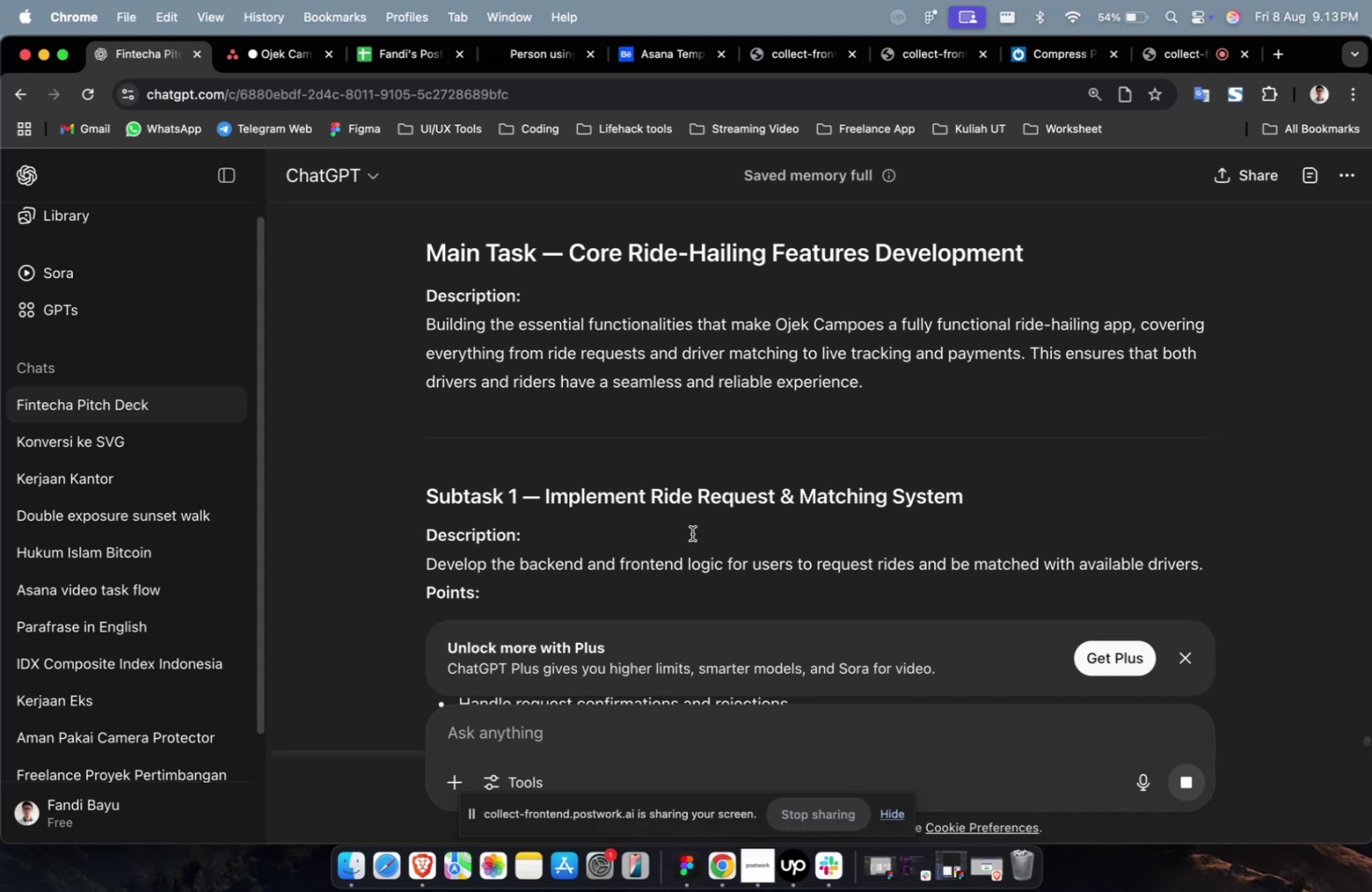 
wait(16.55)
 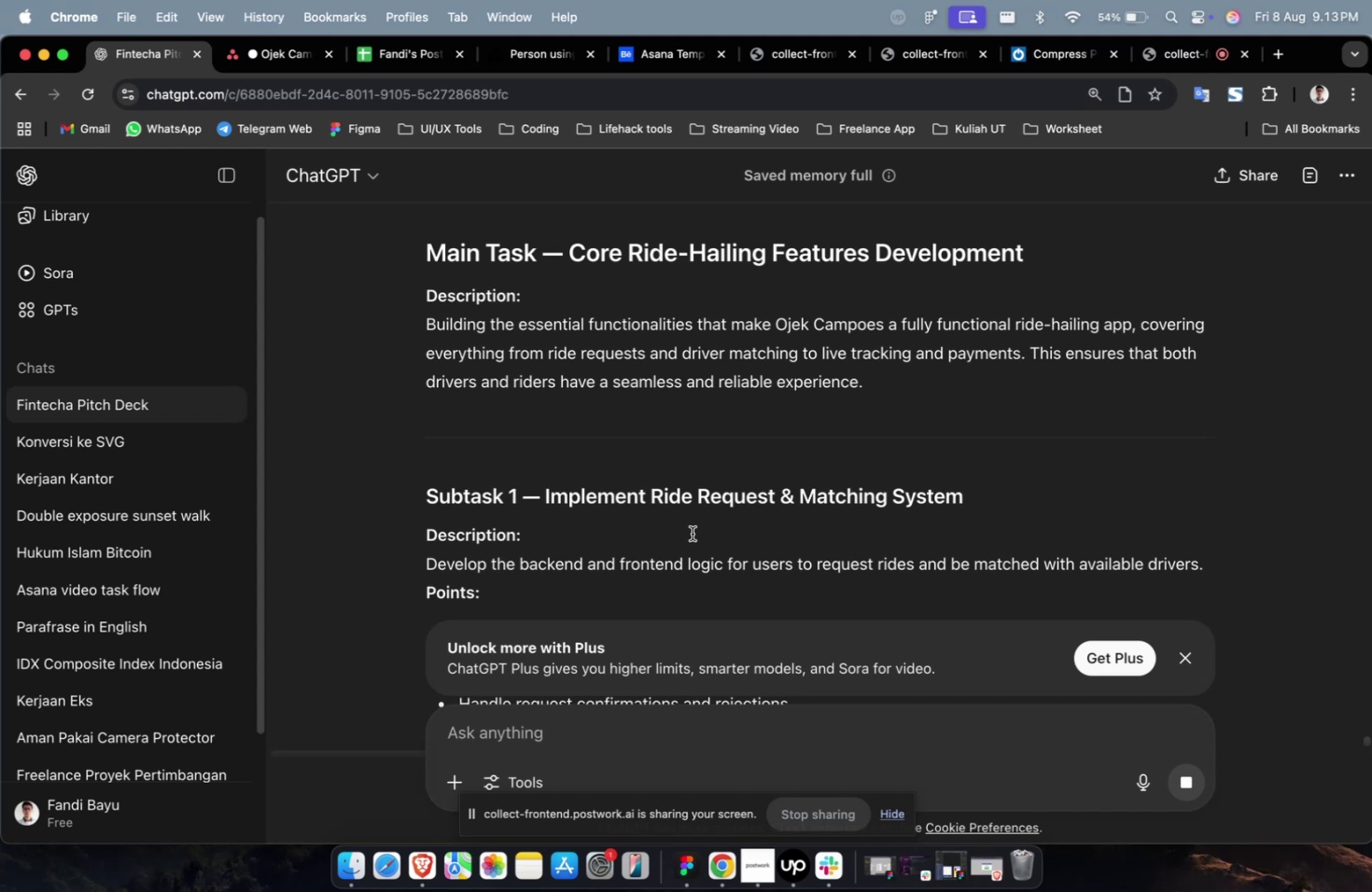 
left_click([838, 304])
 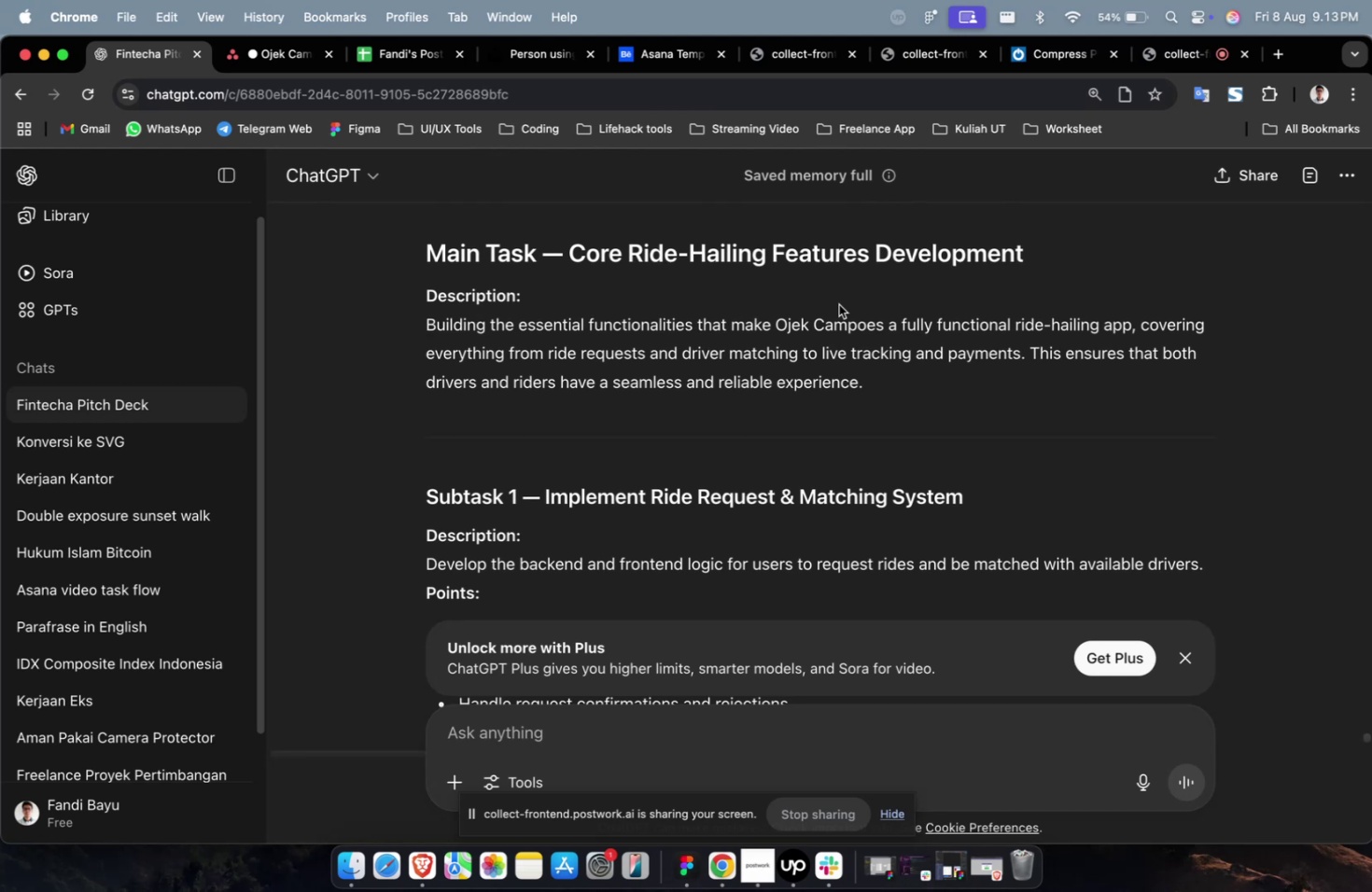 
wait(25.04)
 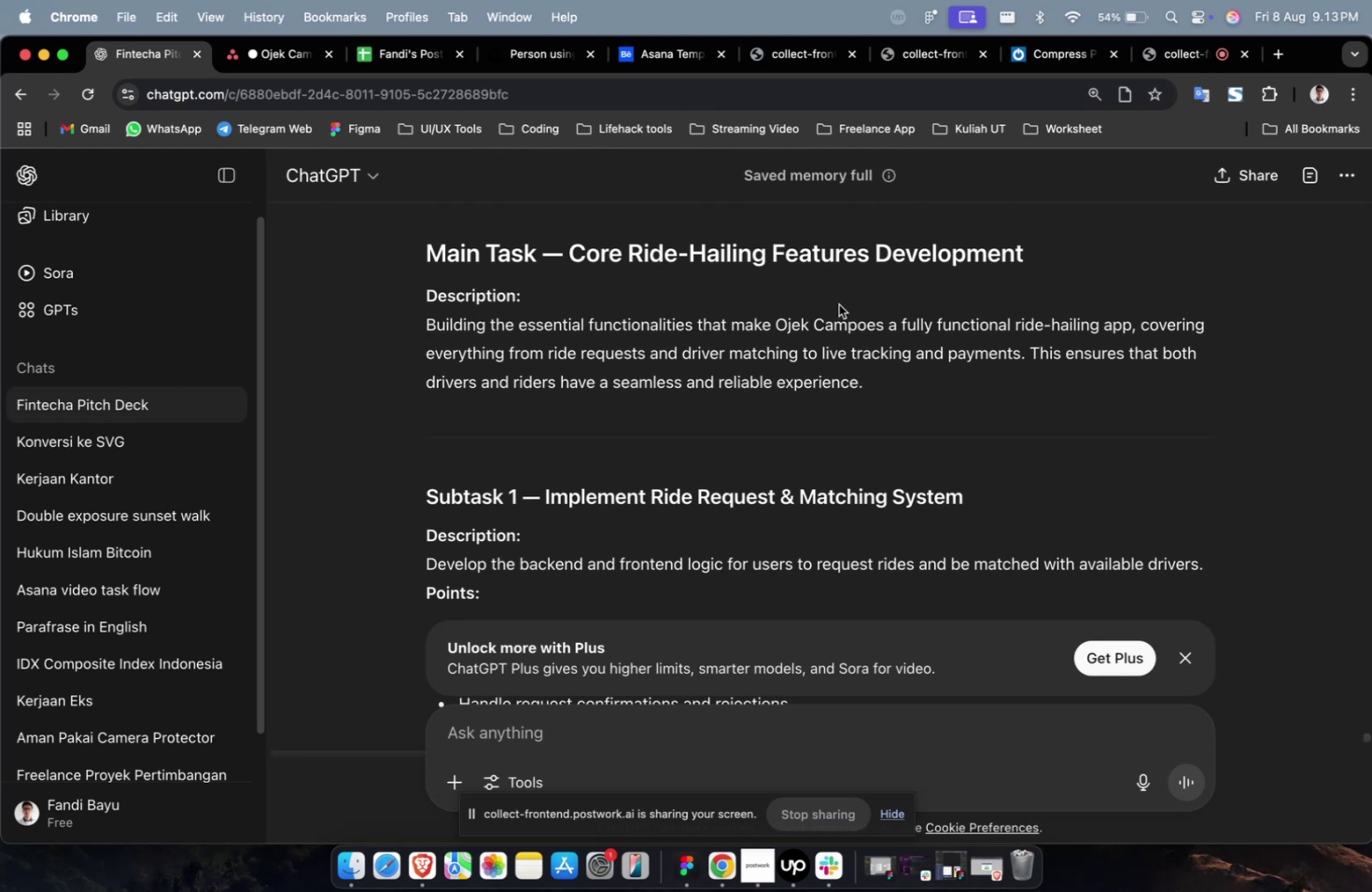 
scroll: coordinate [836, 334], scroll_direction: down, amount: 3.0
 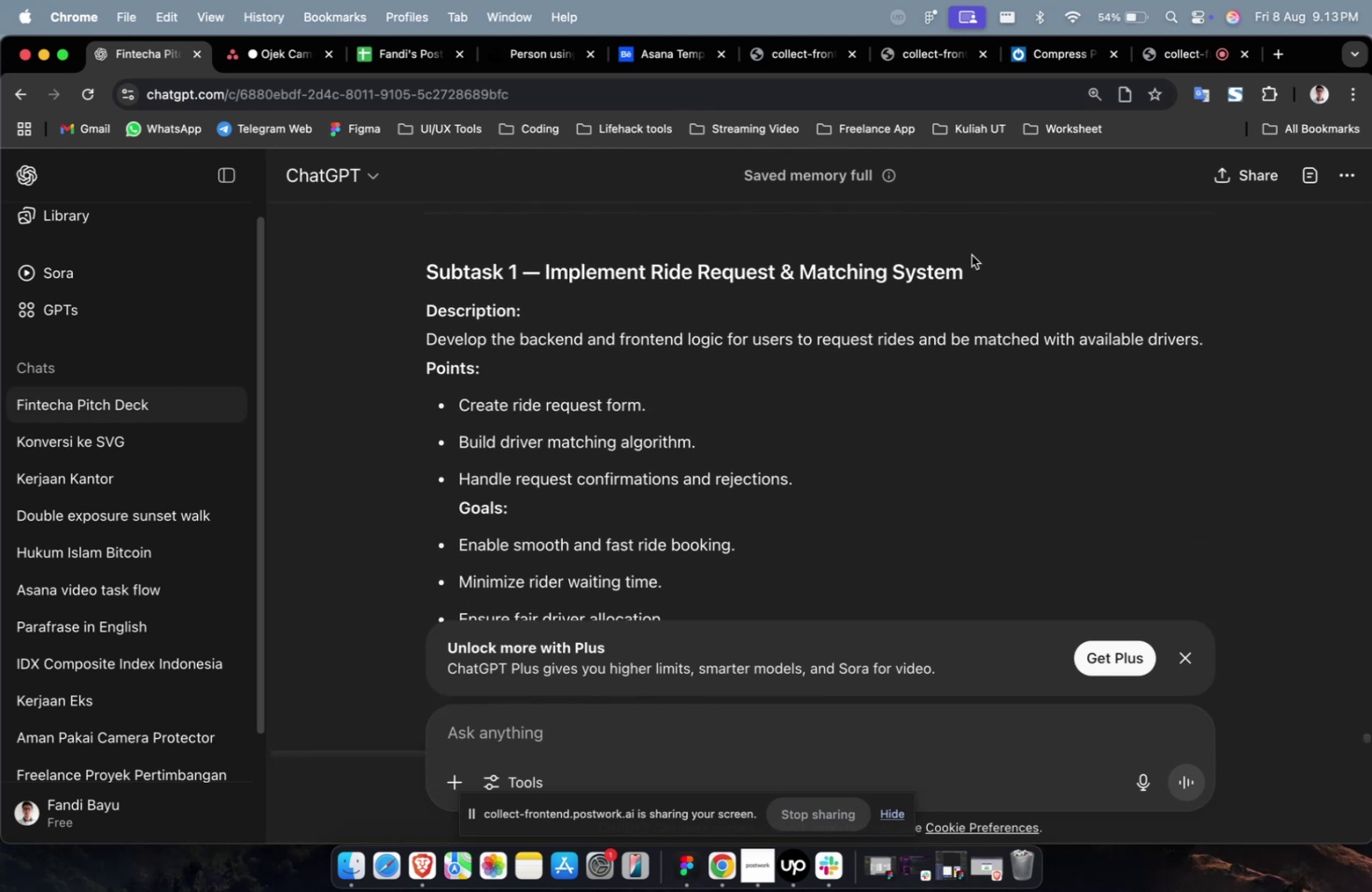 
left_click_drag(start_coordinate=[980, 274], to_coordinate=[542, 266])
 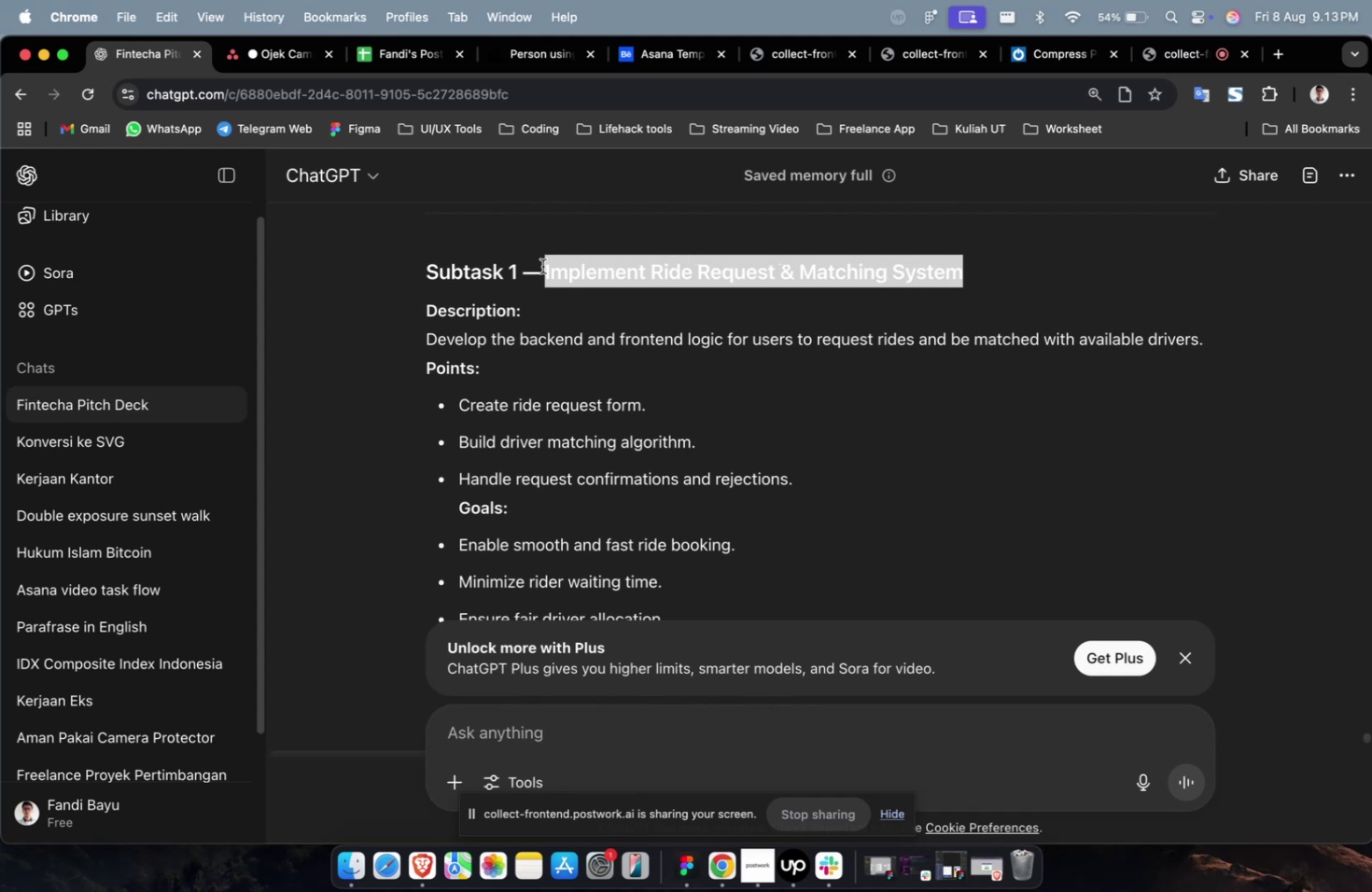 
key(Meta+C)
 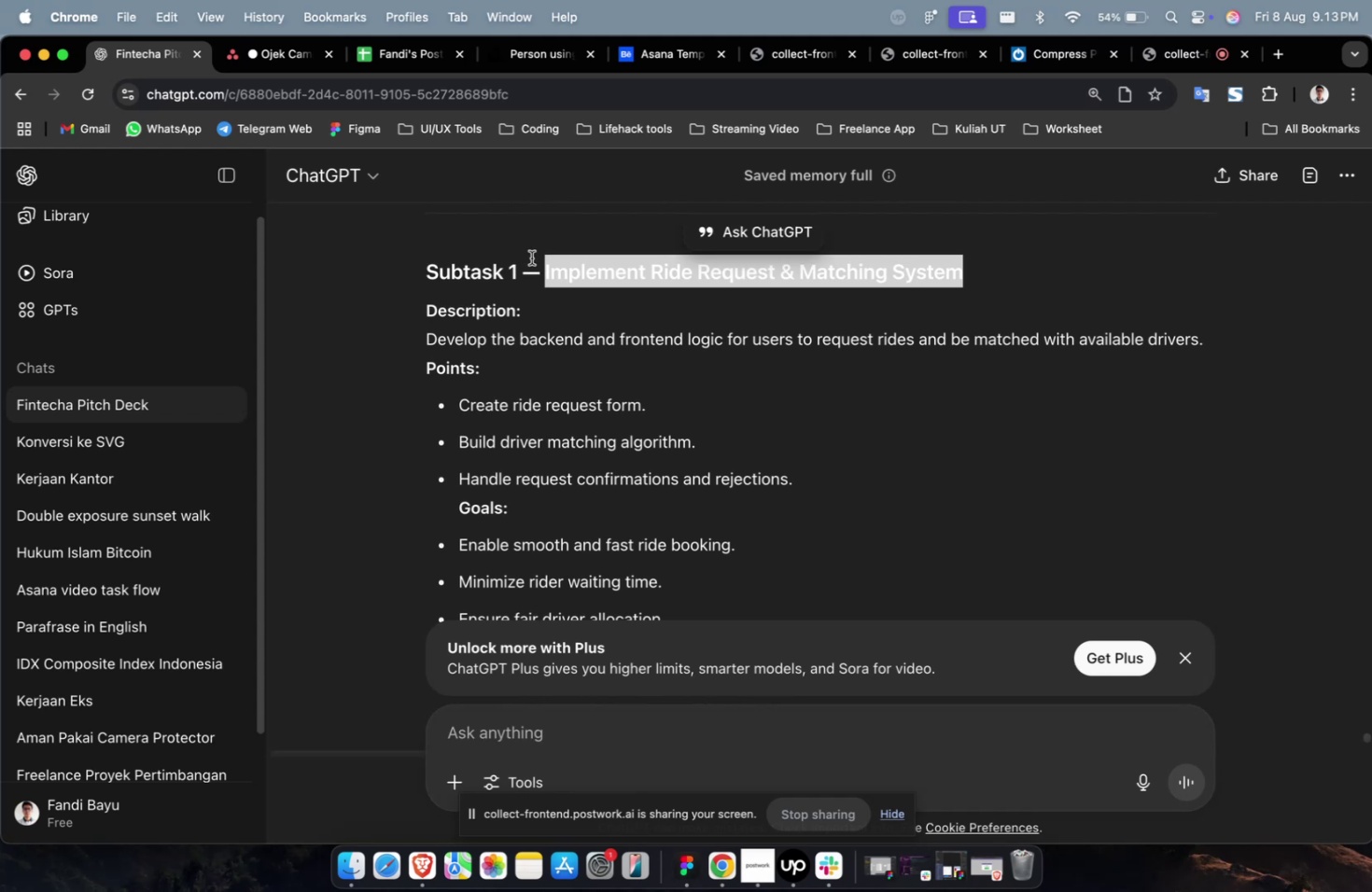 
key(Meta+C)
 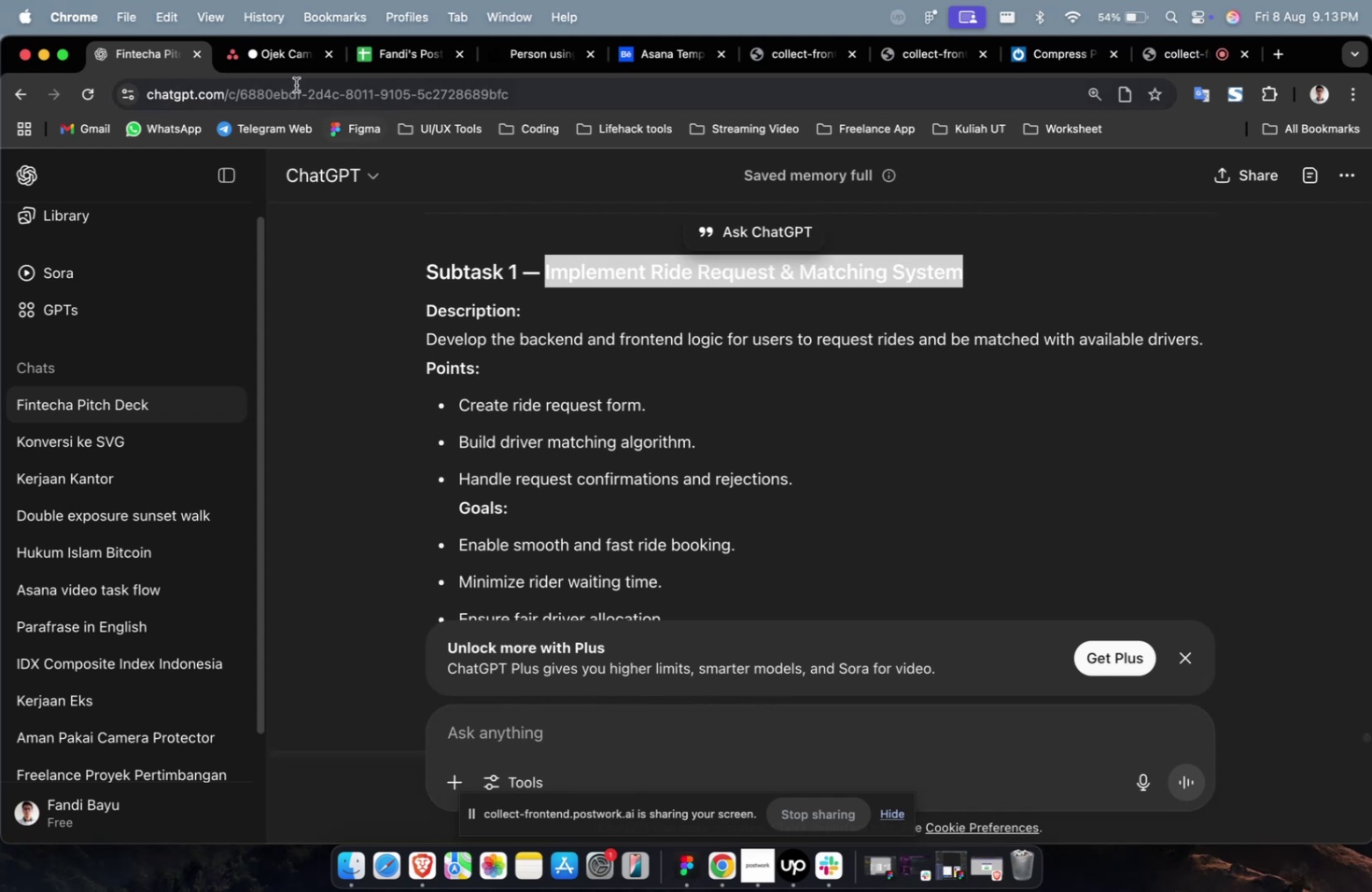 
left_click_drag(start_coordinate=[287, 75], to_coordinate=[290, 67])
 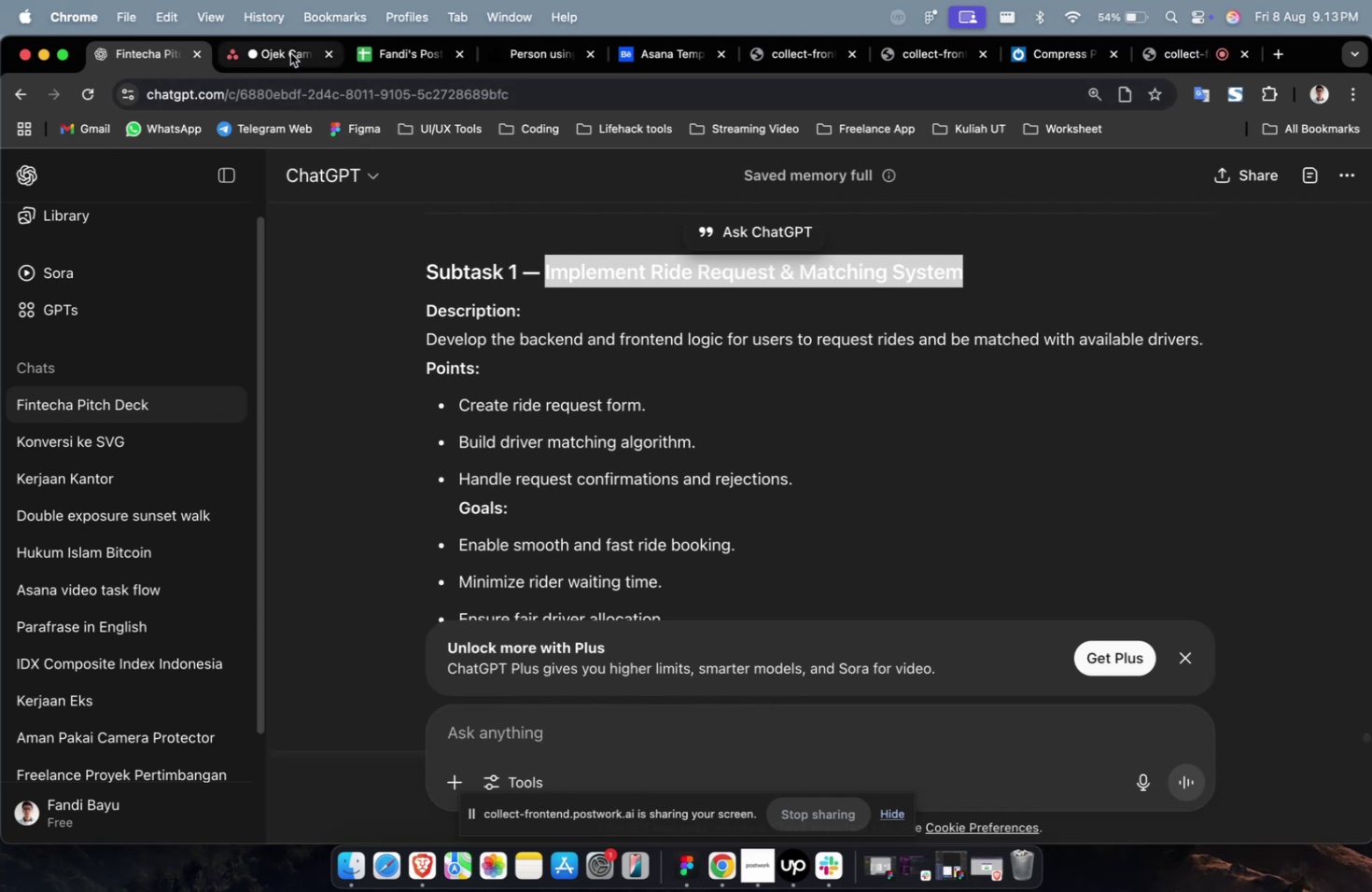 
double_click([290, 53])
 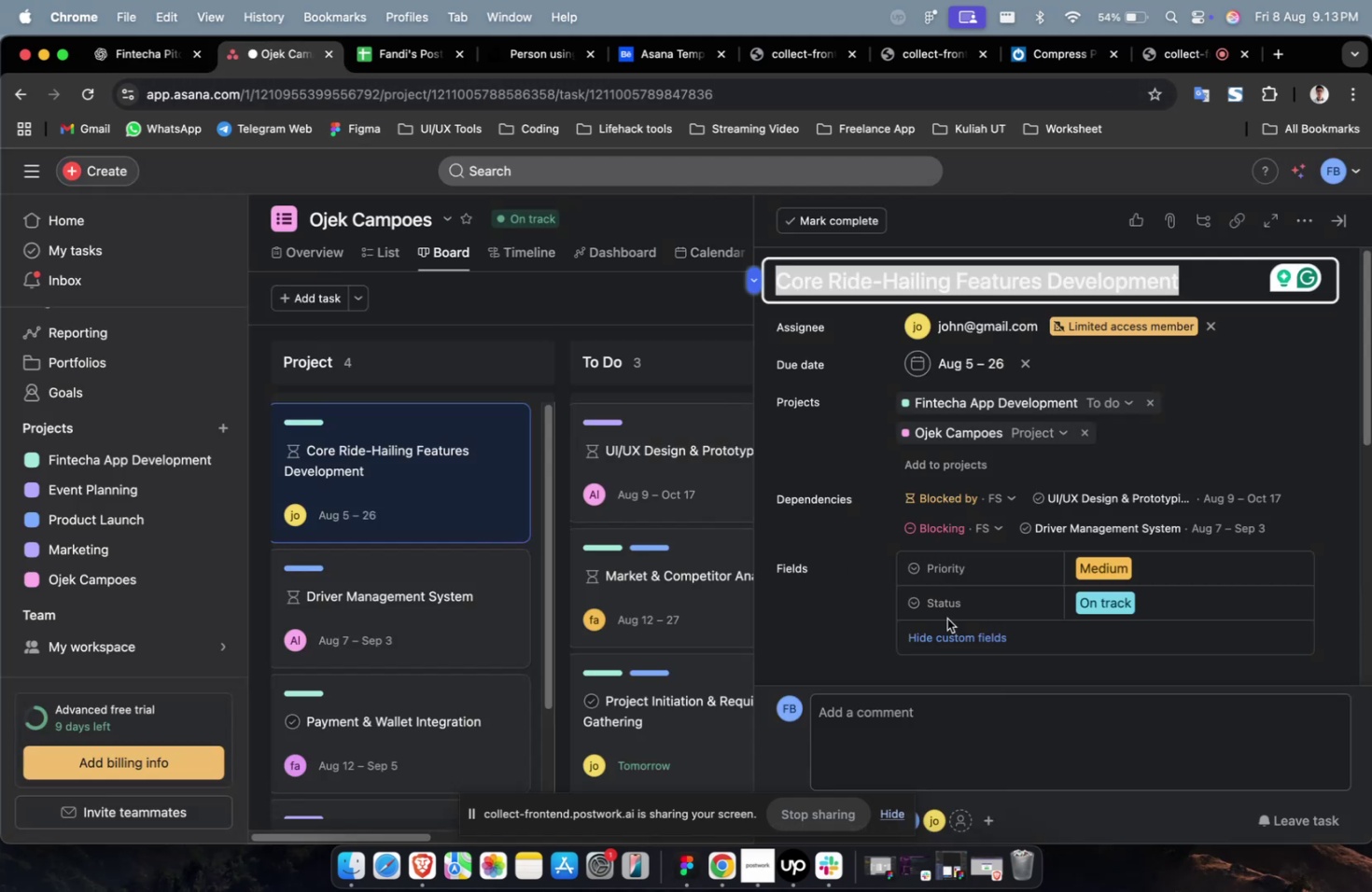 
scroll: coordinate [851, 502], scroll_direction: down, amount: 18.0
 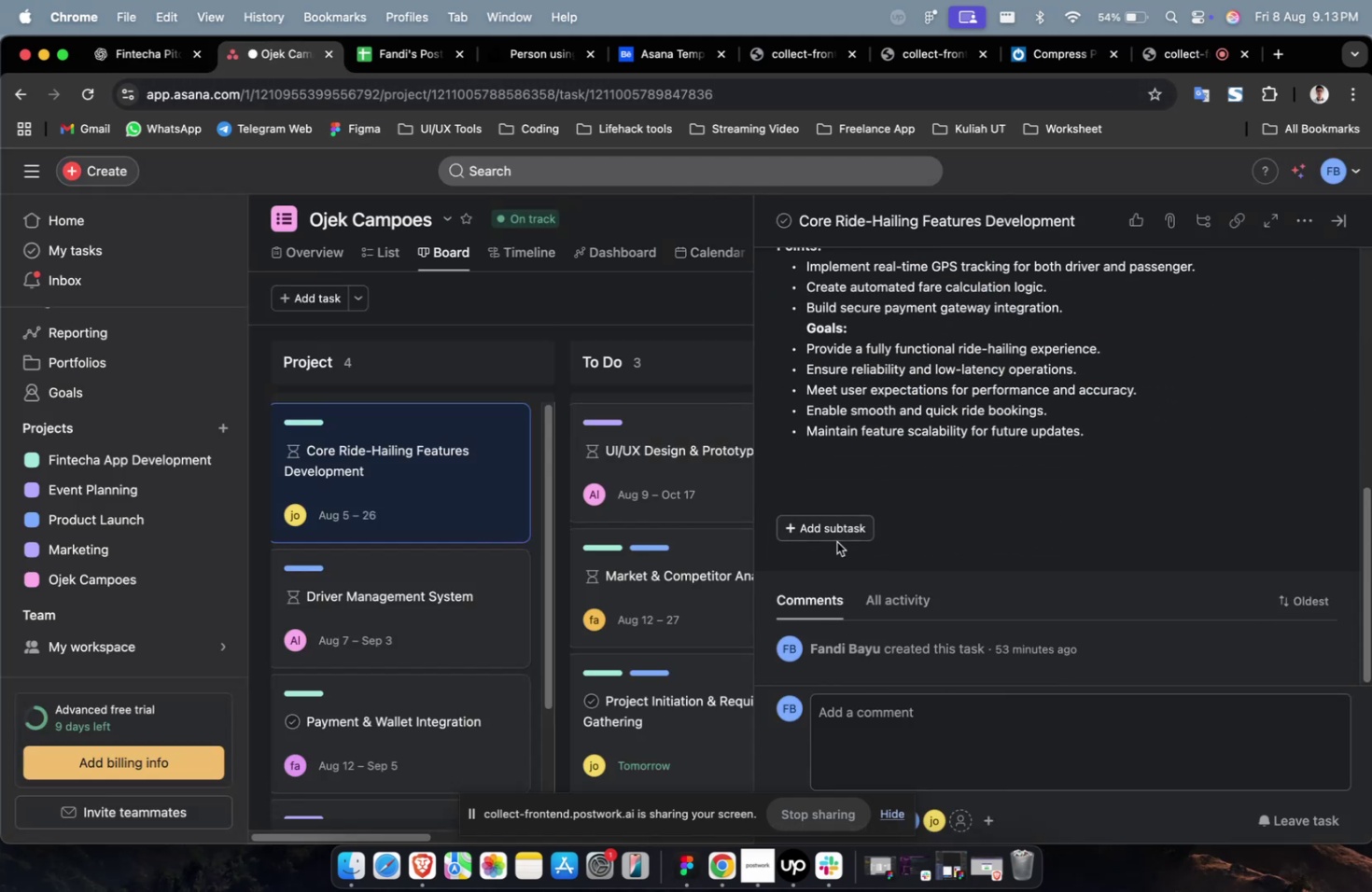 
left_click([836, 541])
 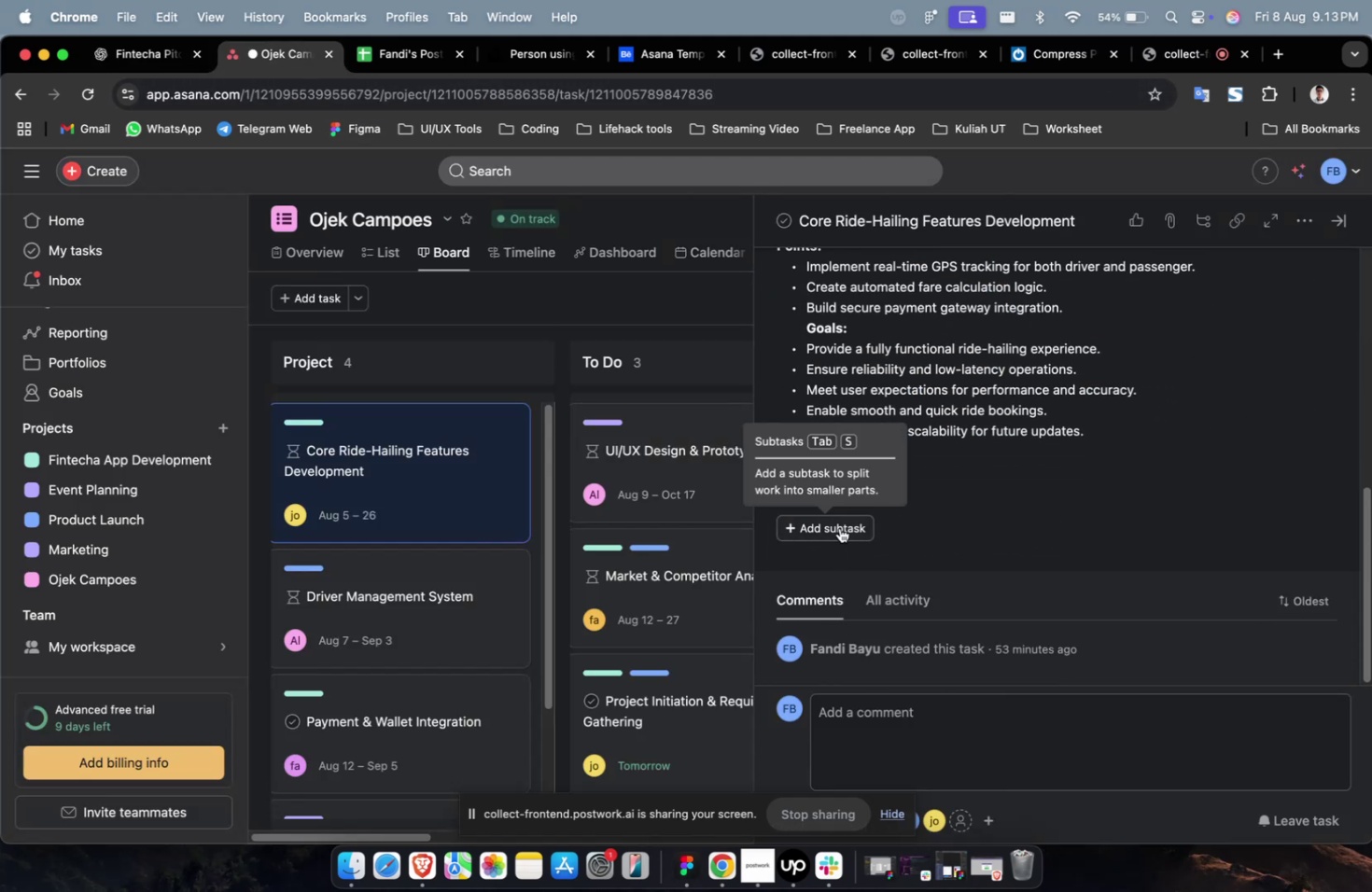 
left_click([839, 527])
 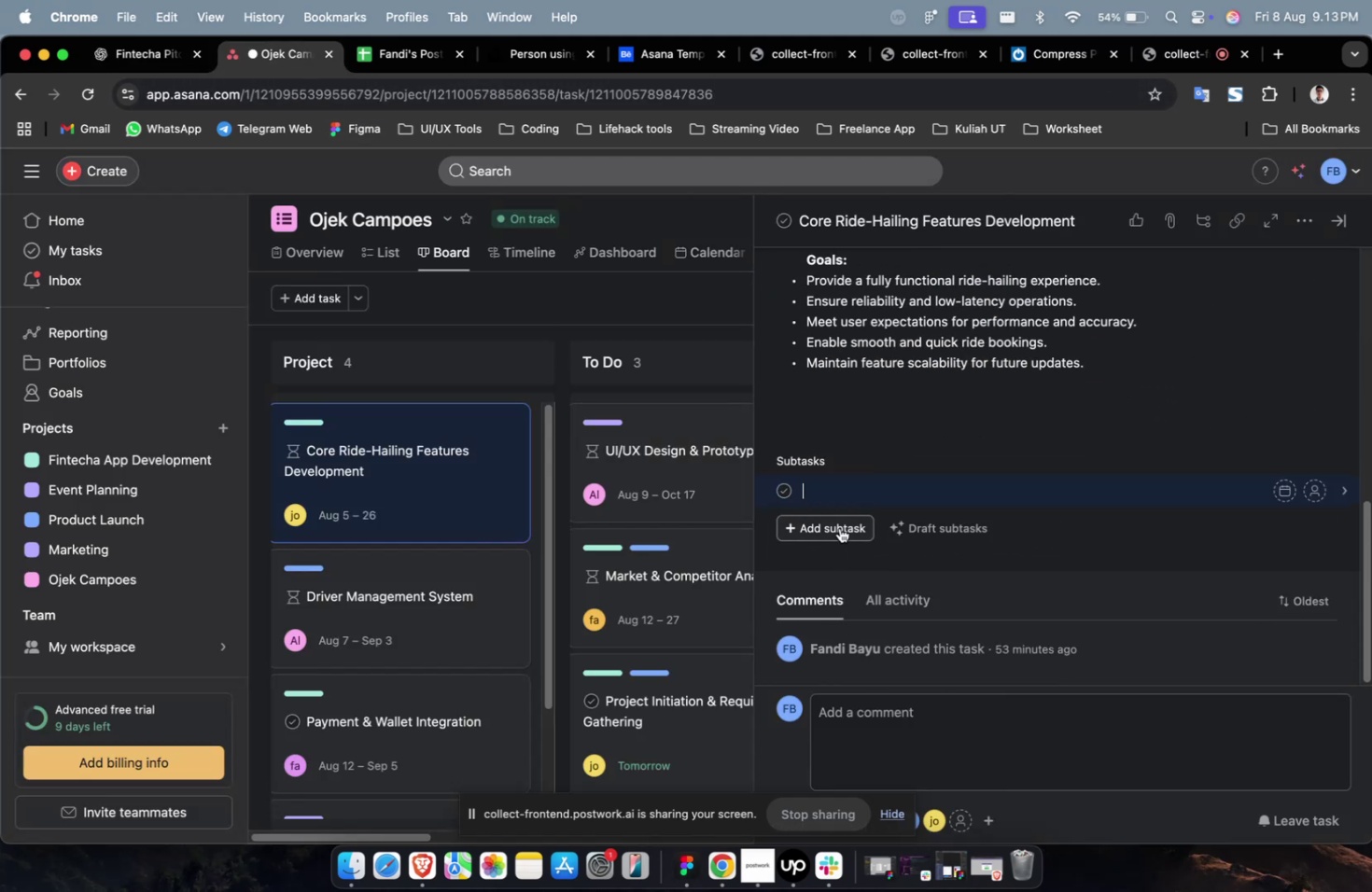 
key(Meta+V)
 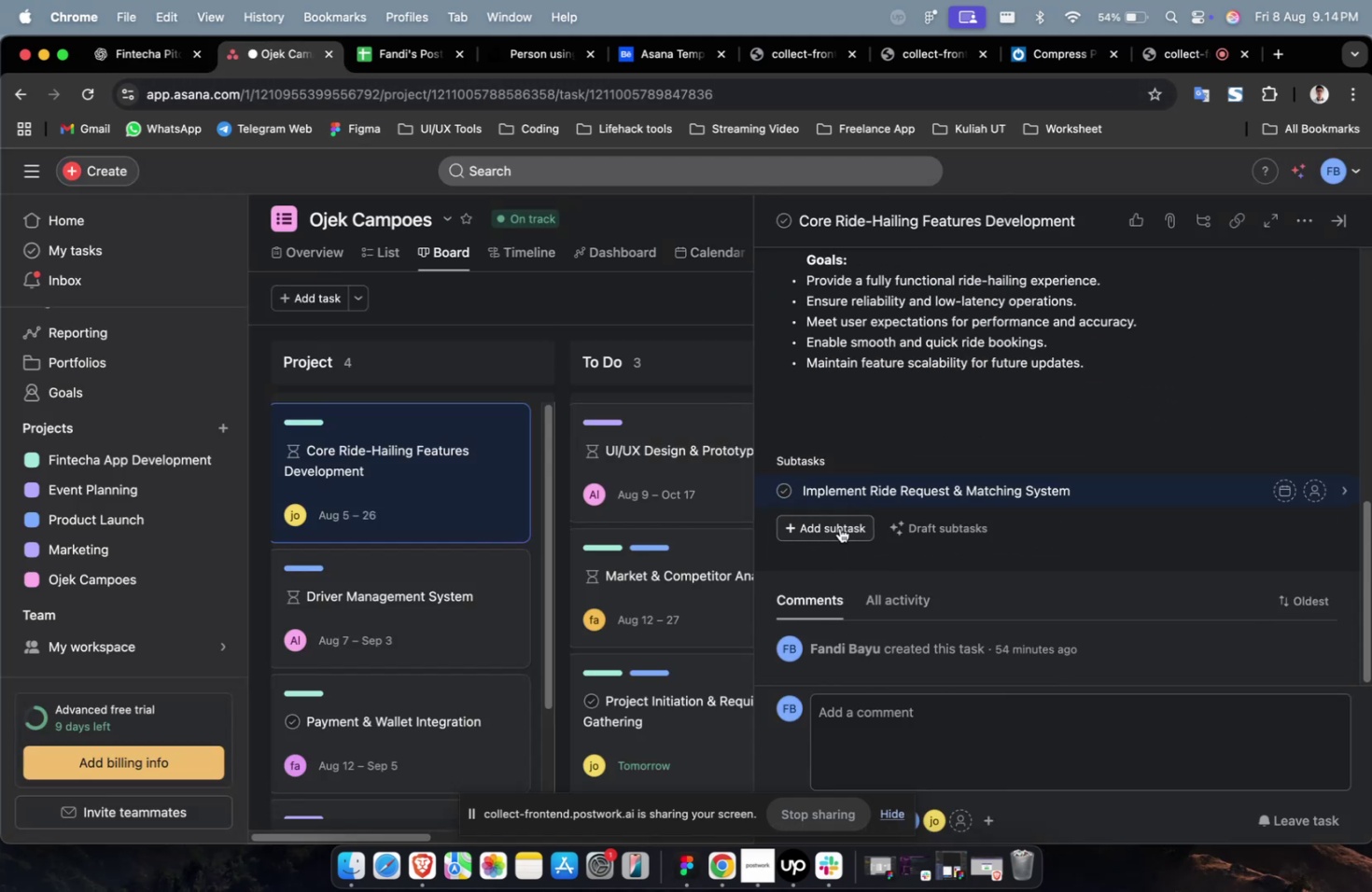 
left_click([839, 527])
 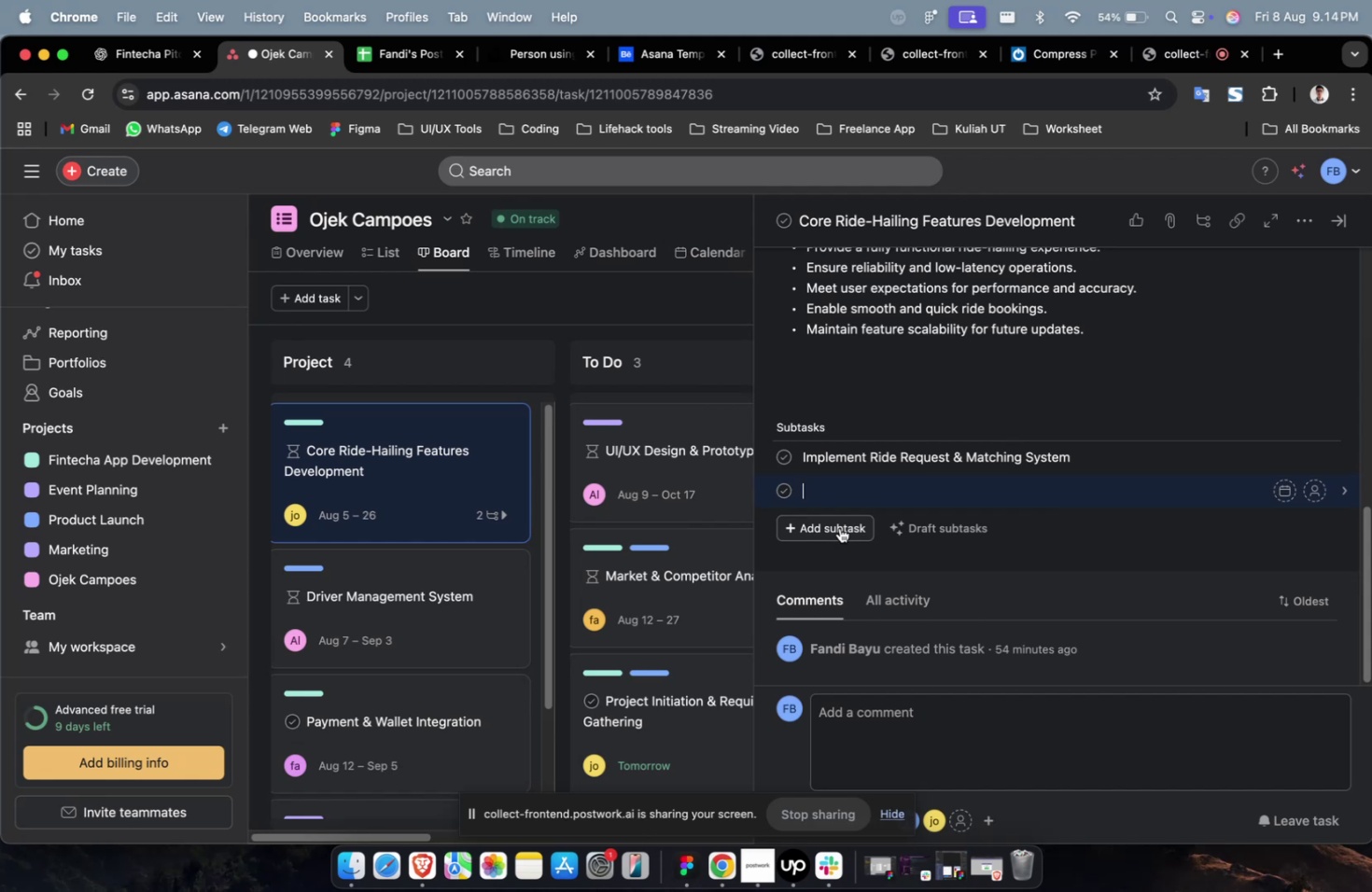 
wait(19.42)
 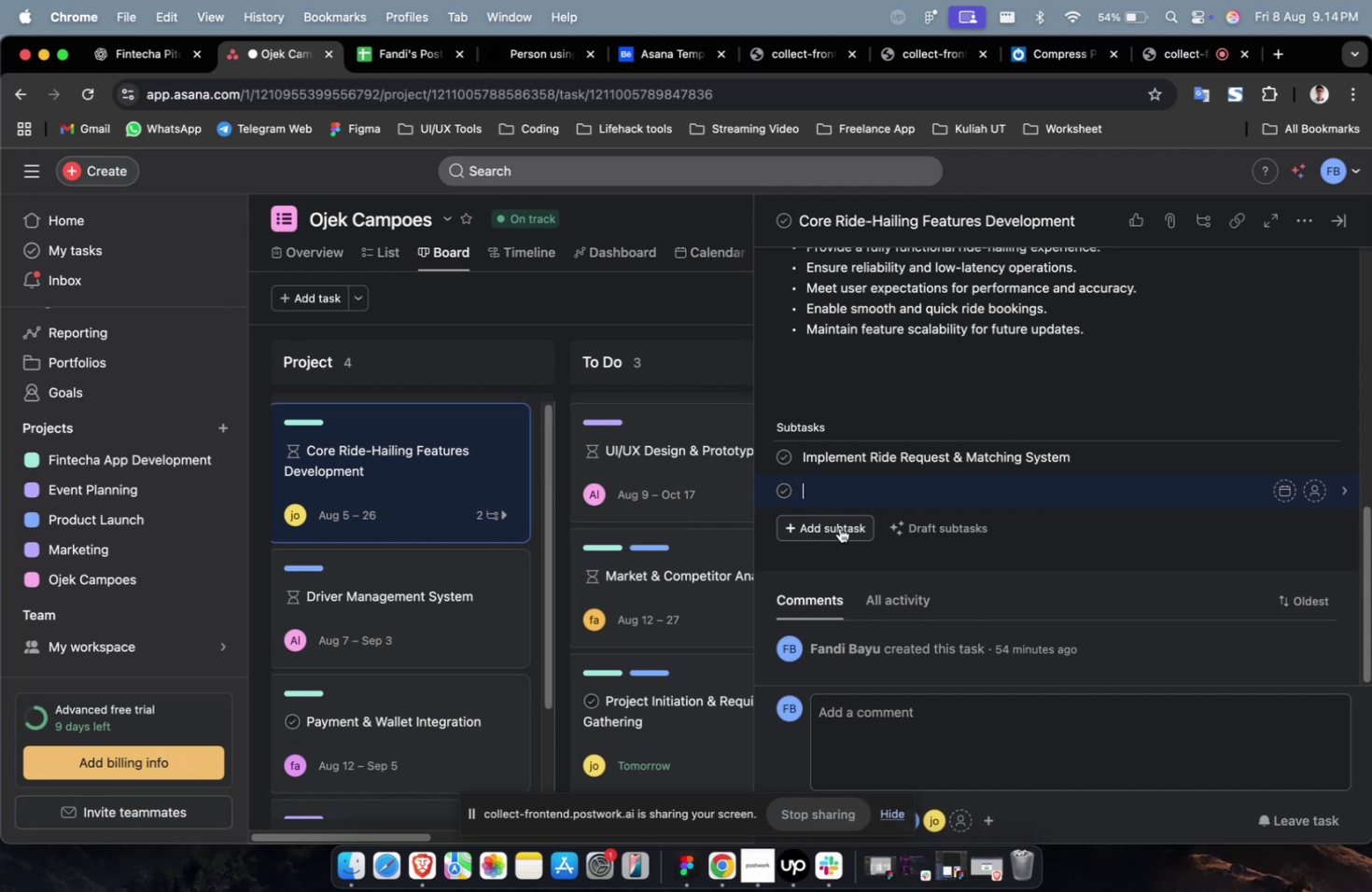 
left_click([839, 527])
 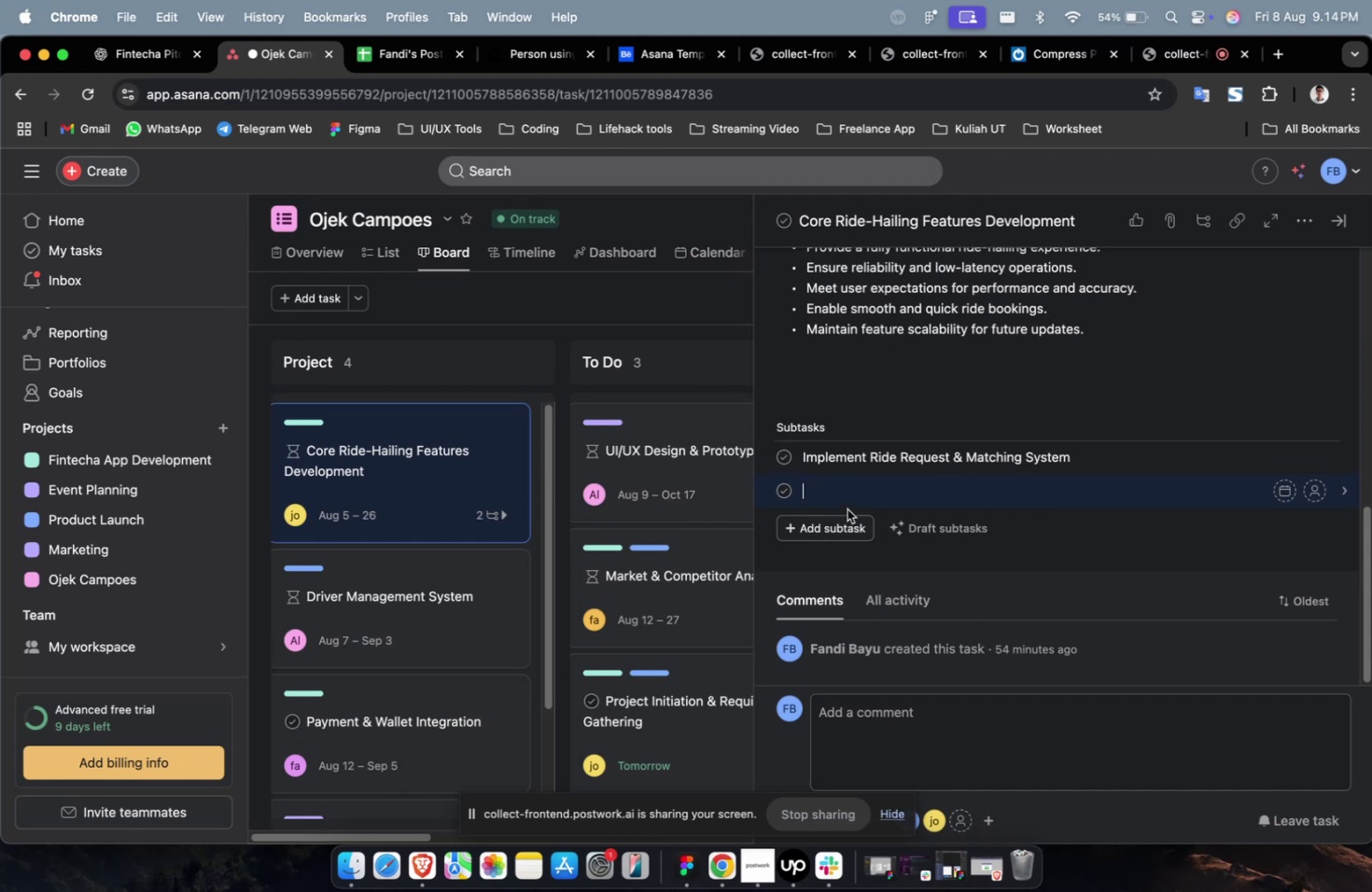 
key(Meta+CommandLeft)
 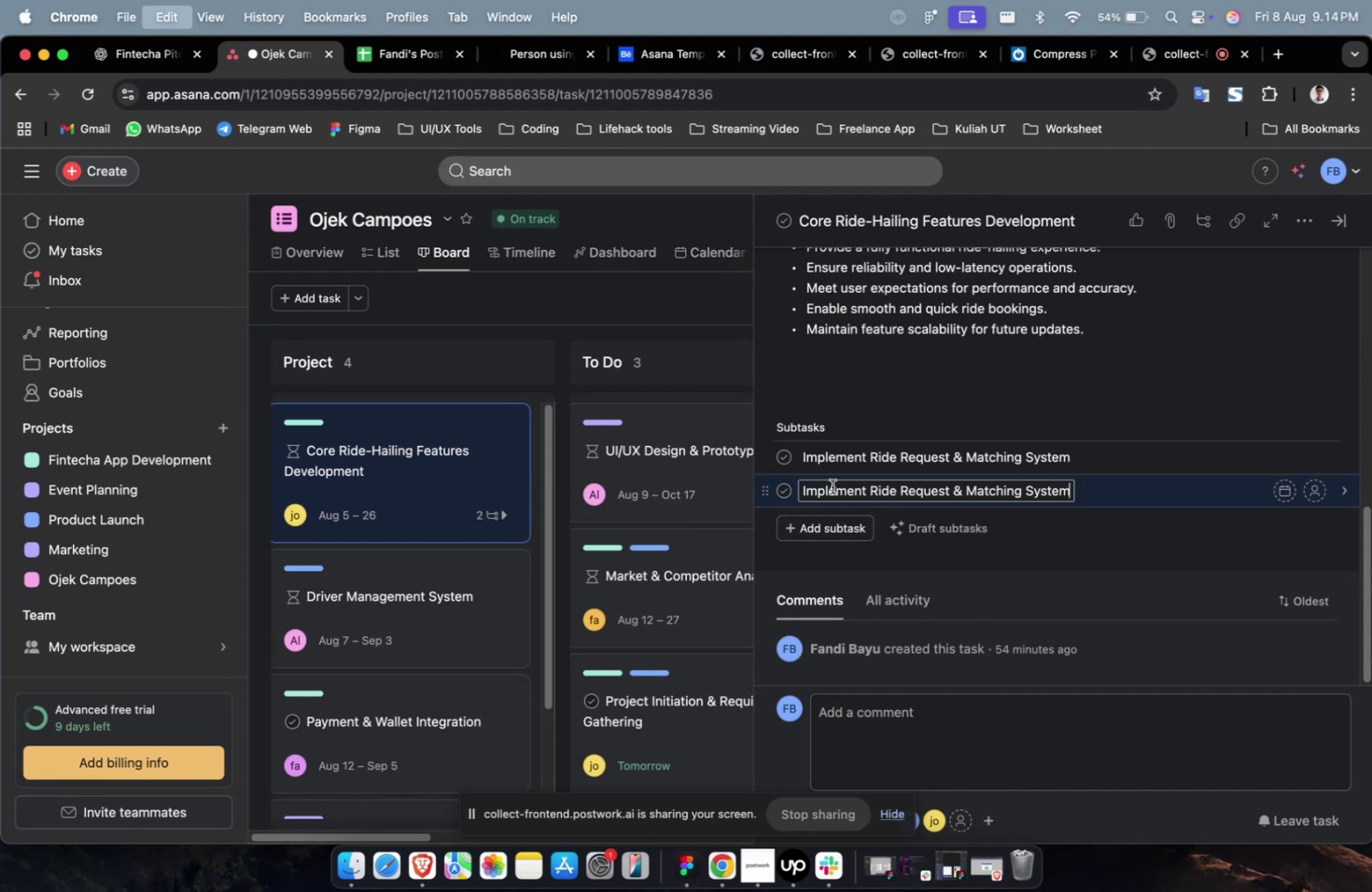 
key(Meta+V)
 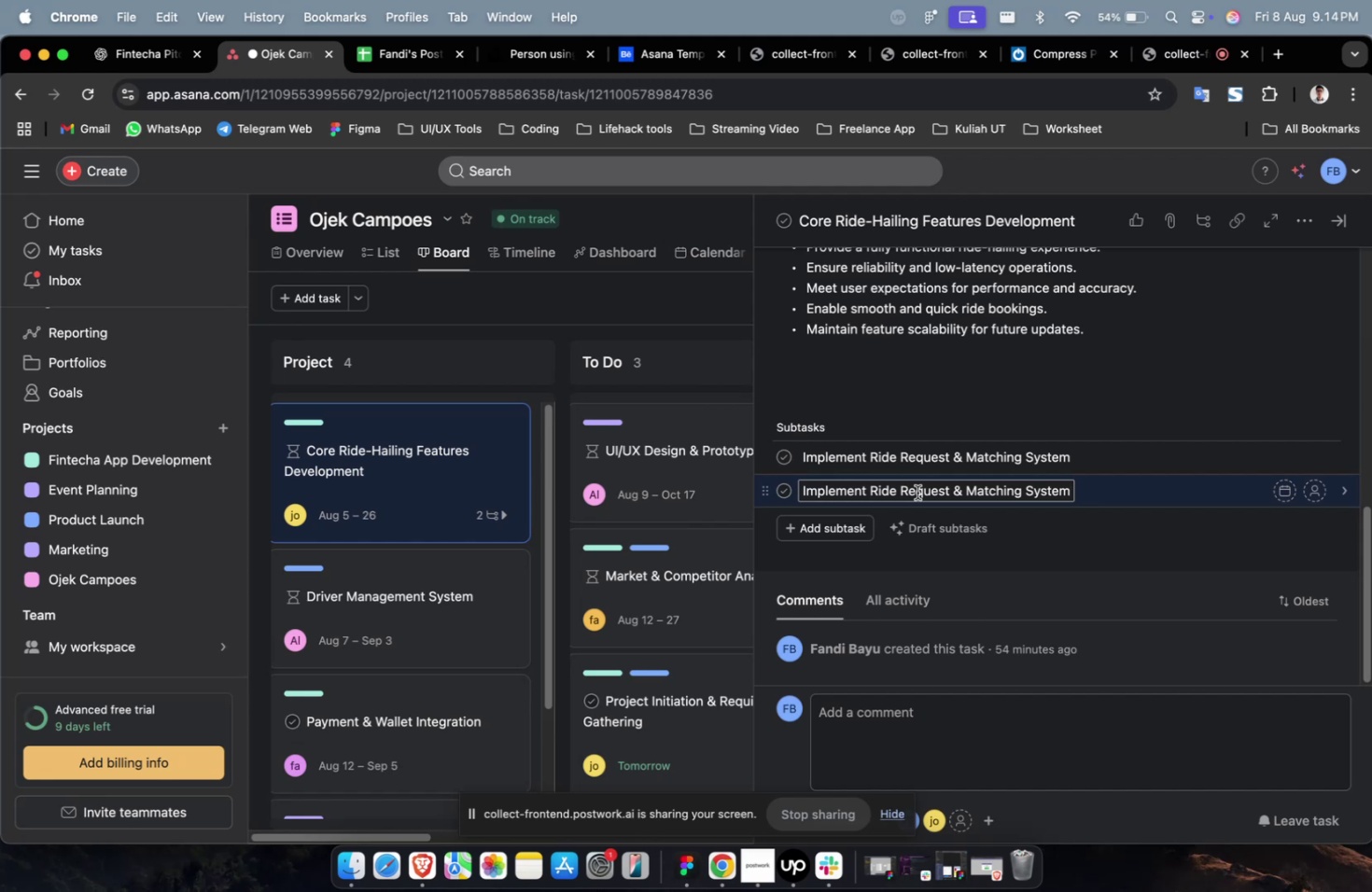 
wait(13.89)
 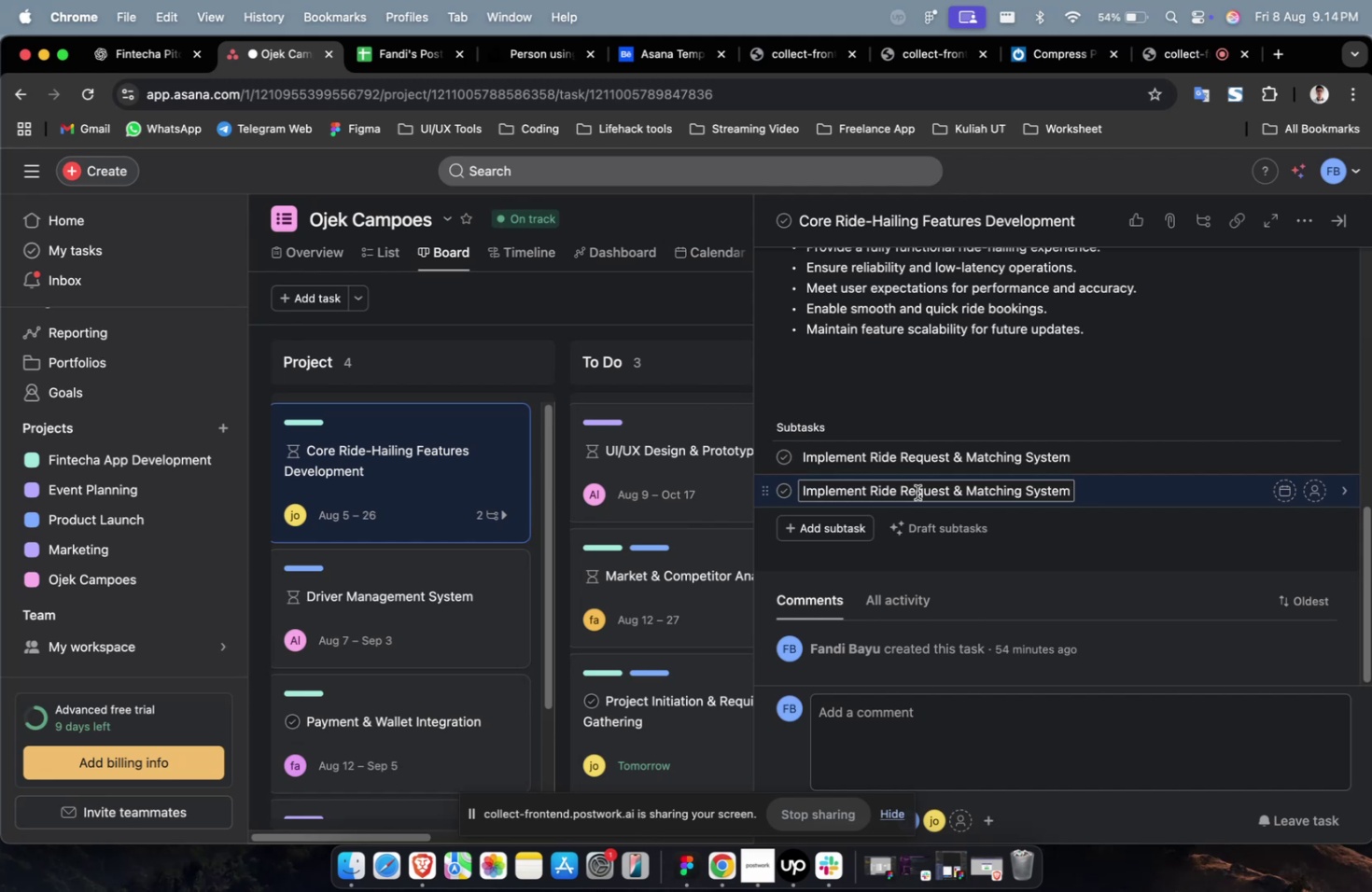 
left_click([147, 49])
 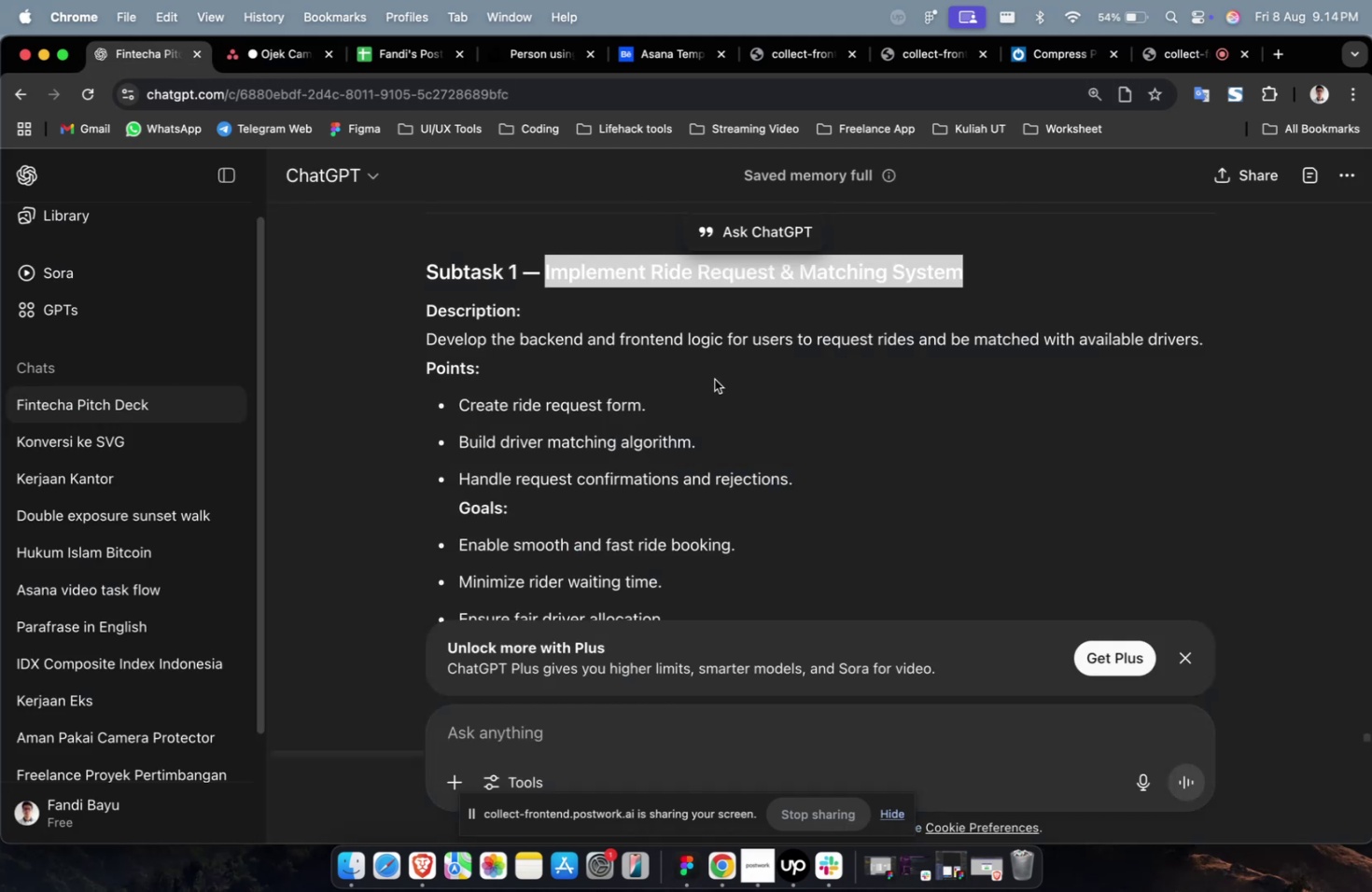 
scroll: coordinate [790, 474], scroll_direction: down, amount: 6.0
 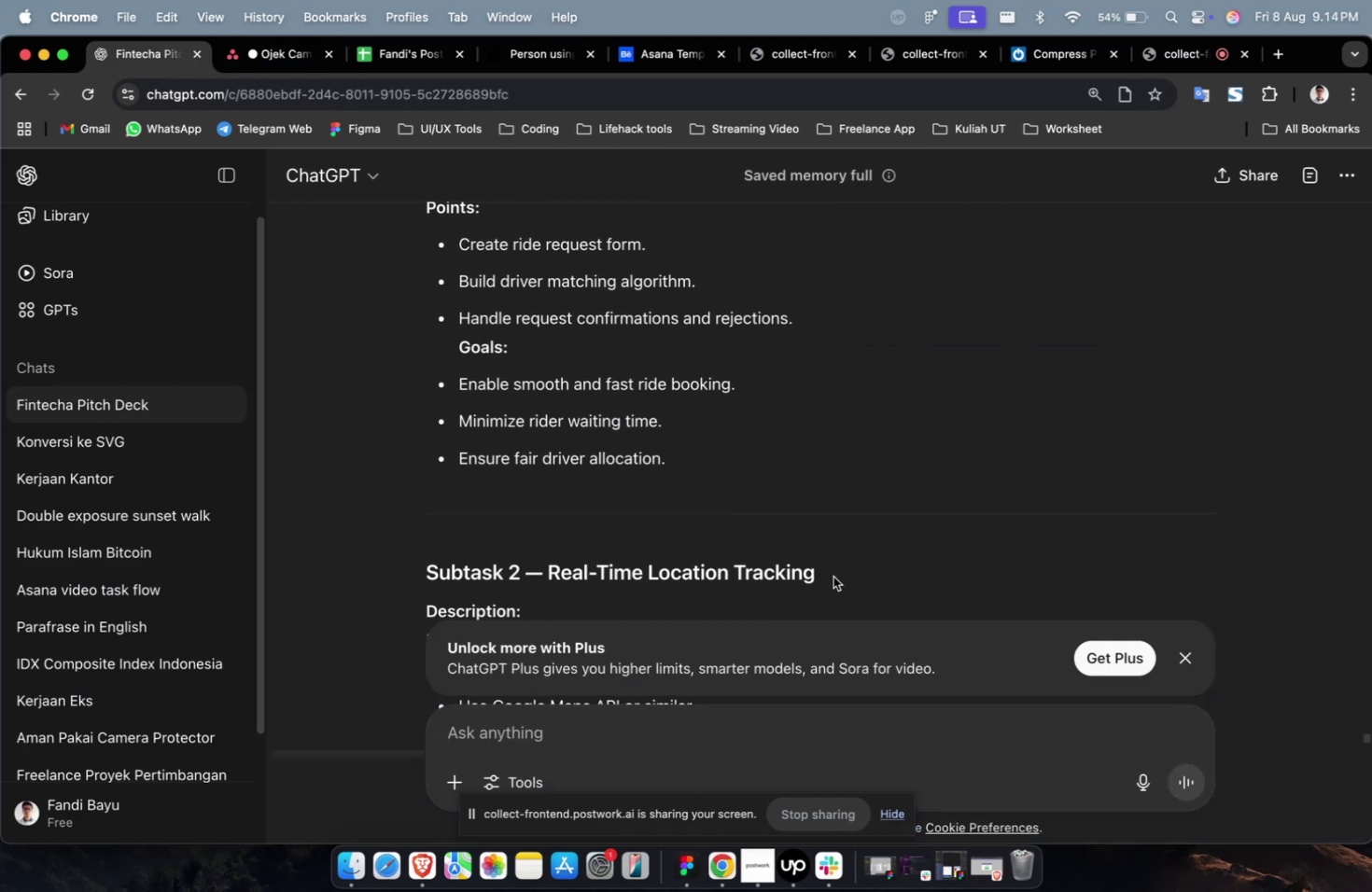 
left_click_drag(start_coordinate=[833, 576], to_coordinate=[546, 578])
 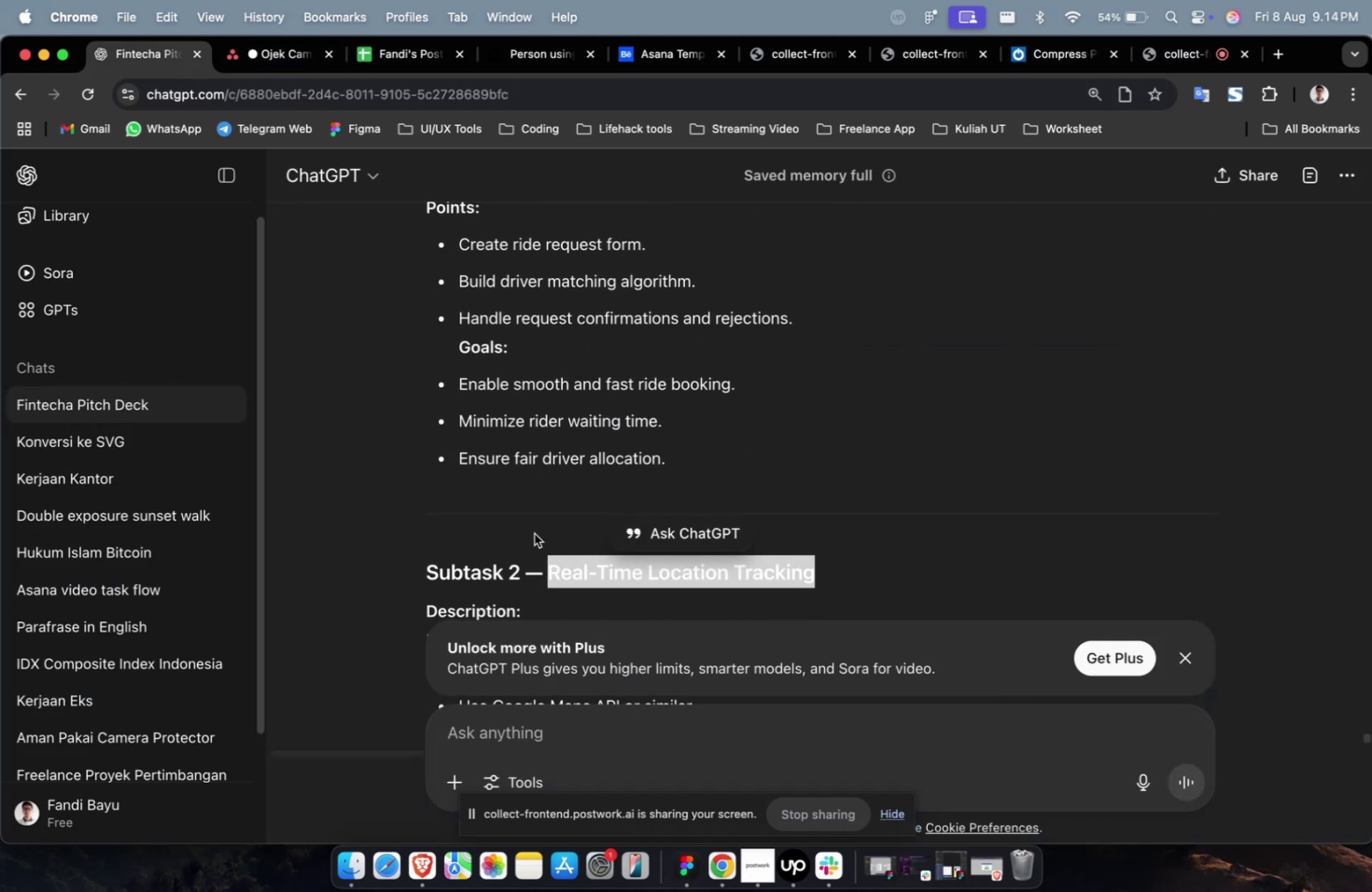 
key(Meta+X)
 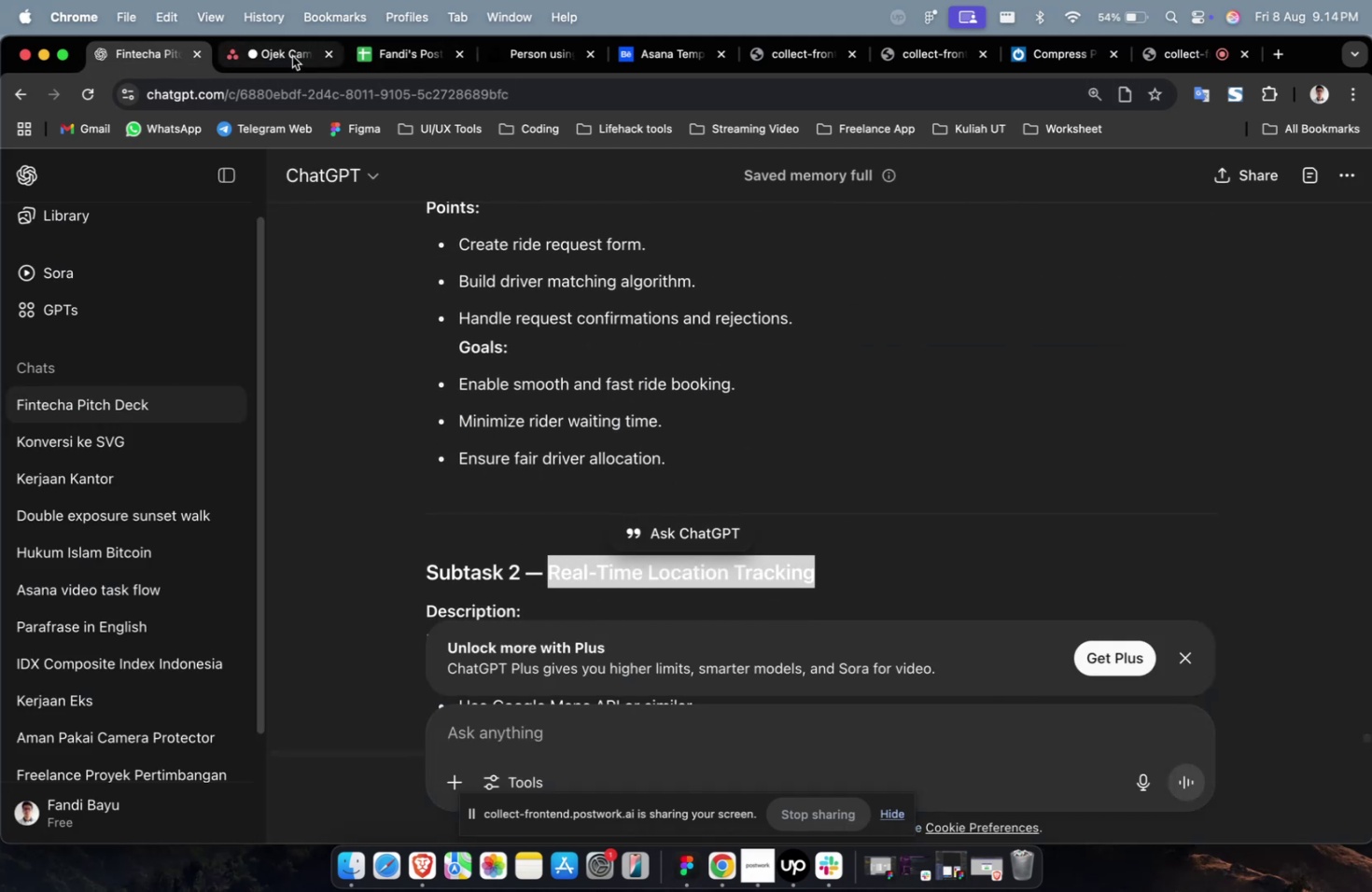 
left_click([292, 56])
 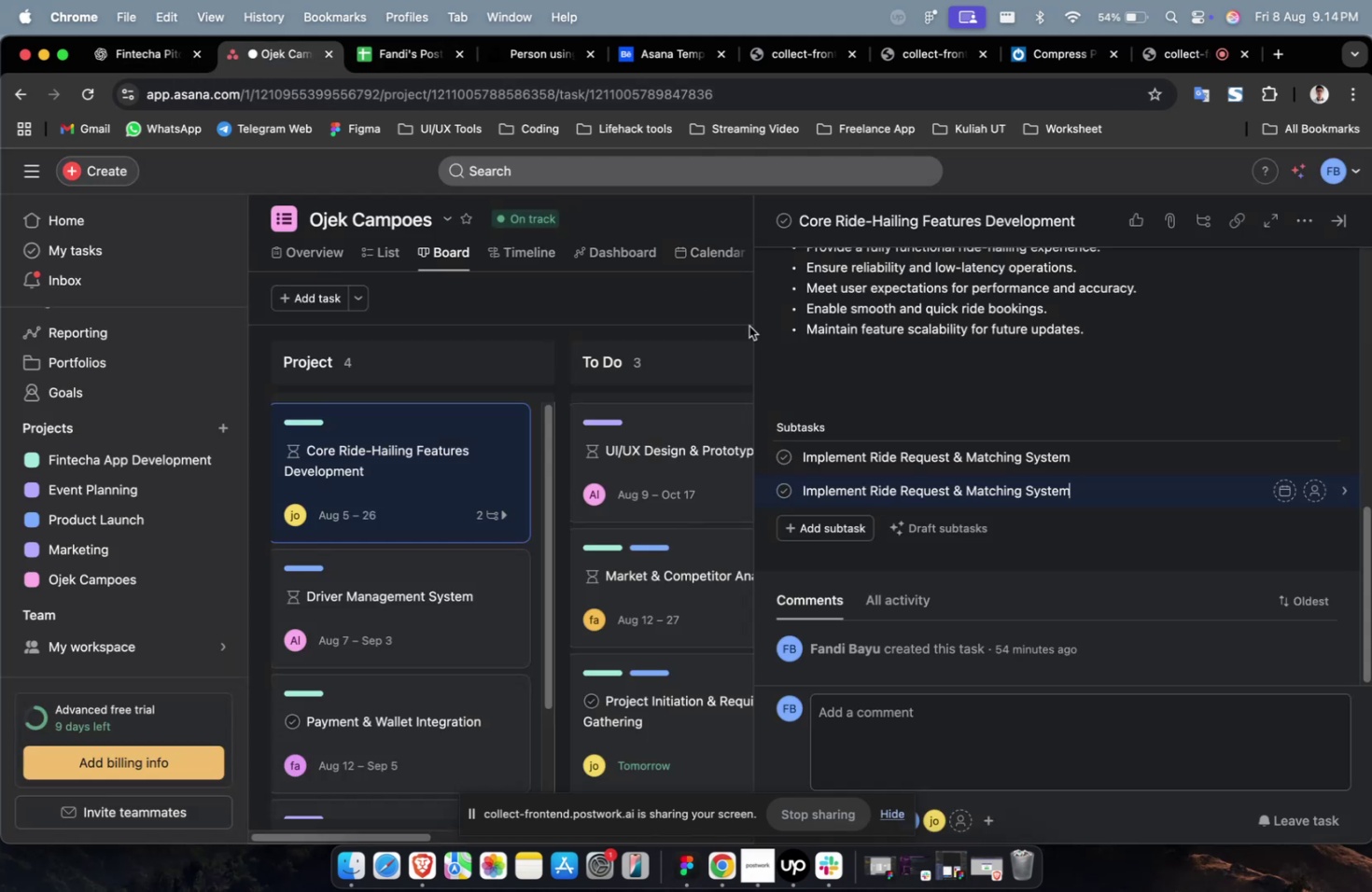 
hold_key(key=CommandLeft, duration=0.47)
 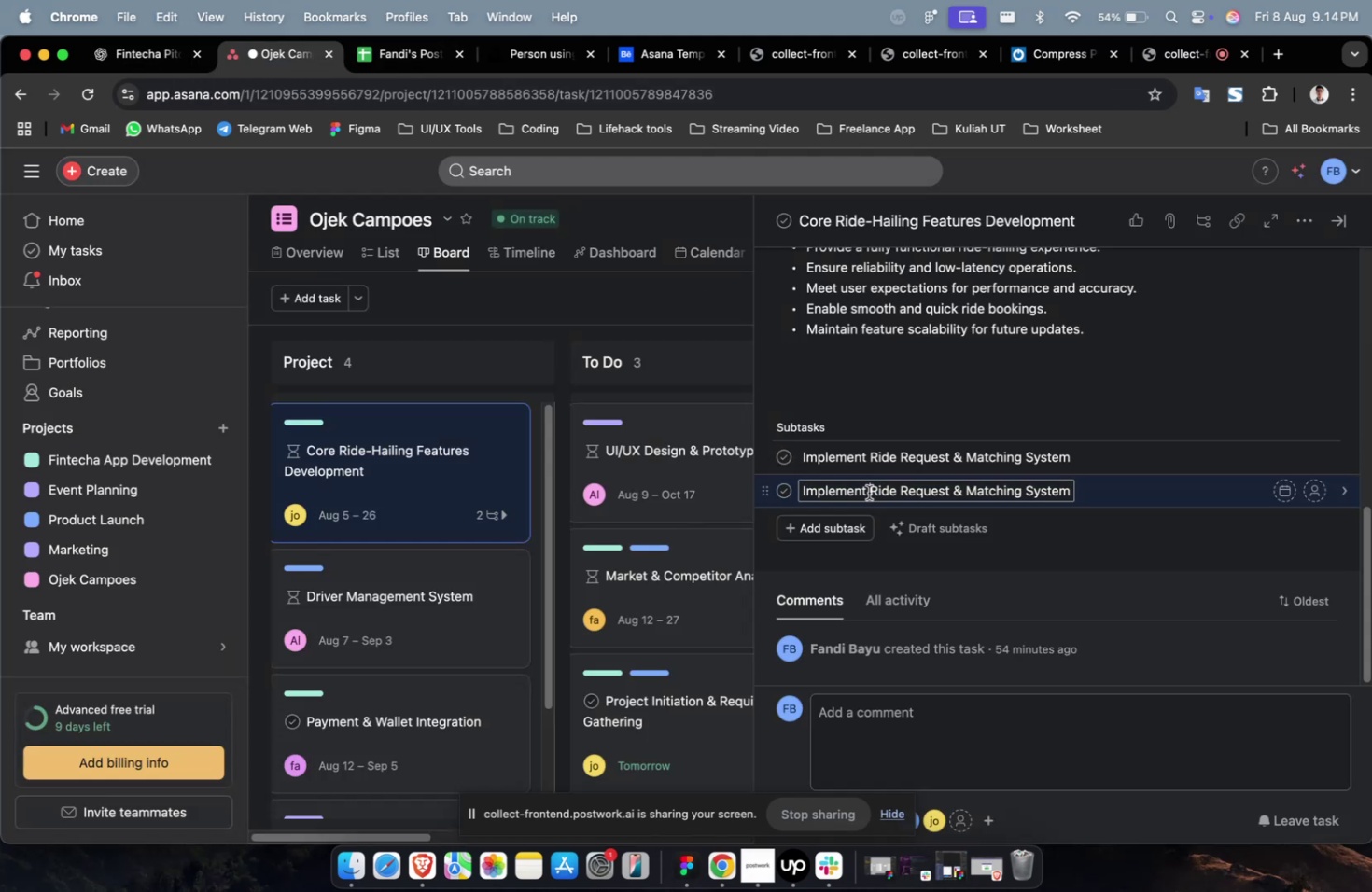 
left_click([868, 492])
 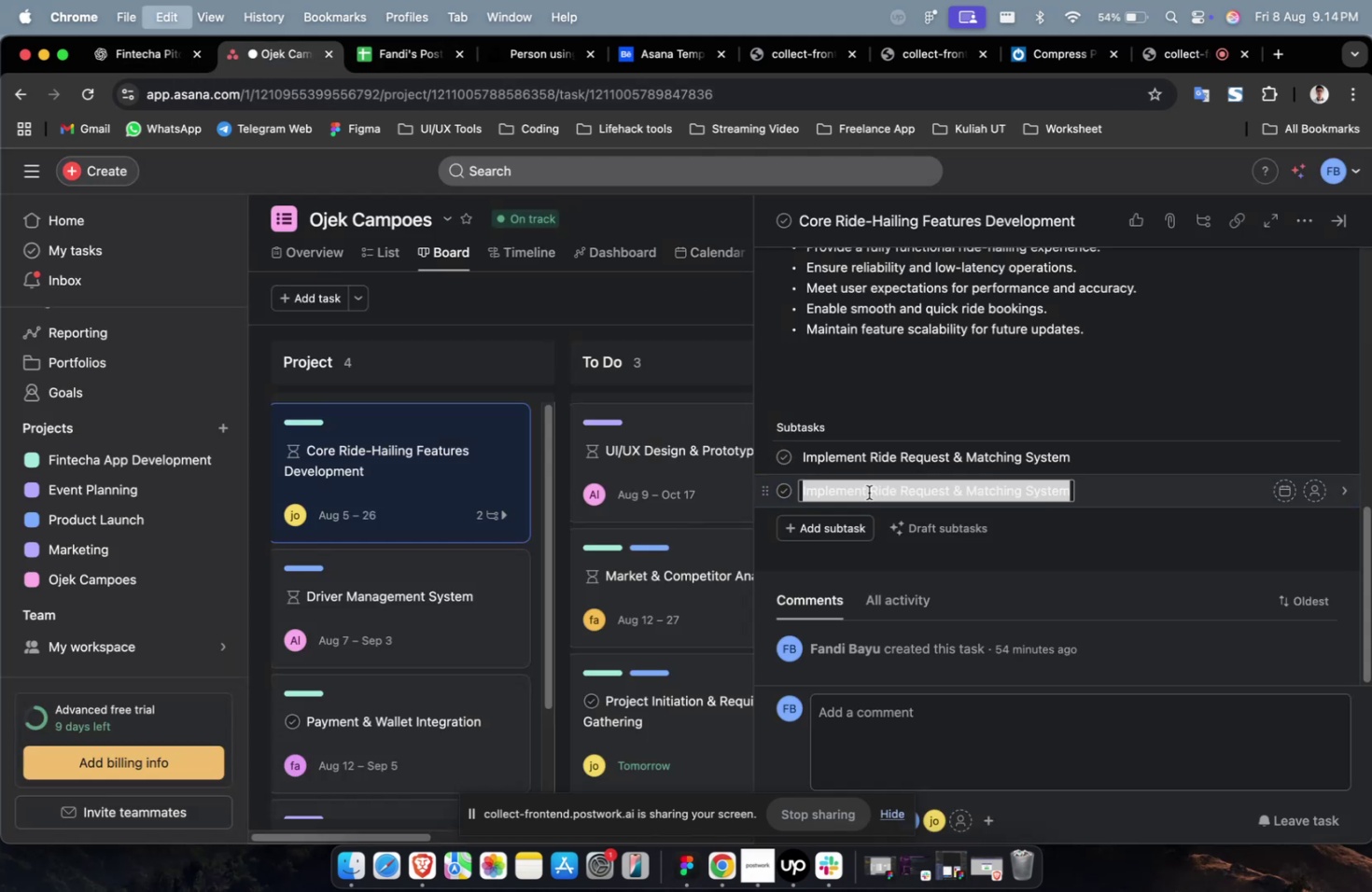 
key(Meta+A)
 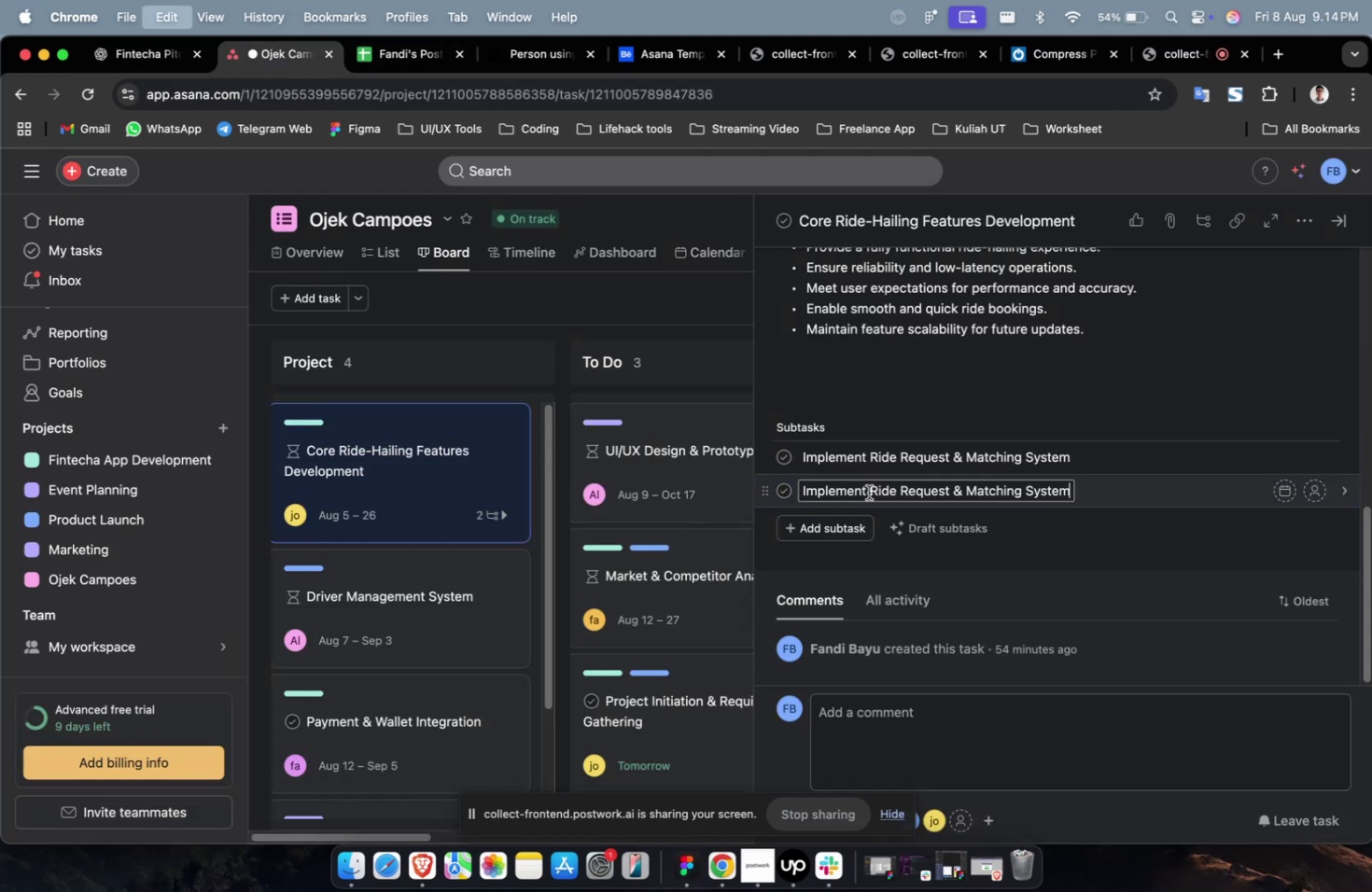 
key(Meta+V)
 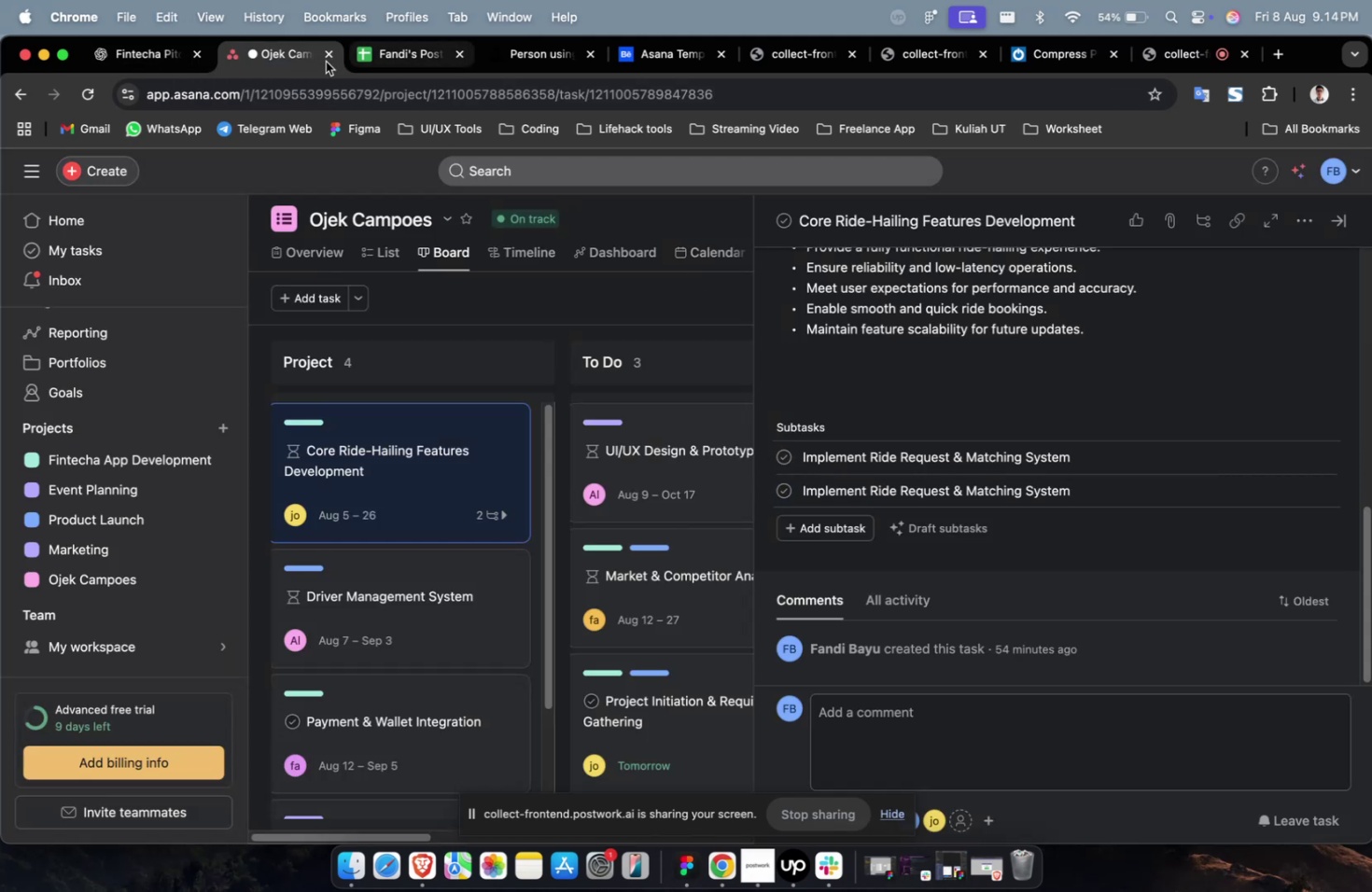 
left_click([145, 49])
 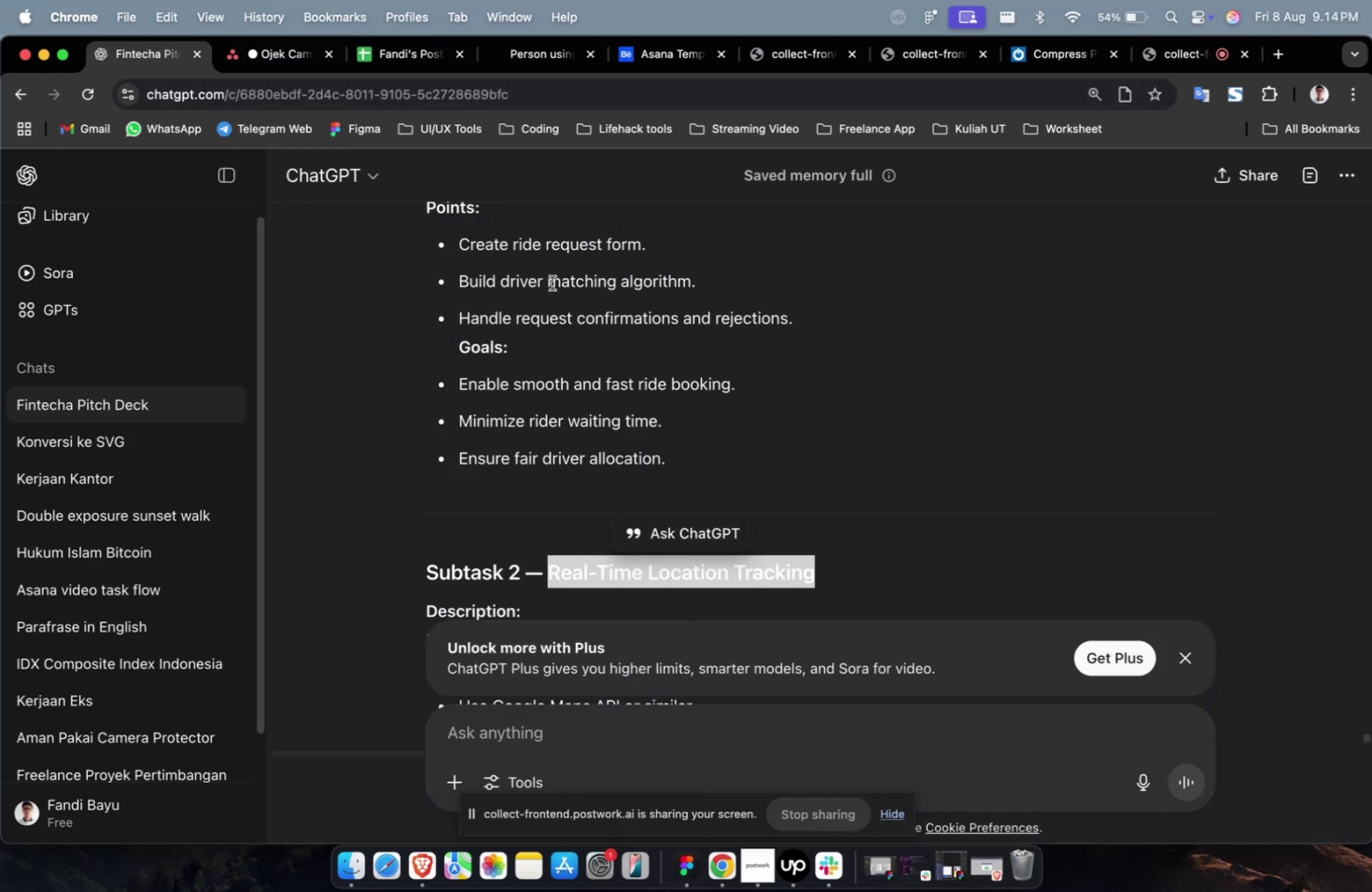 
scroll: coordinate [552, 283], scroll_direction: up, amount: 4.0
 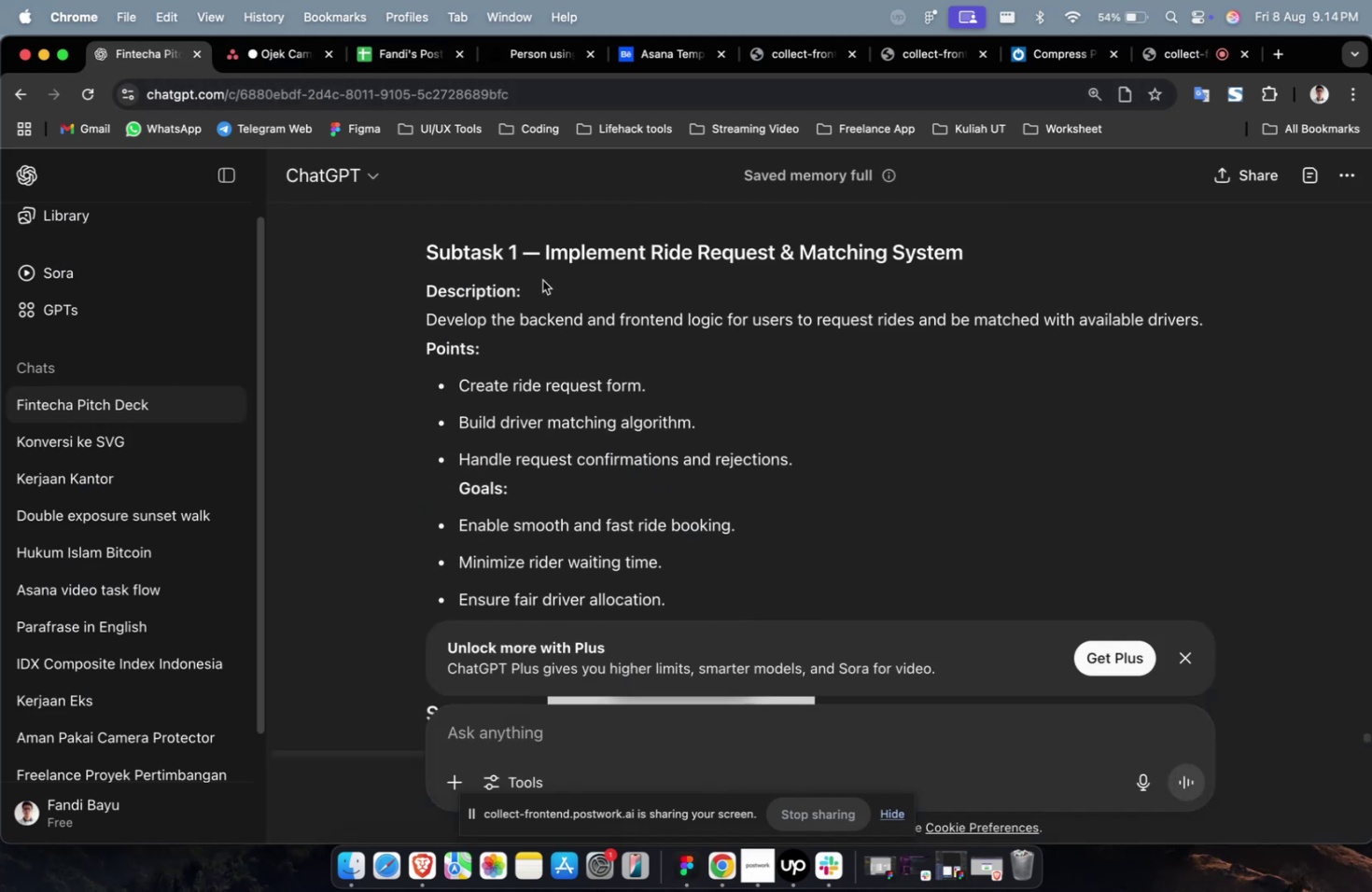 
key(Meta+CommandLeft)
 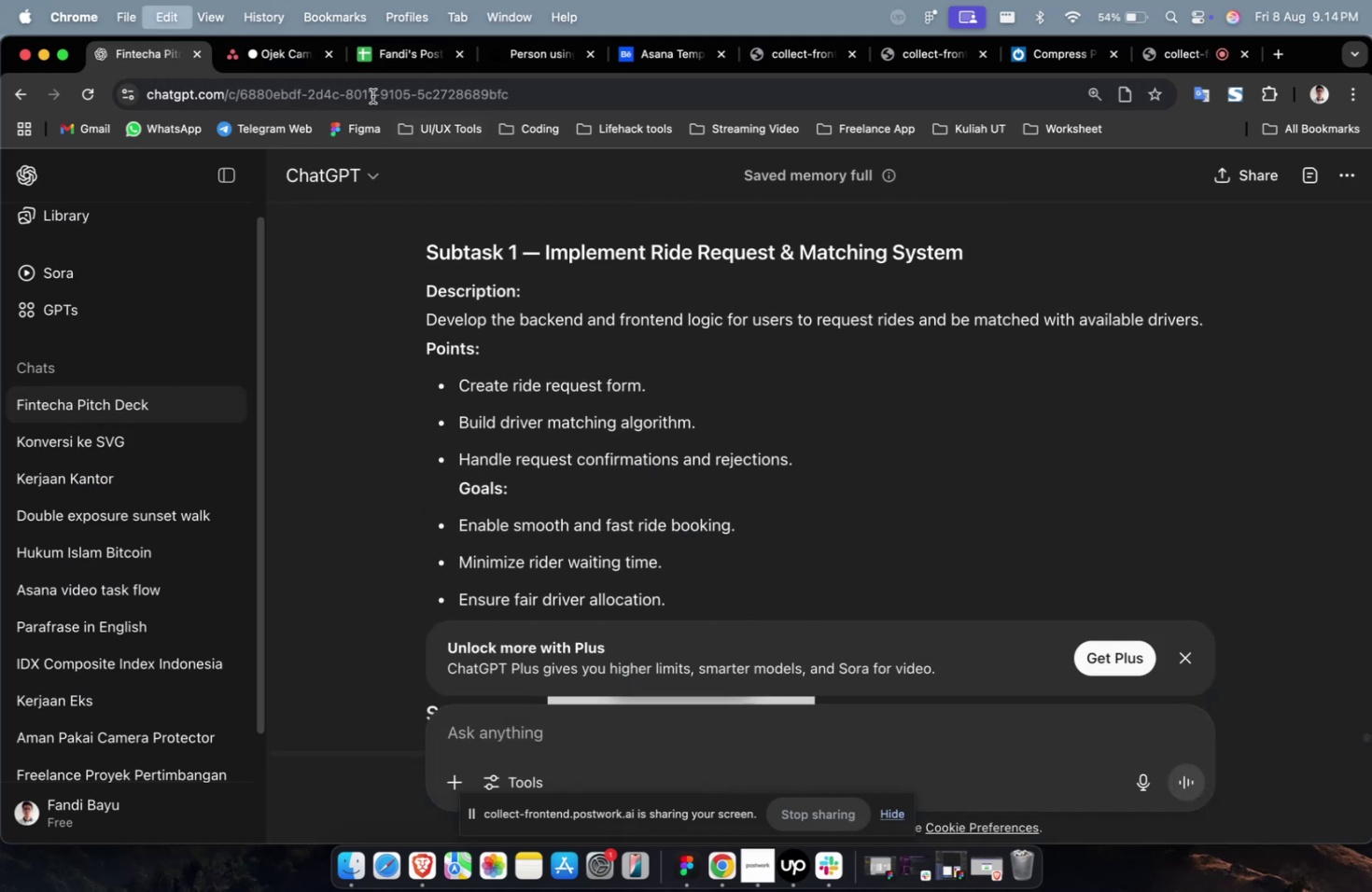 
key(Meta+C)
 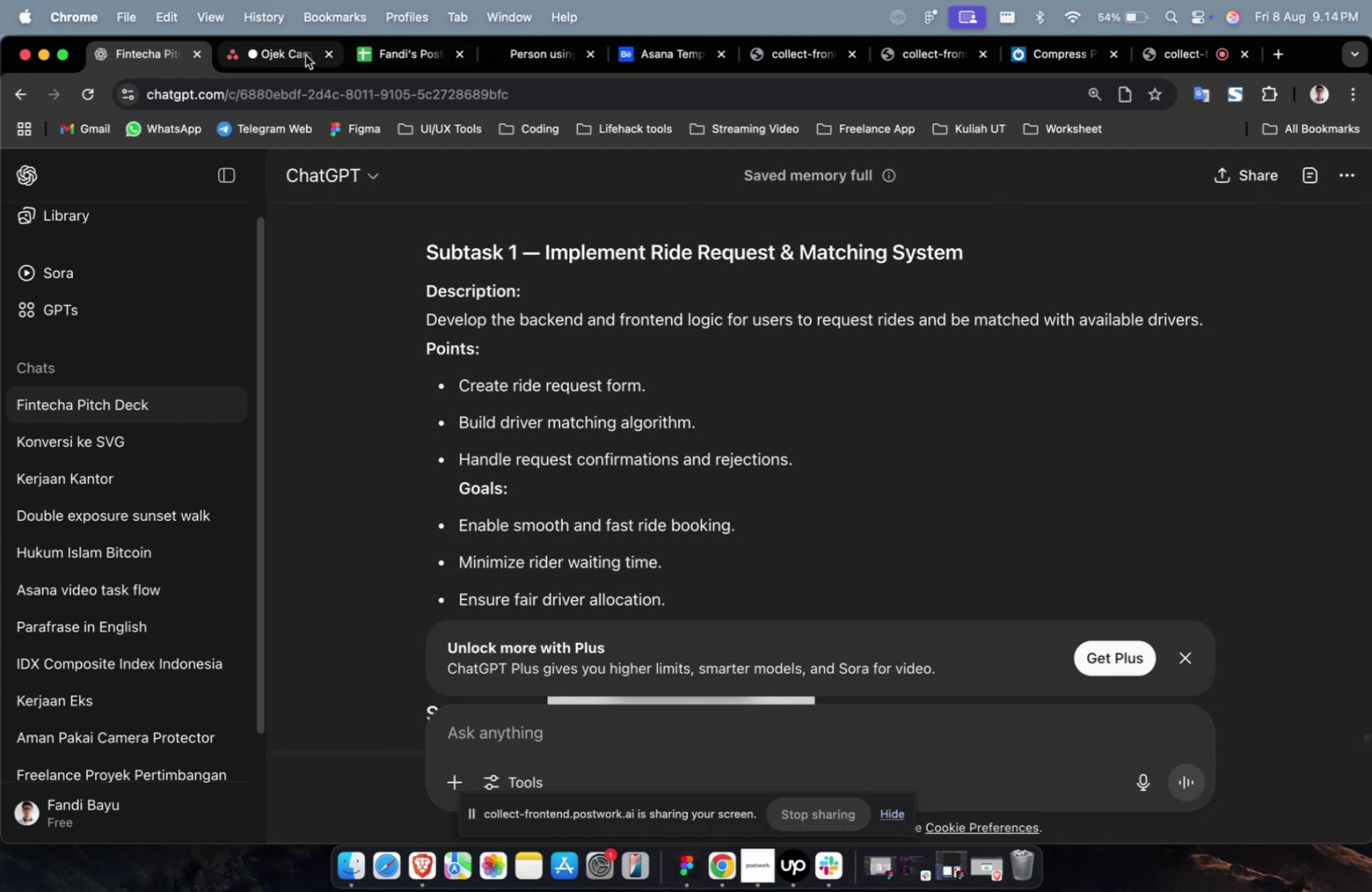 
left_click([305, 55])
 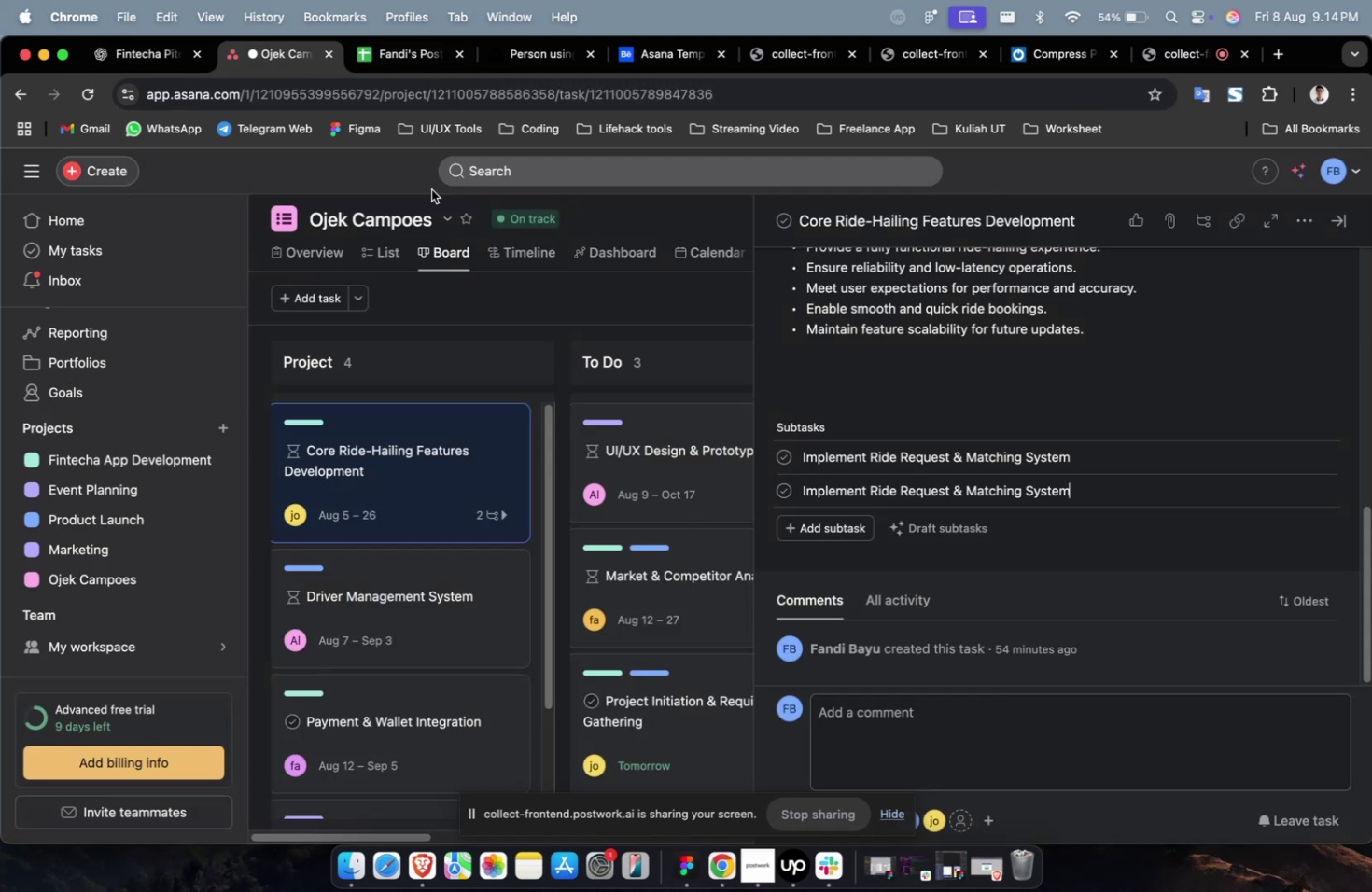 
key(Meta+A)
 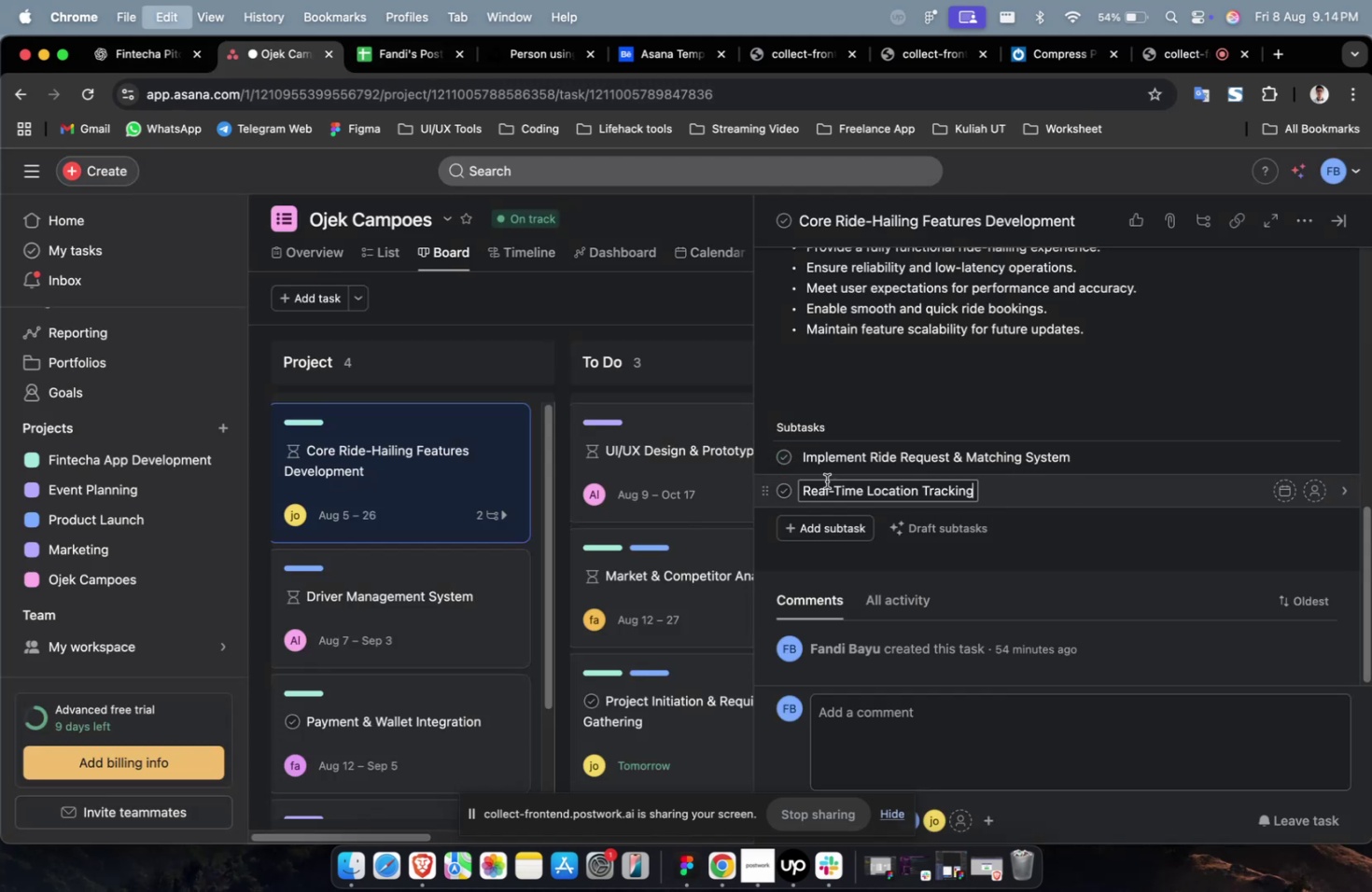 
key(Meta+V)
 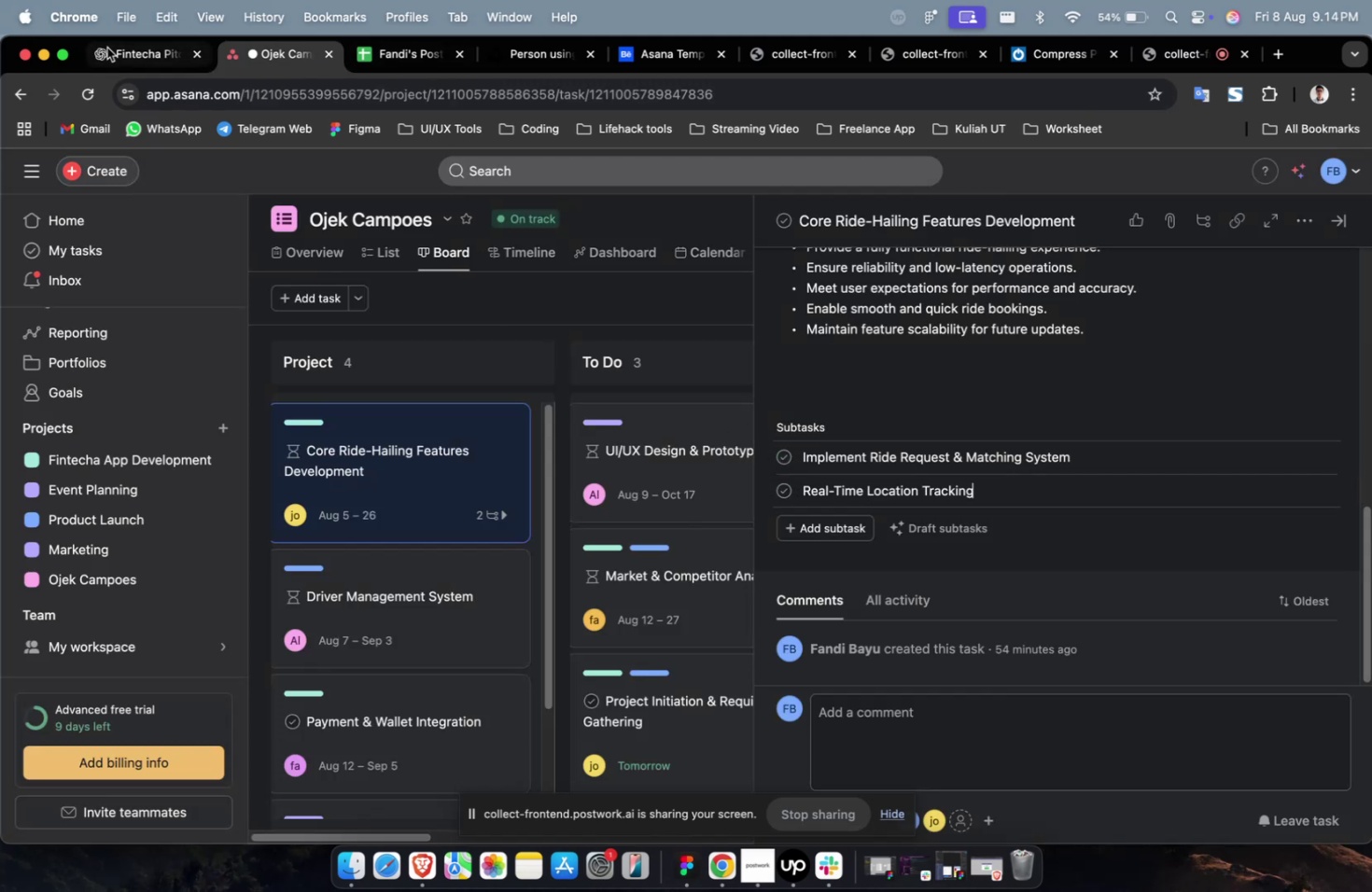 
left_click([127, 61])
 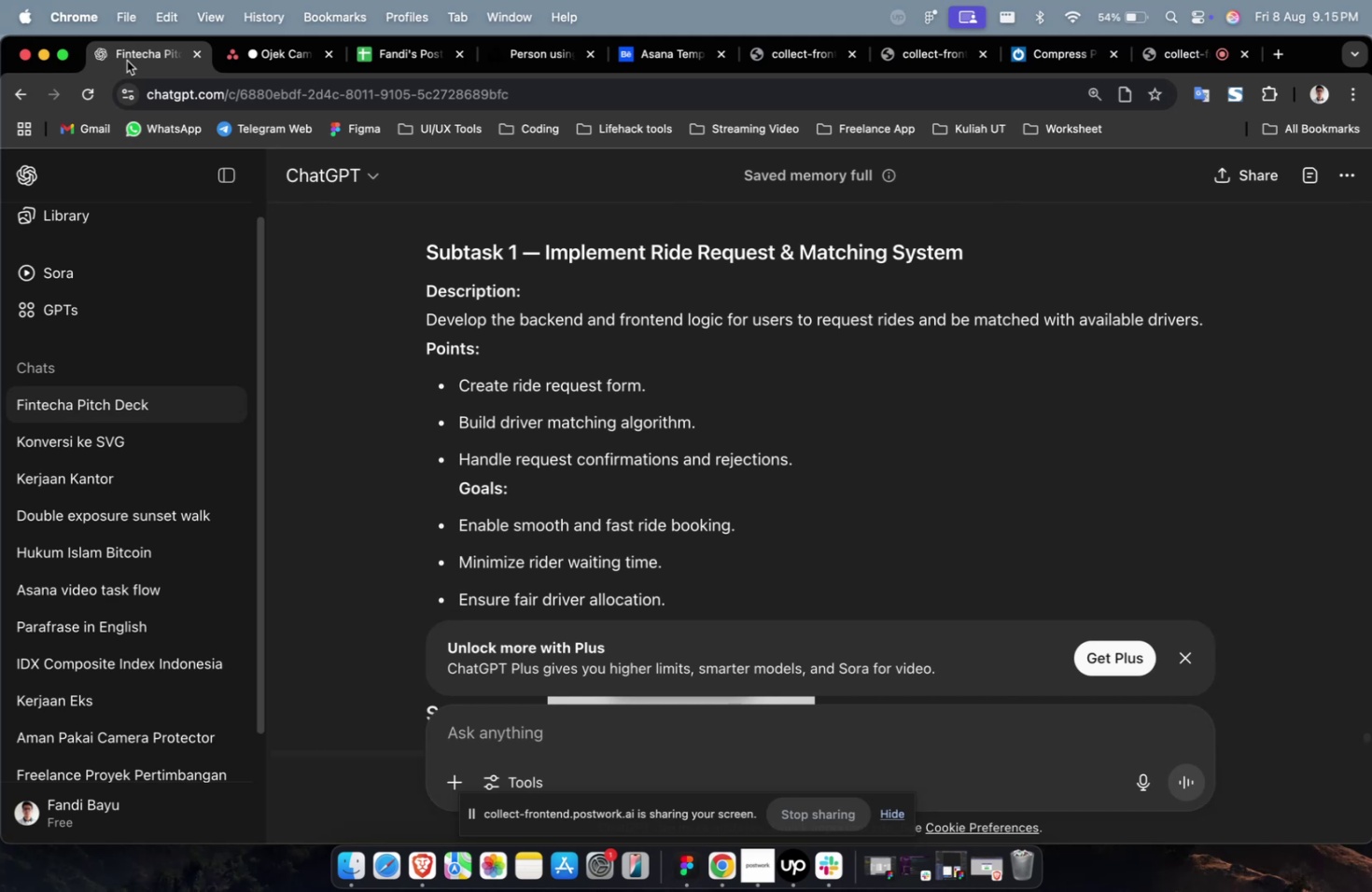 
wait(21.57)
 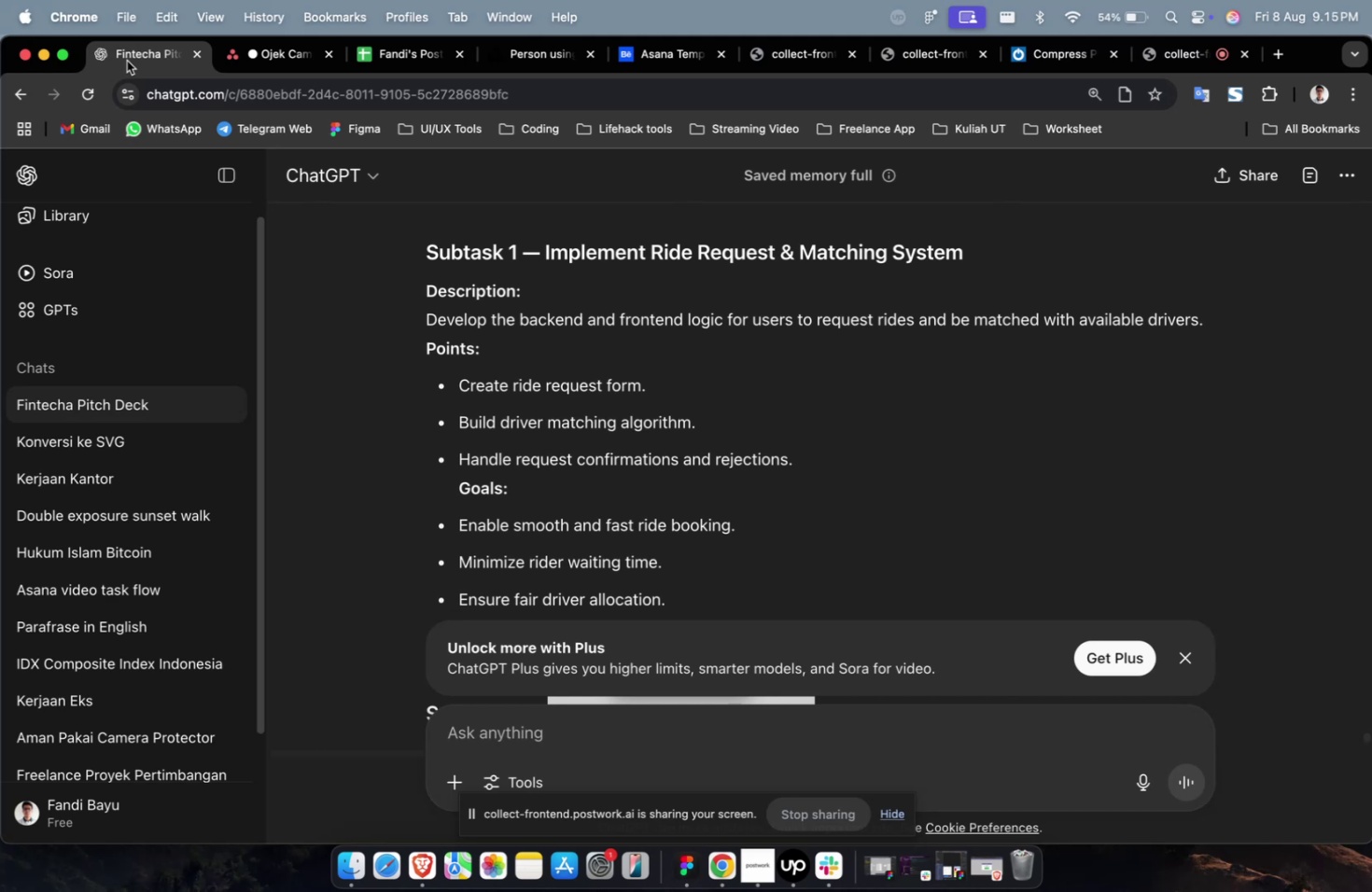 
scroll: coordinate [739, 523], scroll_direction: down, amount: 27.0
 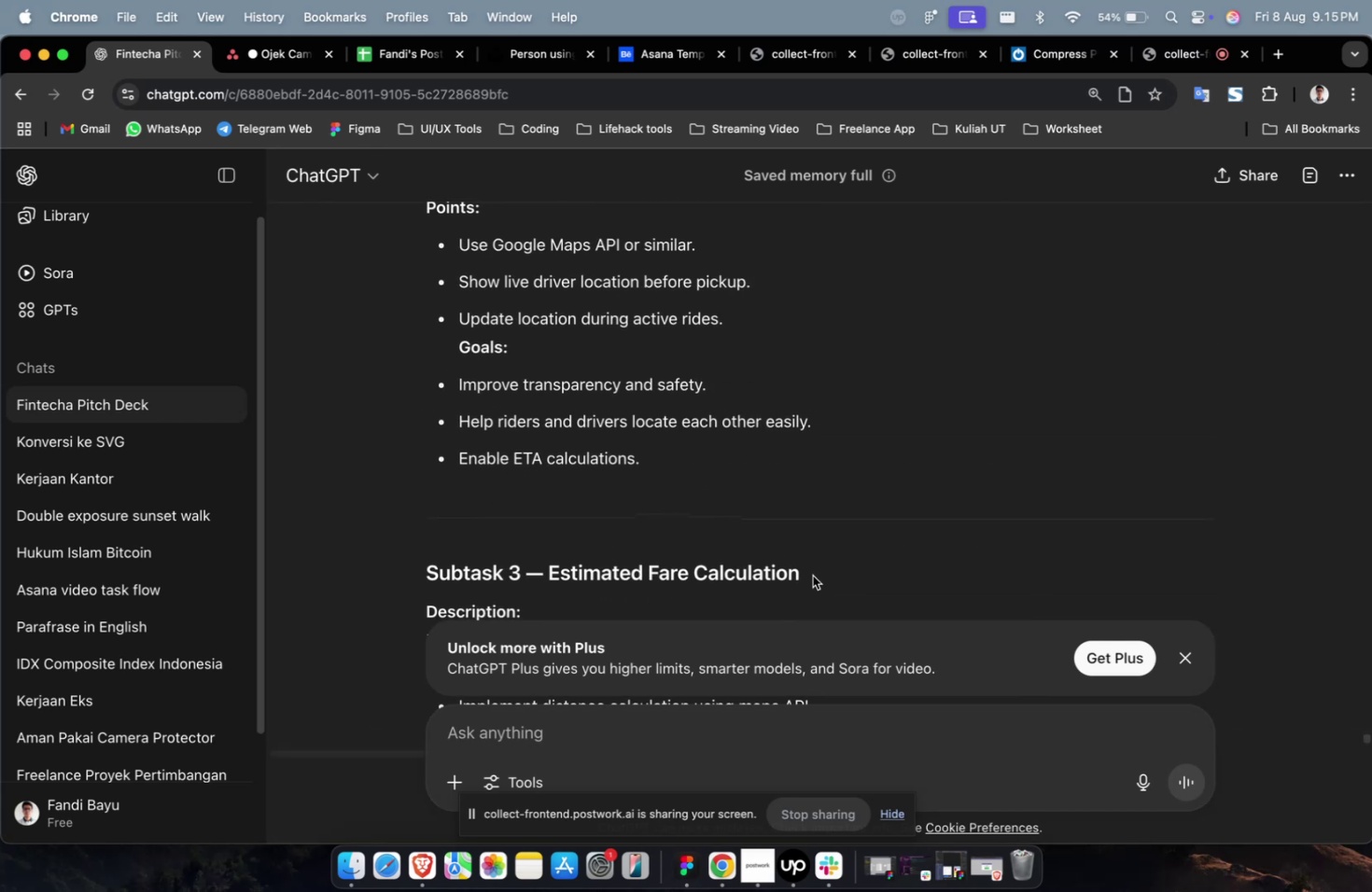 
left_click_drag(start_coordinate=[822, 578], to_coordinate=[551, 571])
 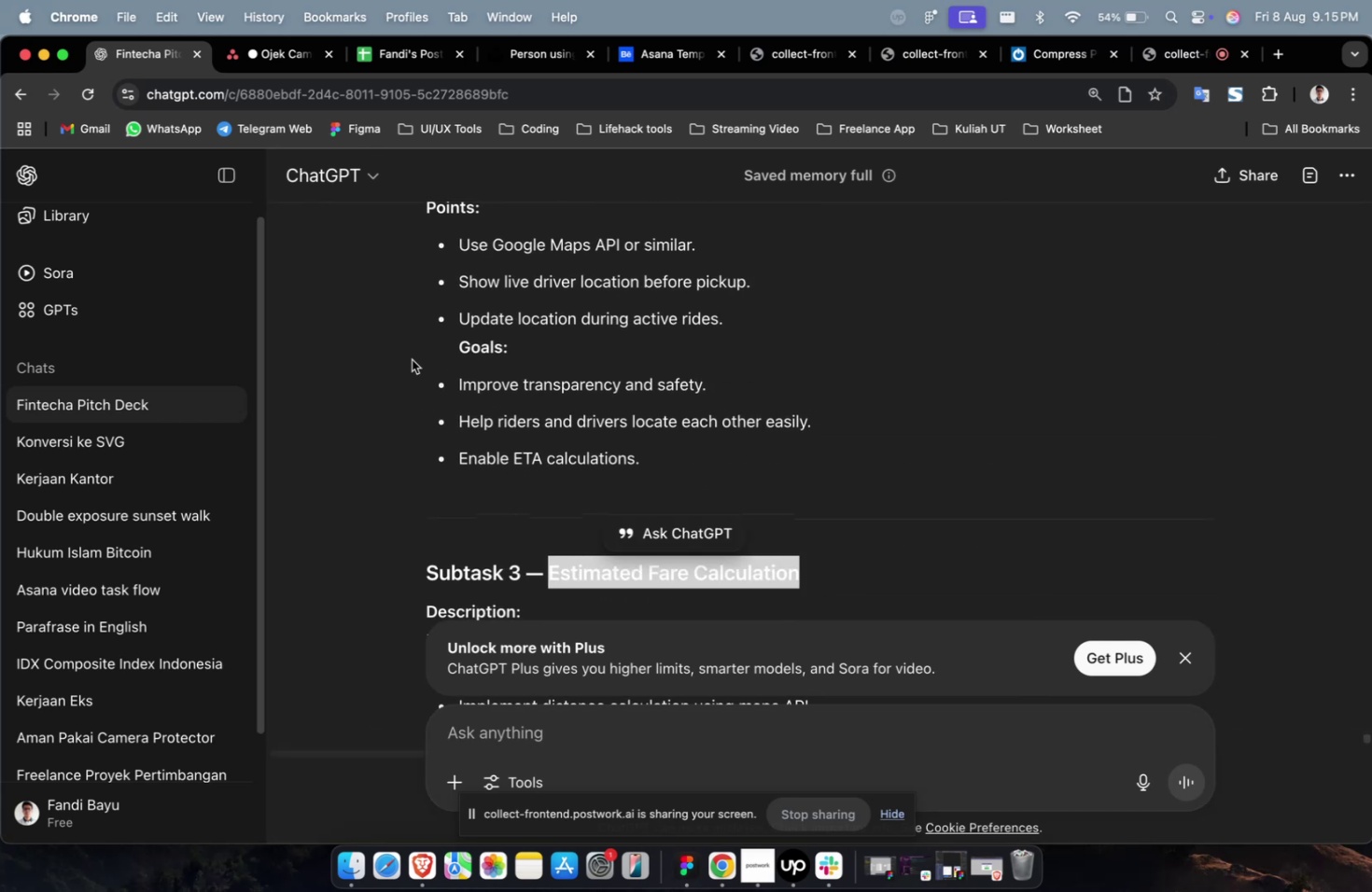 
key(Meta+C)
 